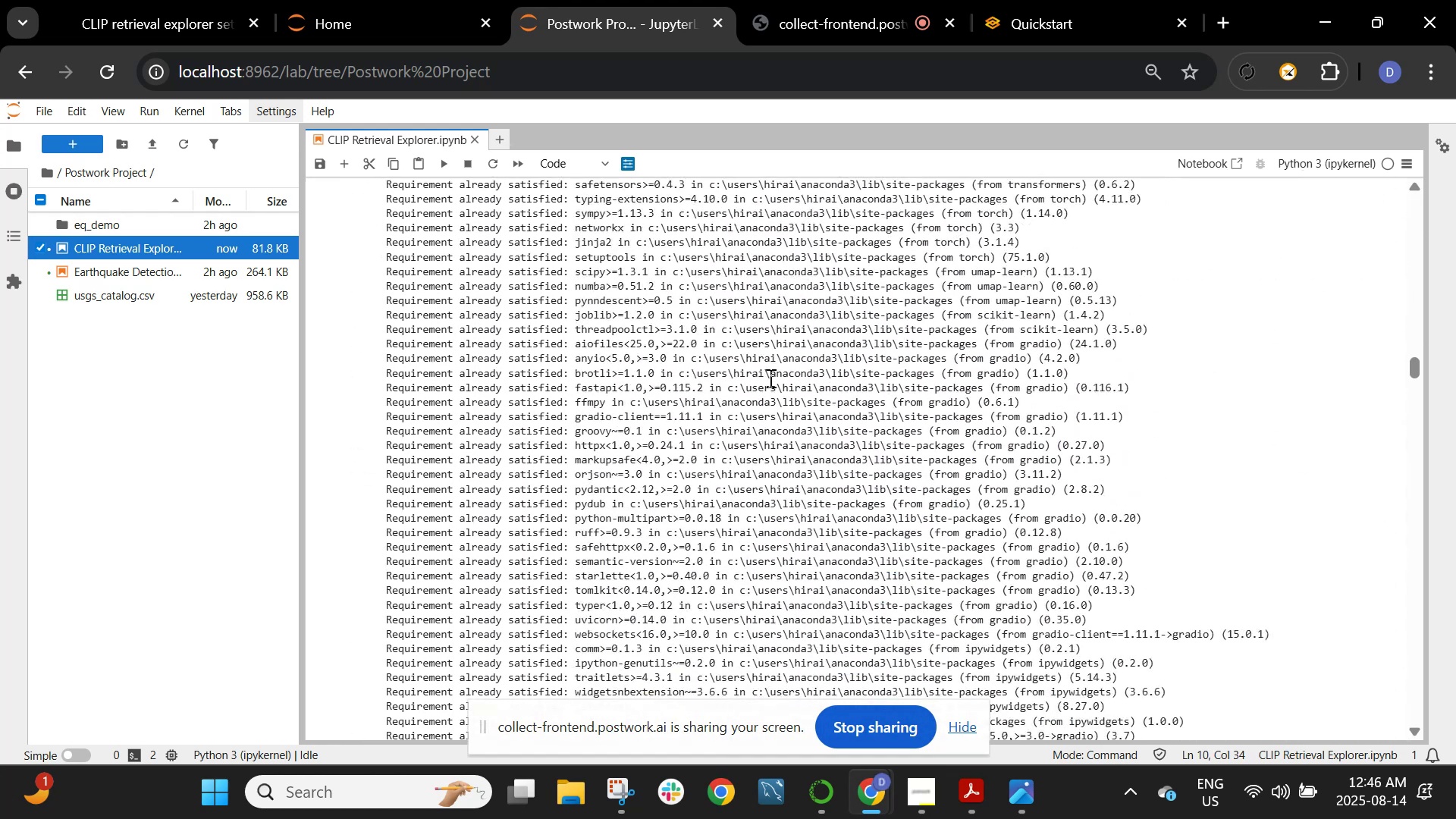 
scroll: coordinate [769, 378], scroll_direction: up, amount: 6.0
 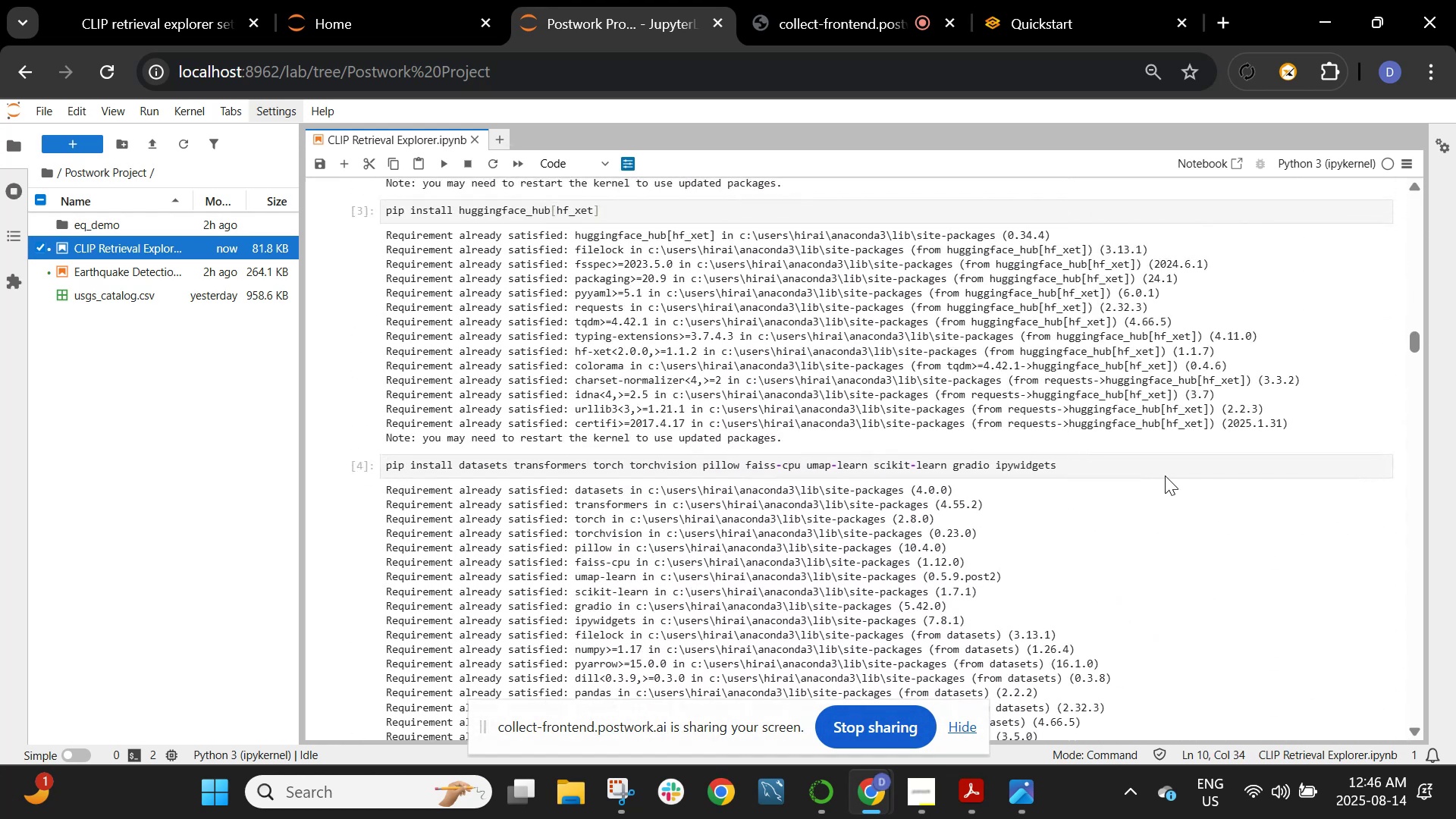 
left_click([1159, 456])
 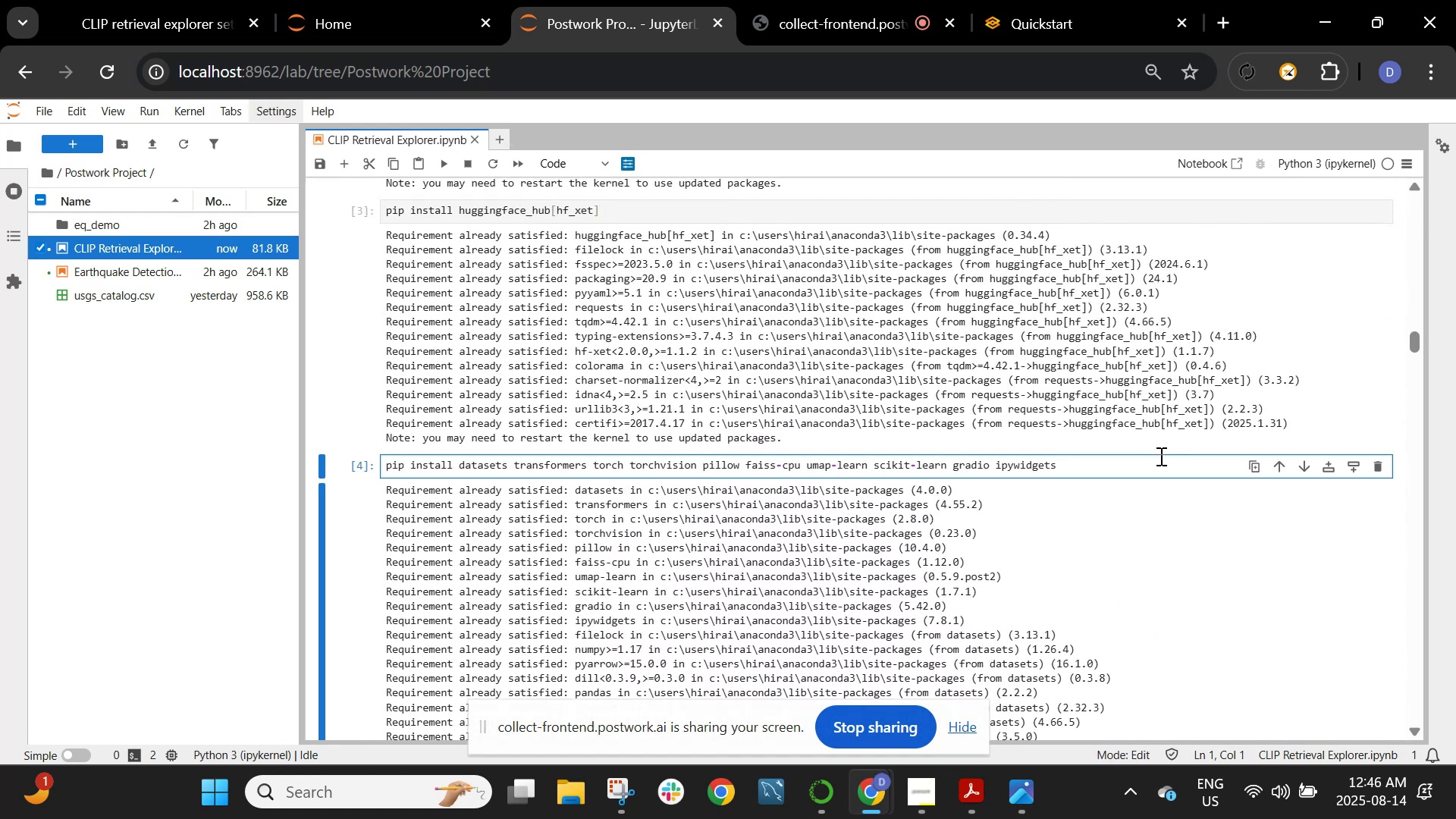 
key(Shift+ShiftRight)
 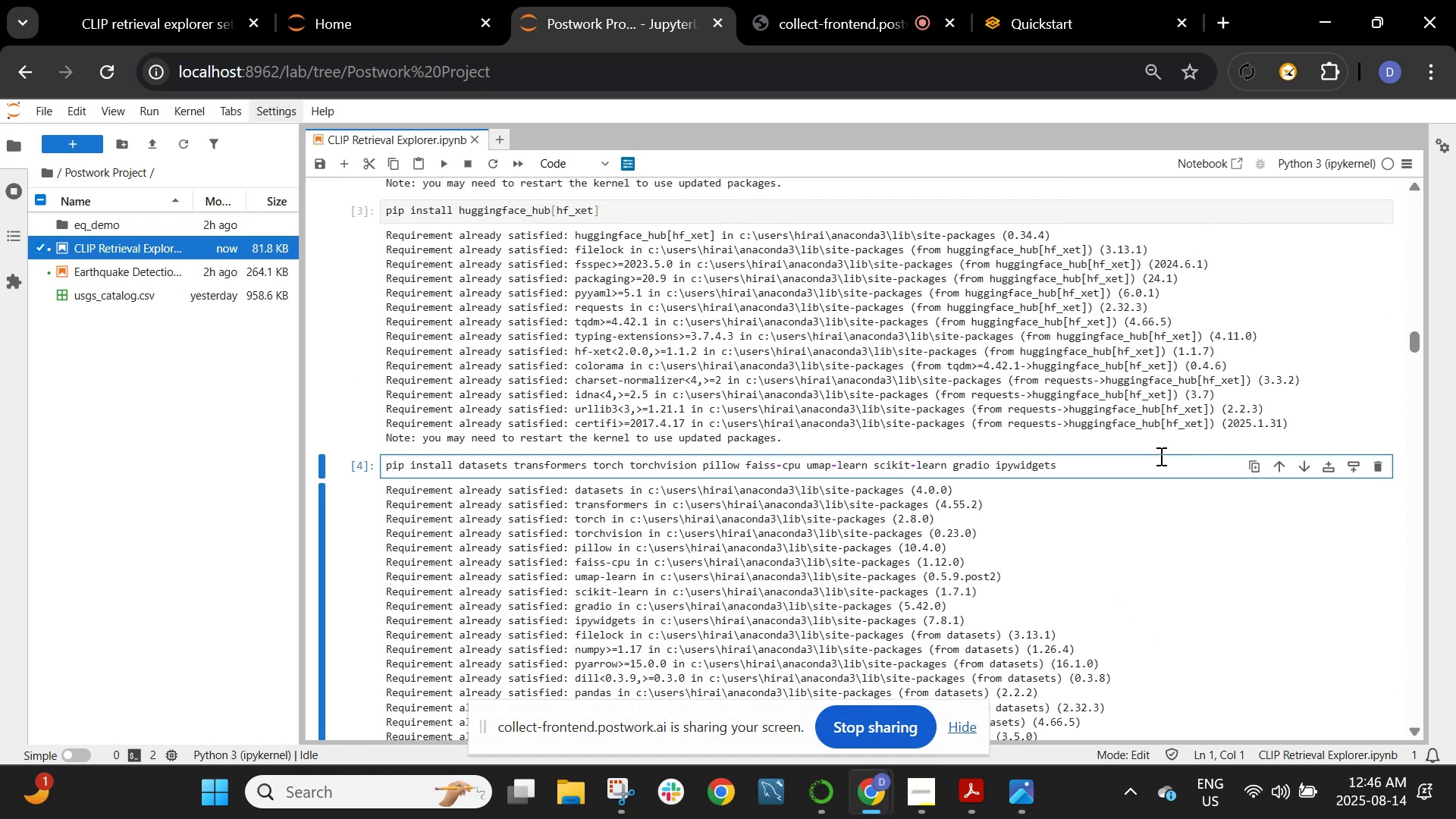 
key(Shift+Enter)
 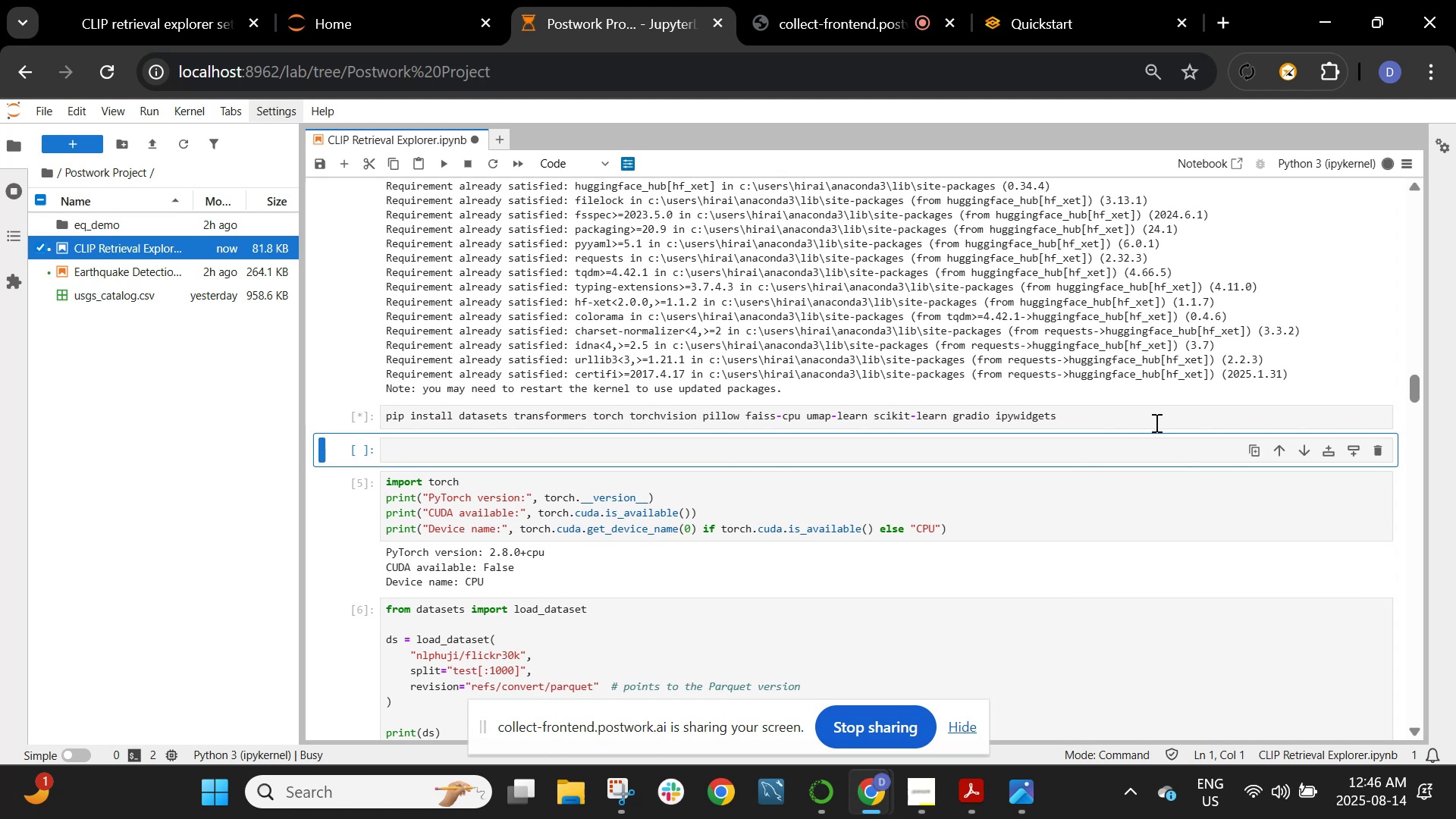 
wait(13.37)
 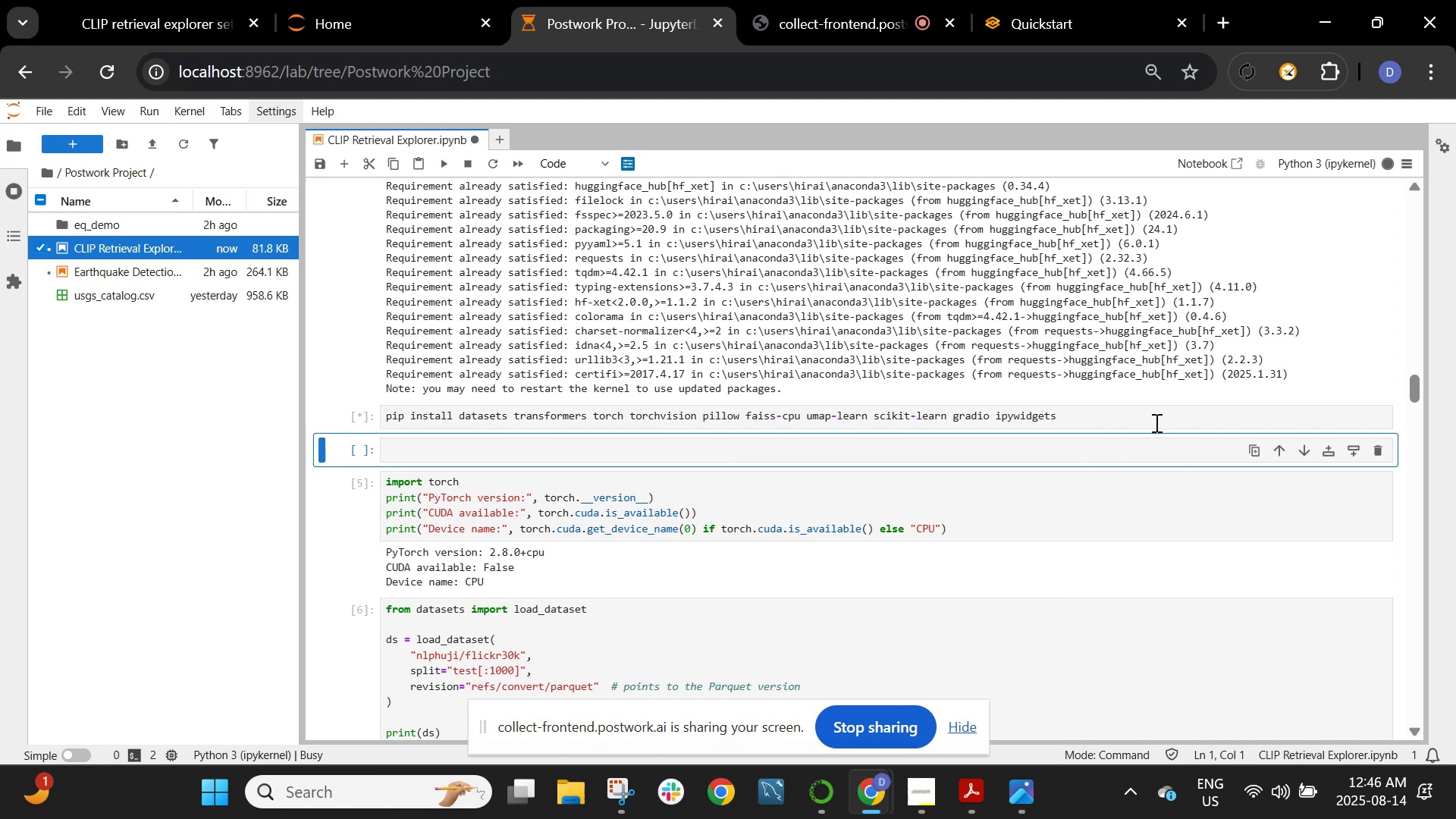 
scroll: coordinate [1155, 422], scroll_direction: down, amount: 31.0
 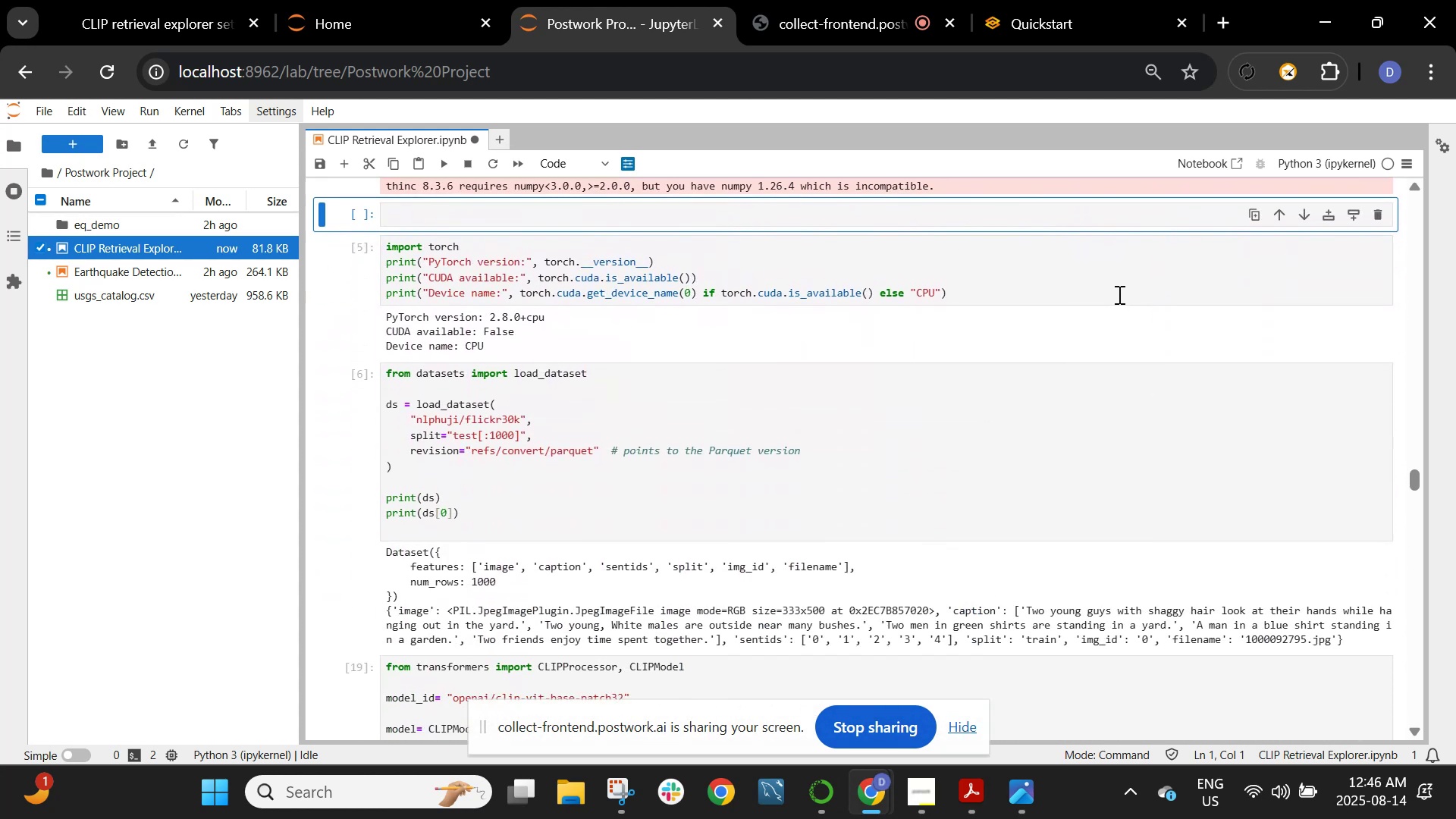 
left_click([1118, 294])
 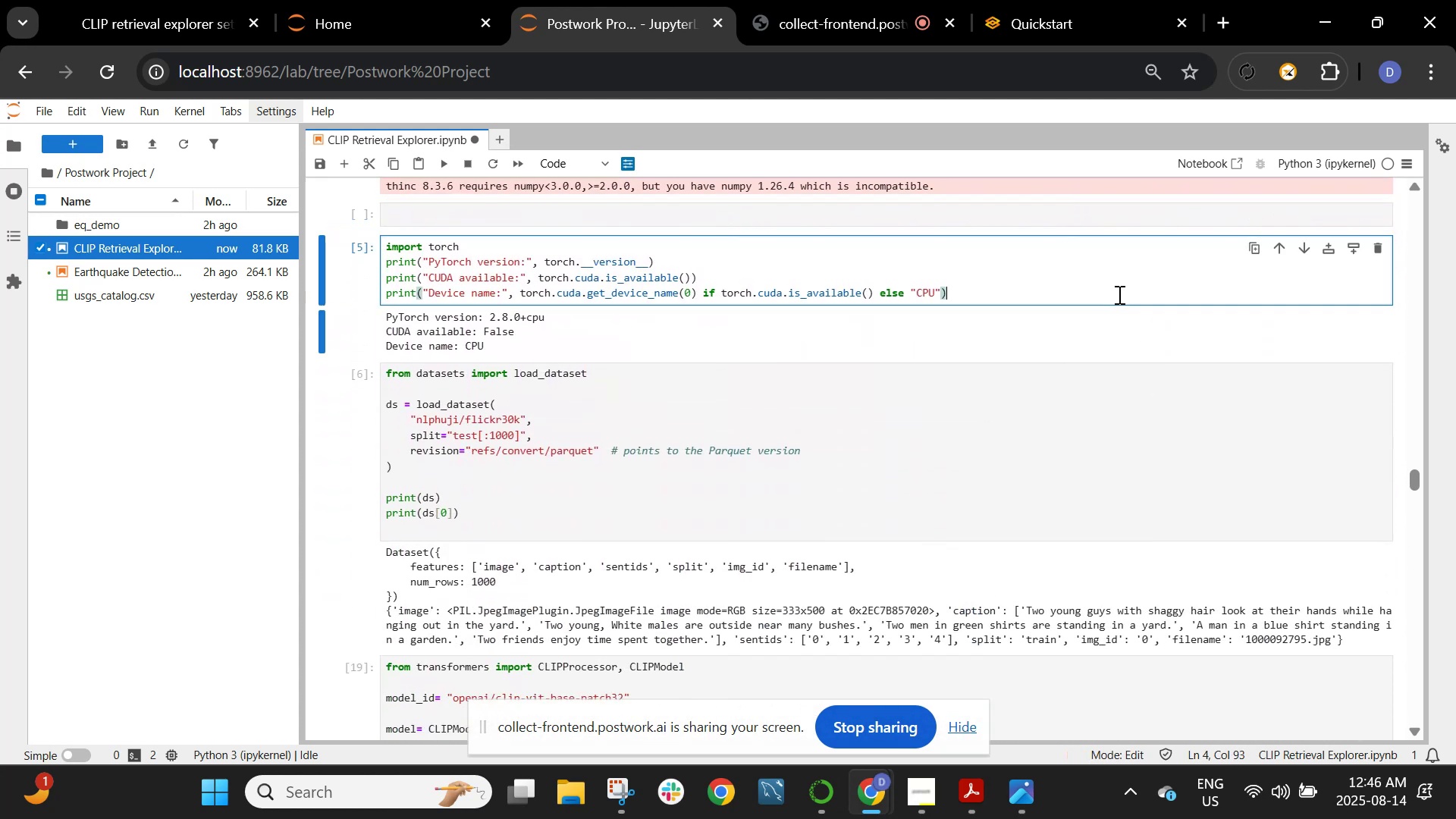 
key(Shift+ShiftRight)
 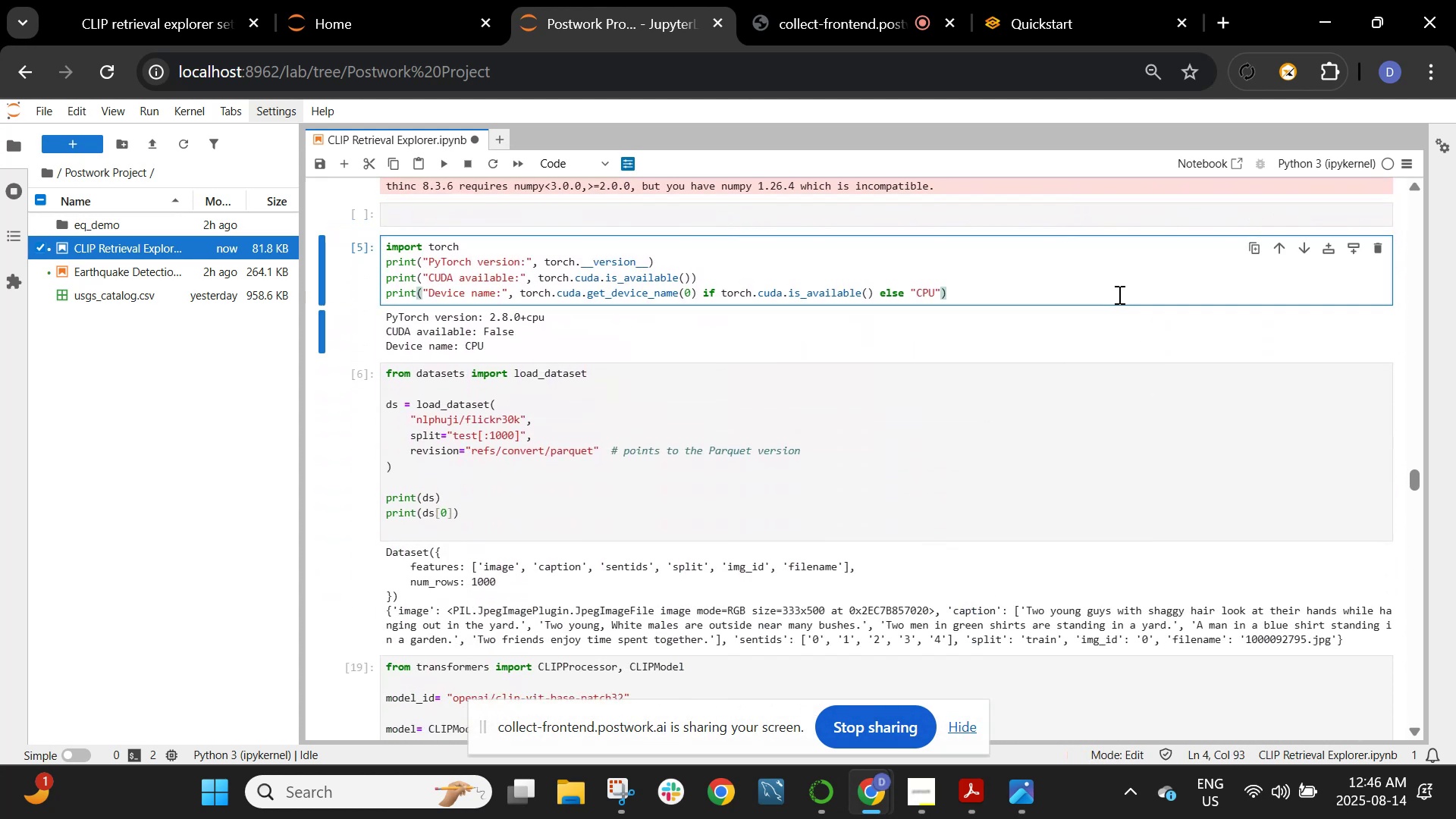 
key(Shift+Enter)
 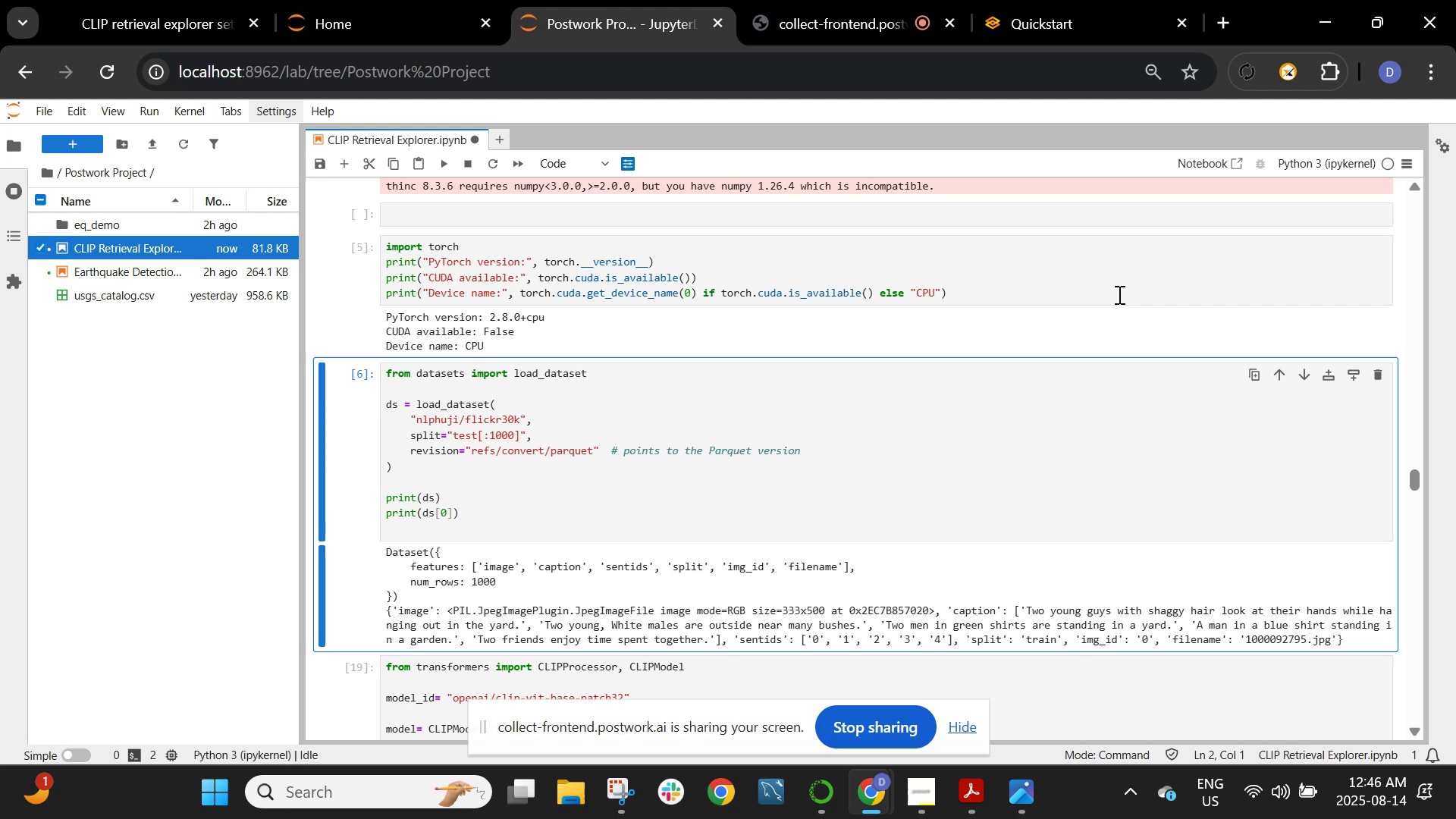 
key(Shift+Enter)
 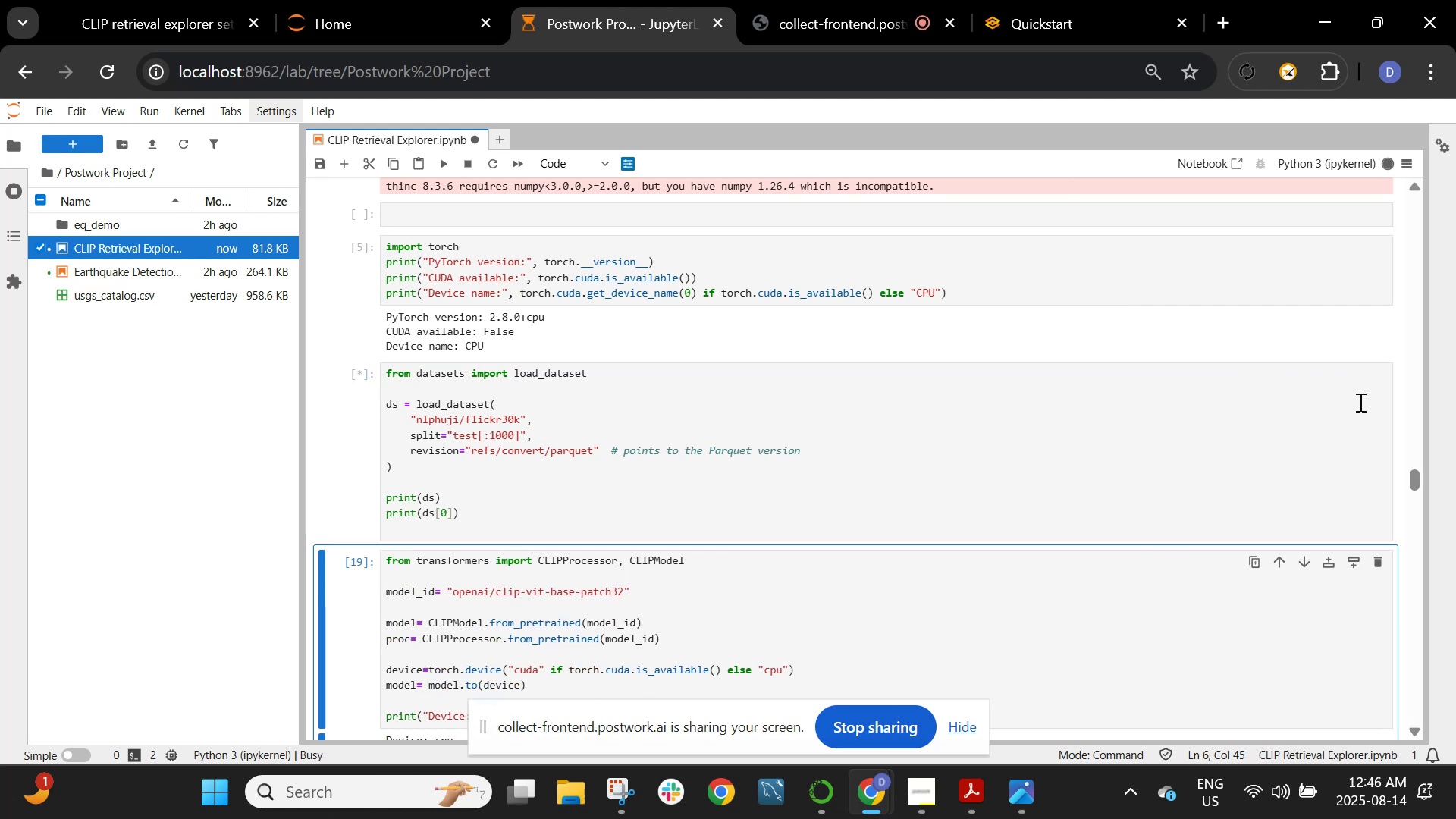 
scroll: coordinate [1003, 494], scroll_direction: down, amount: 2.0
 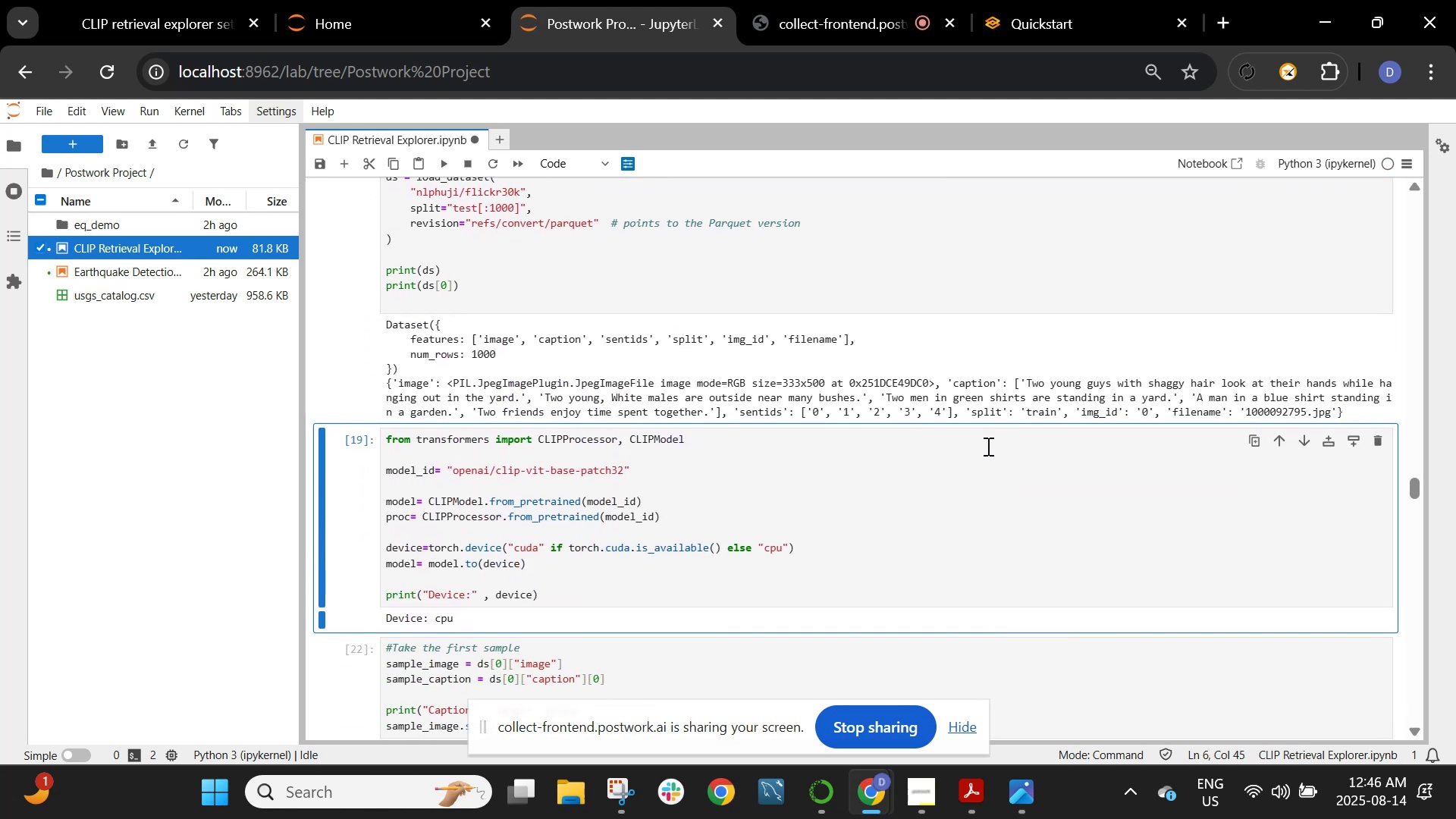 
key(Shift+ShiftRight)
 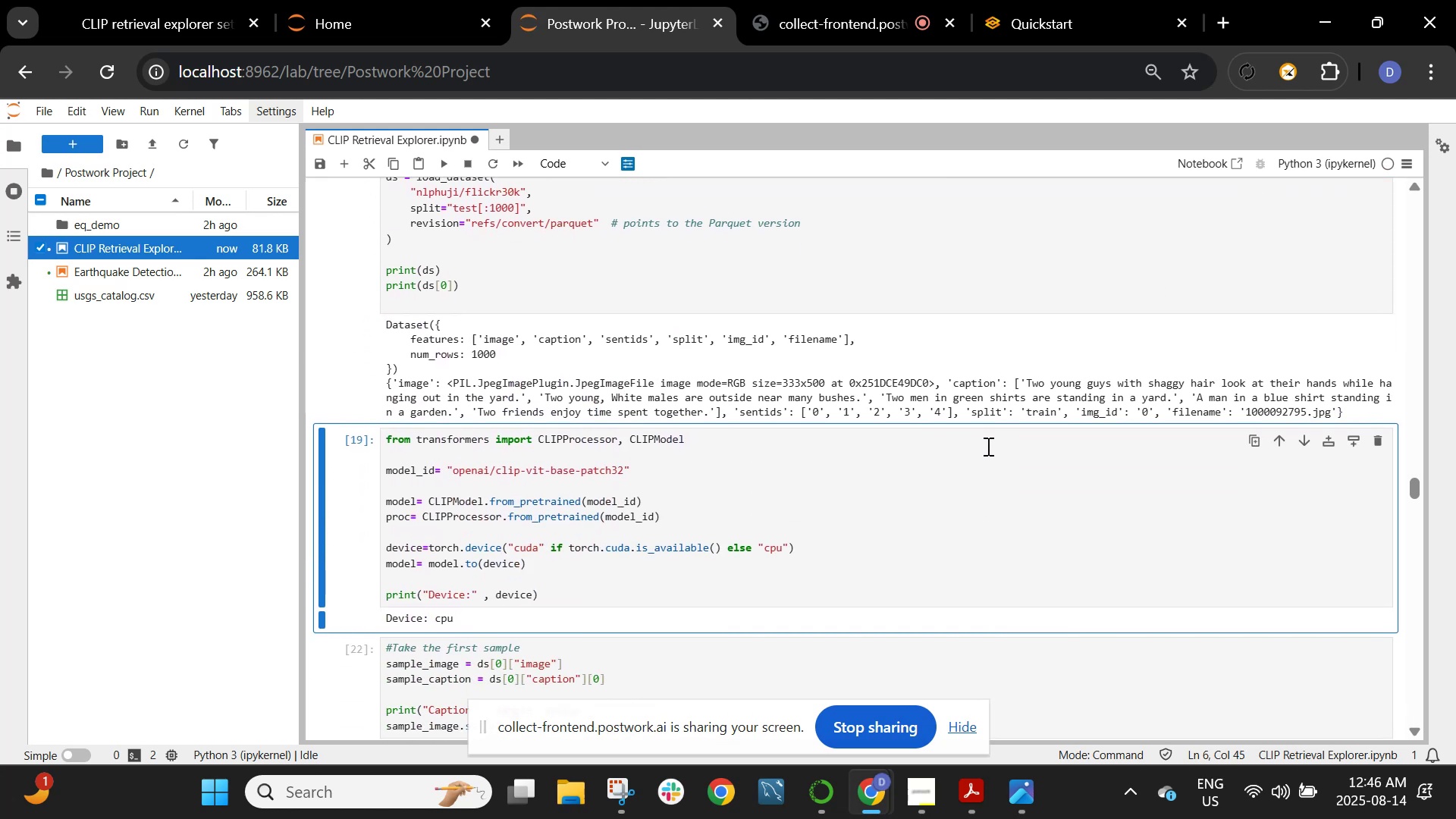 
key(Shift+Enter)
 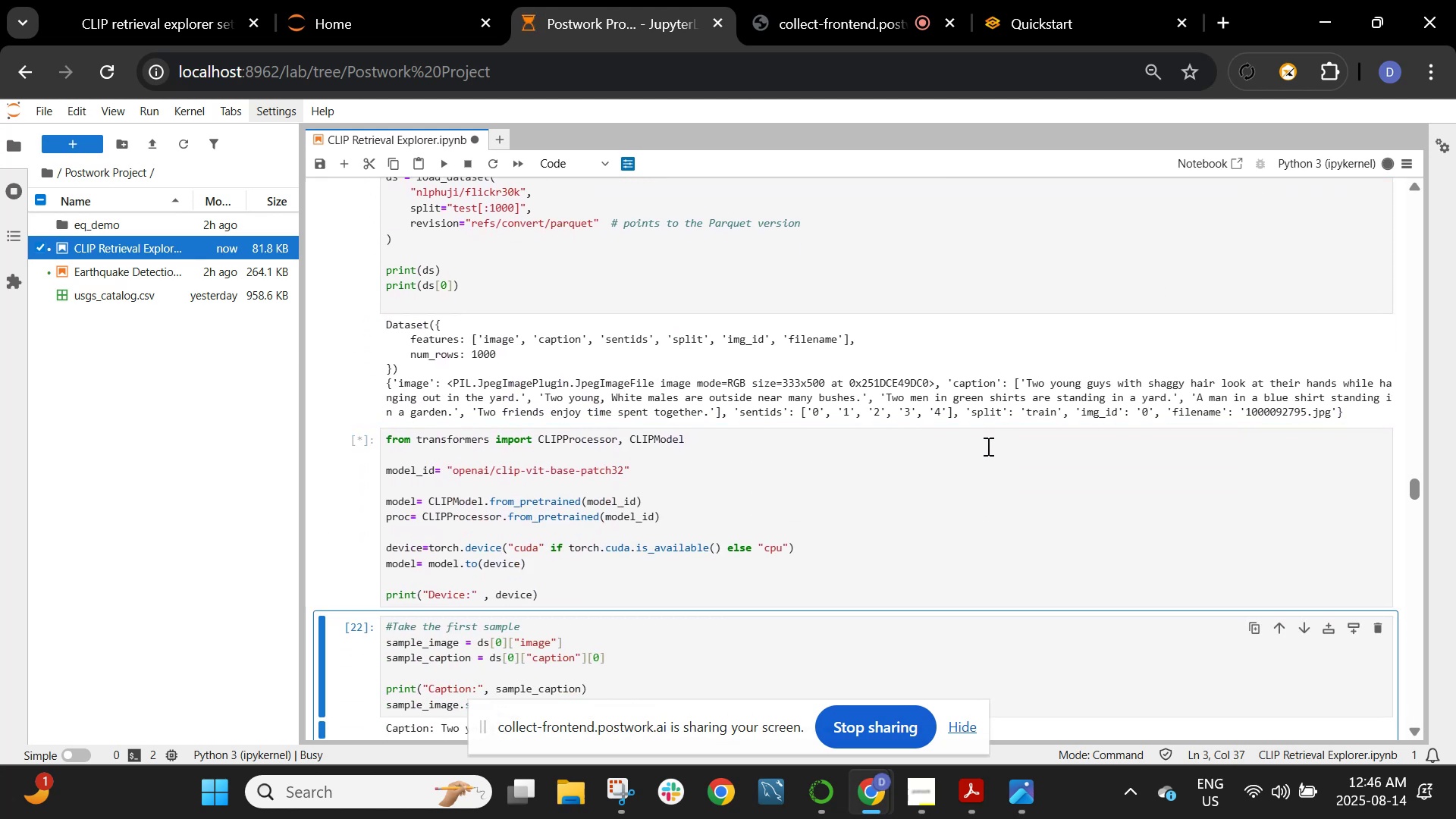 
scroll: coordinate [987, 446], scroll_direction: down, amount: 1.0
 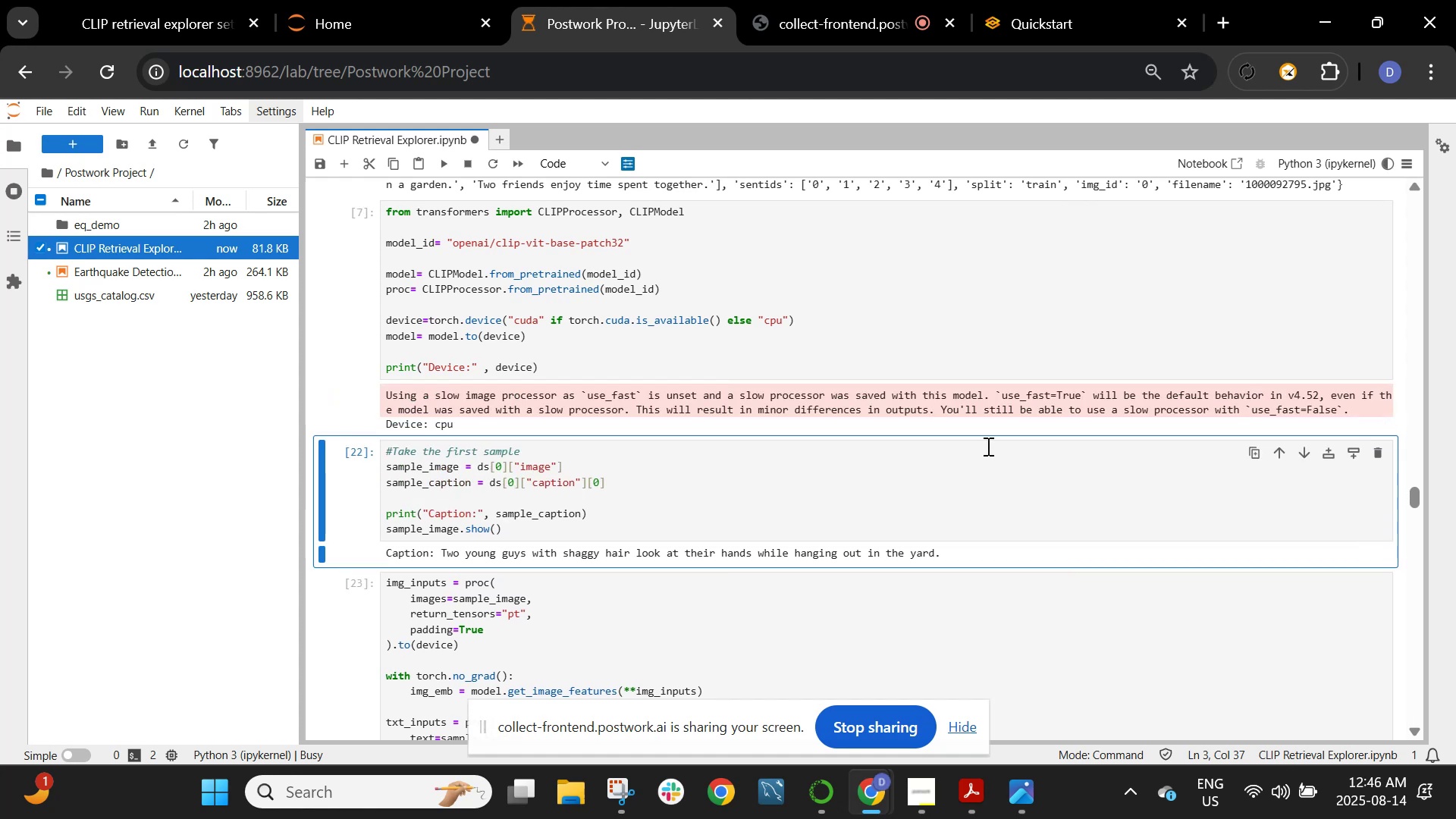 
wait(12.13)
 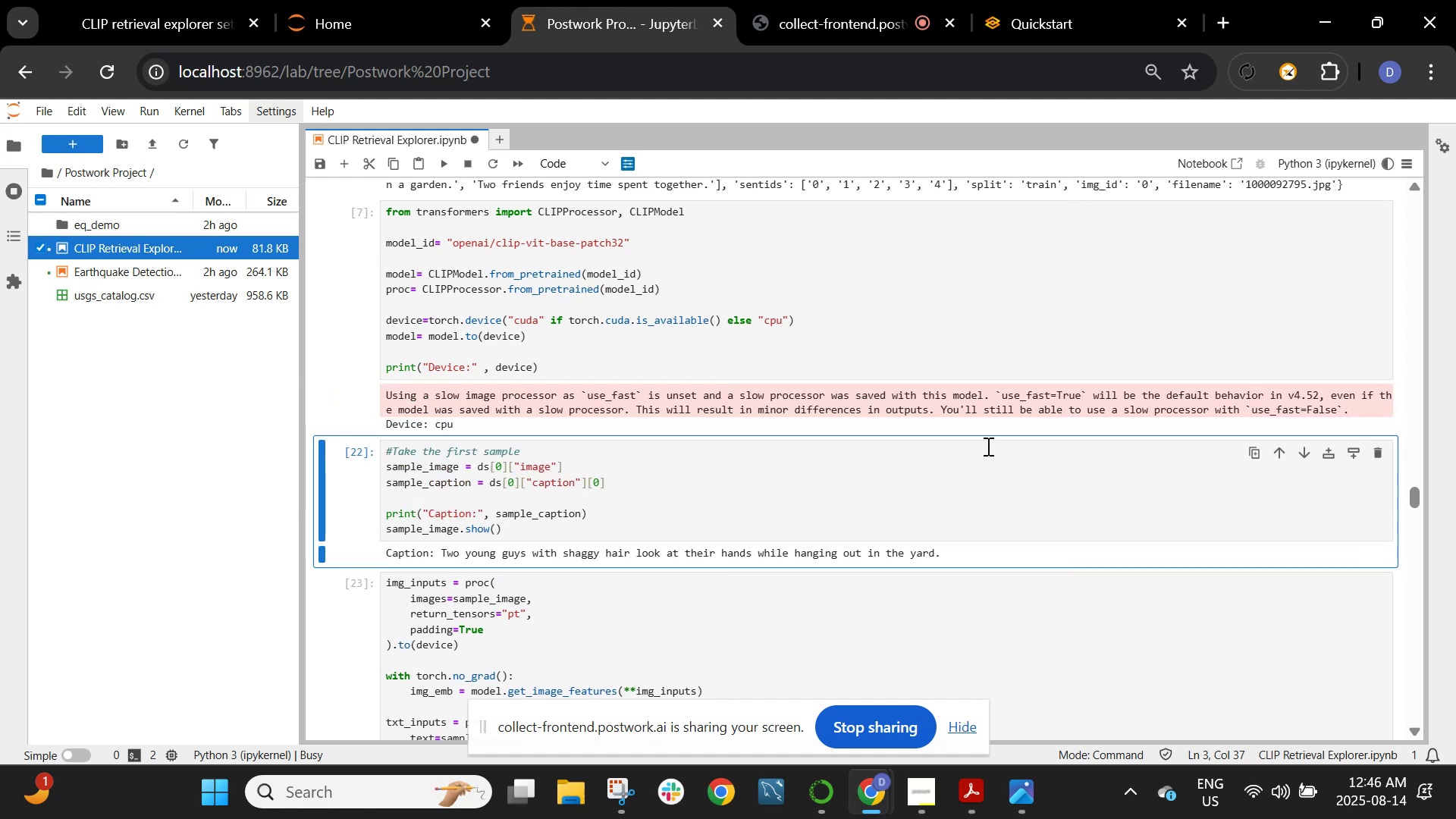 
key(Shift+ShiftRight)
 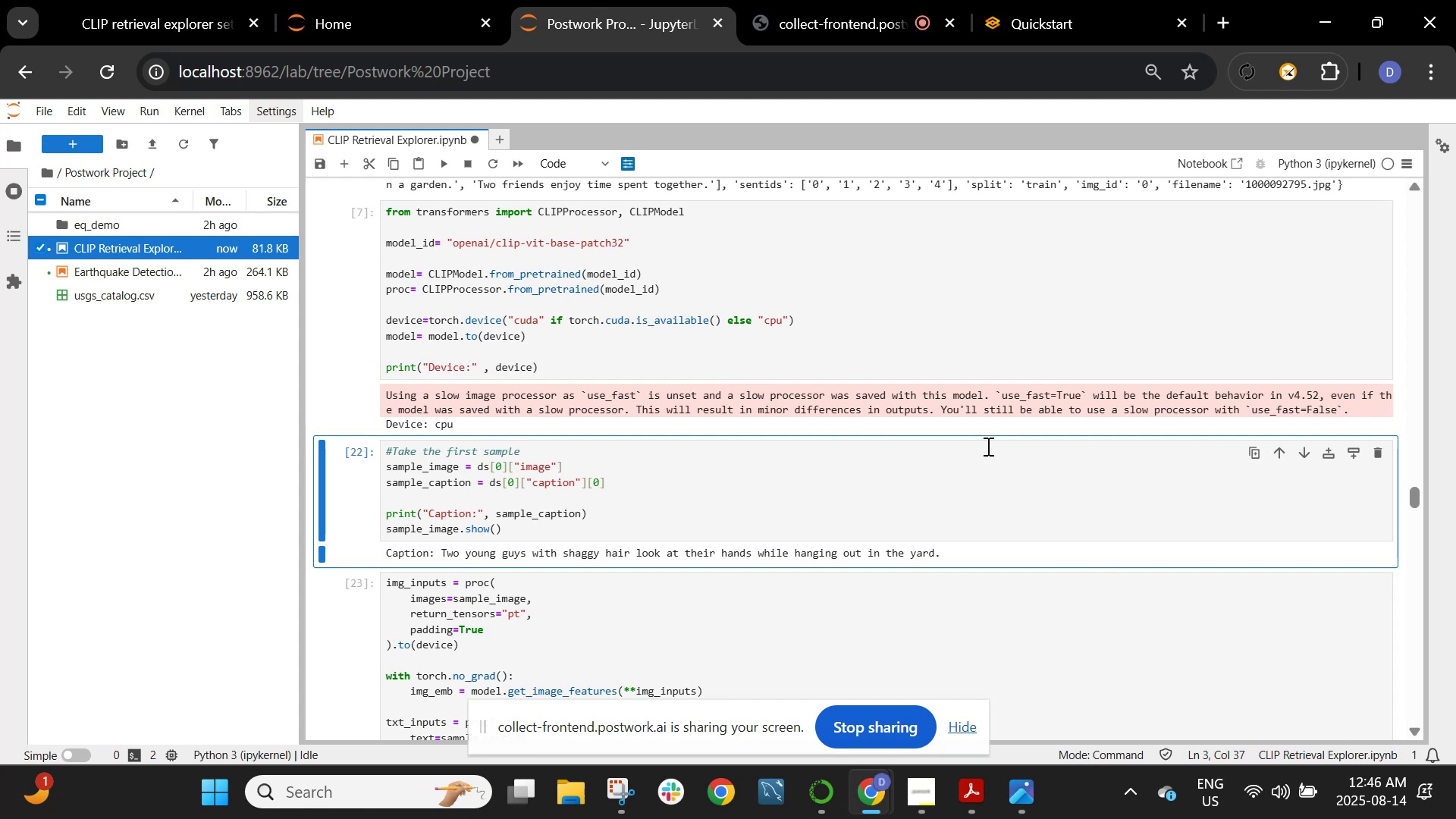 
key(Shift+Enter)
 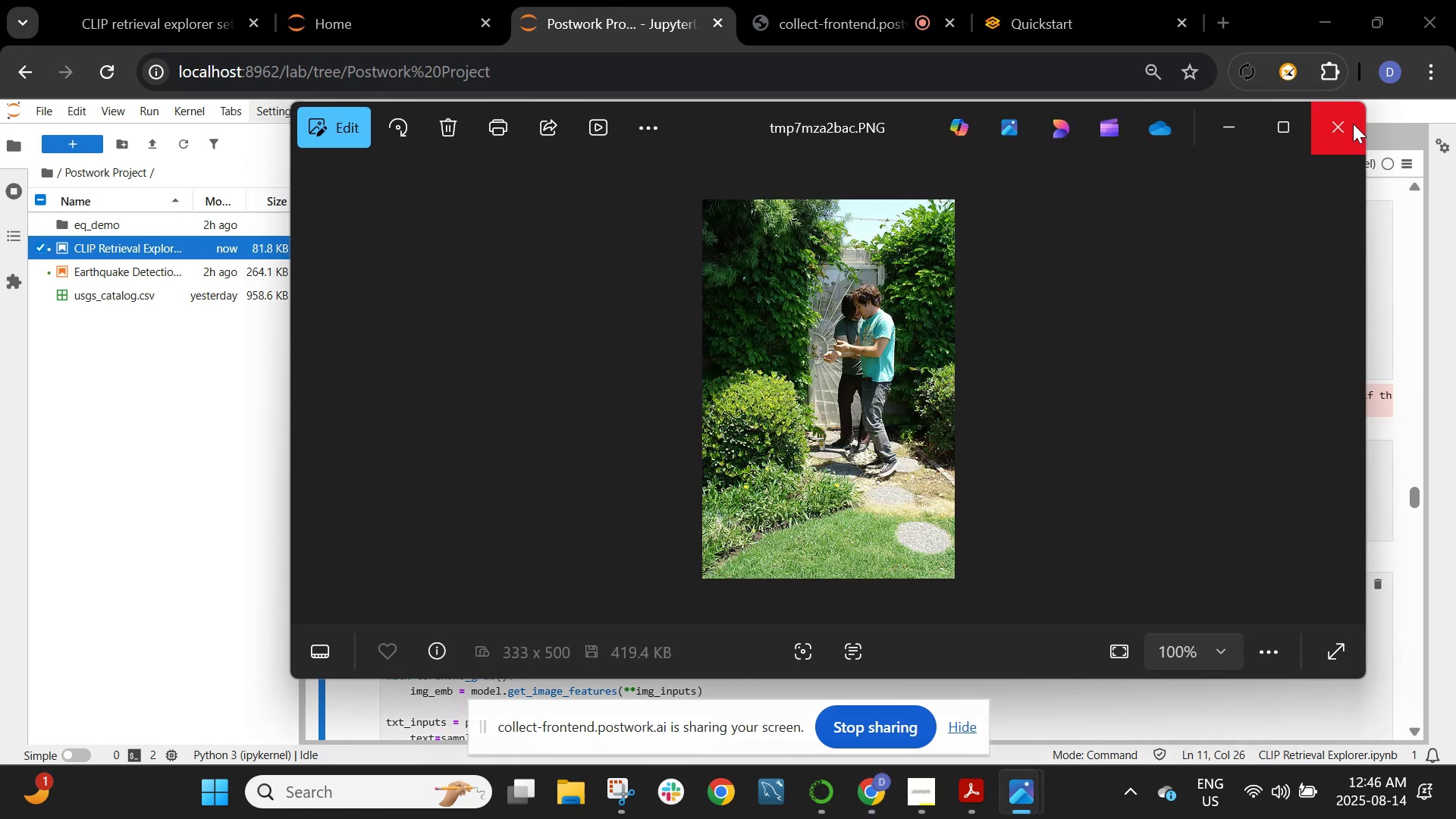 
scroll: coordinate [1107, 394], scroll_direction: down, amount: 2.0
 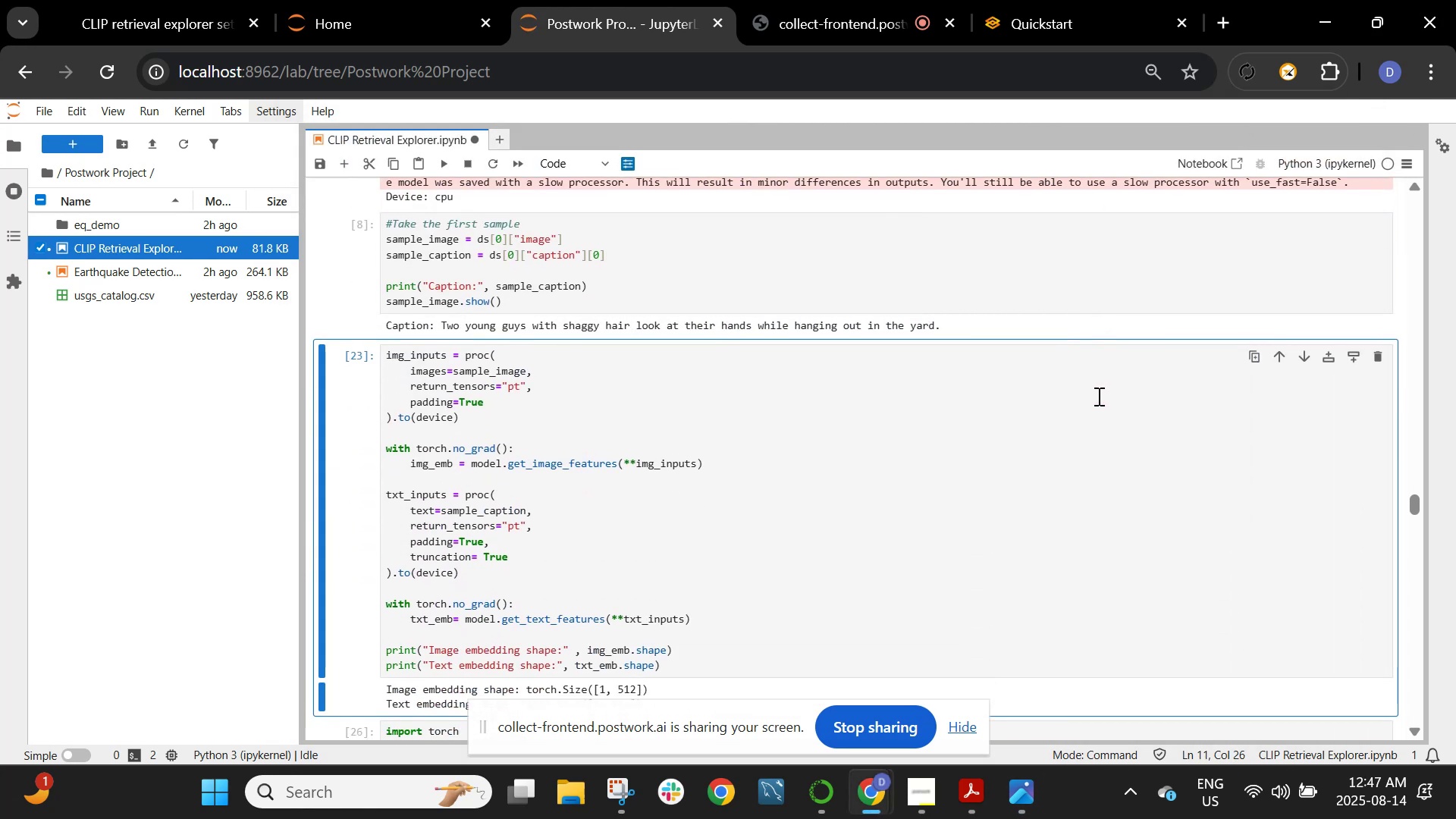 
key(Shift+ShiftRight)
 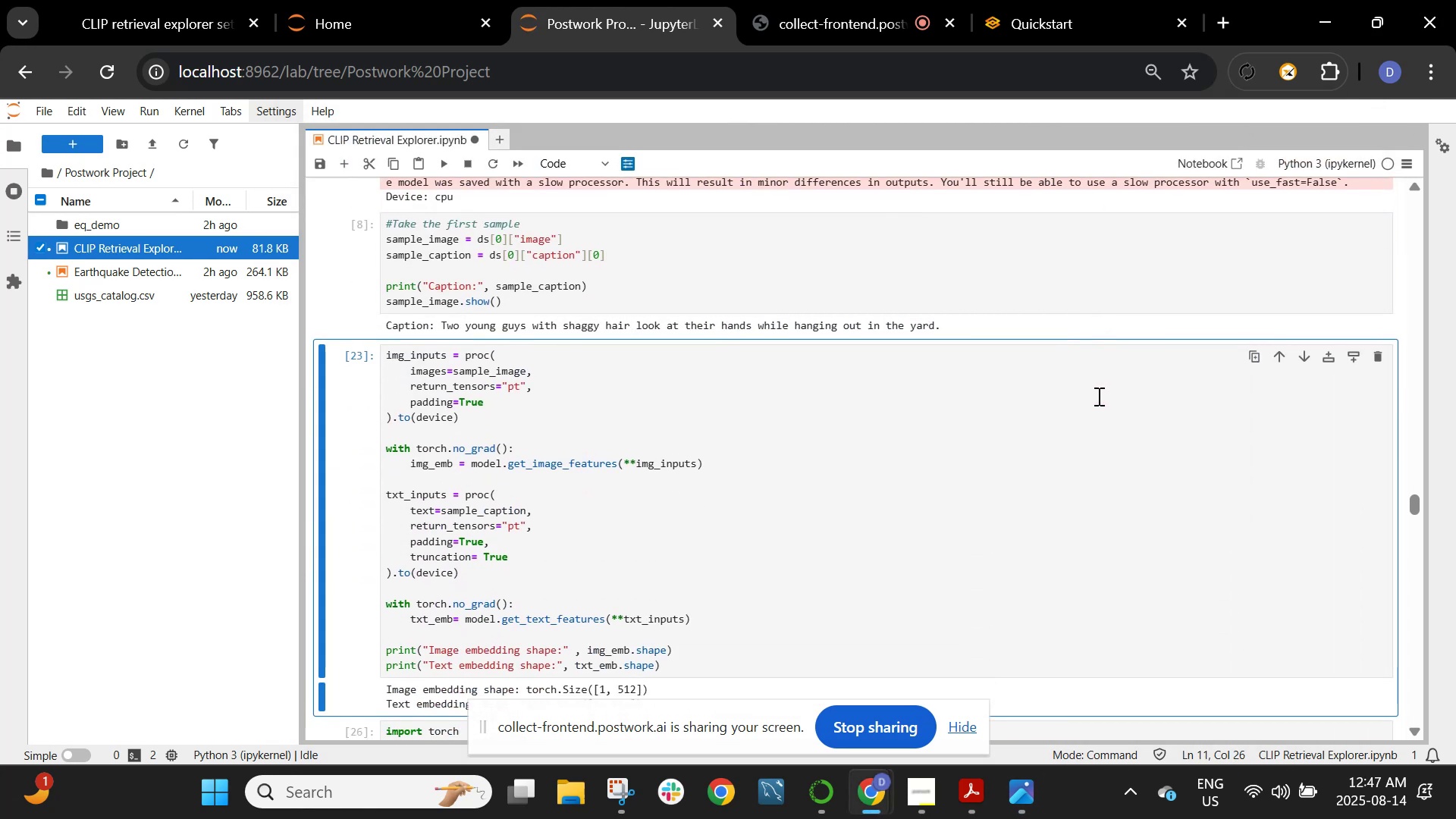 
key(Shift+Enter)
 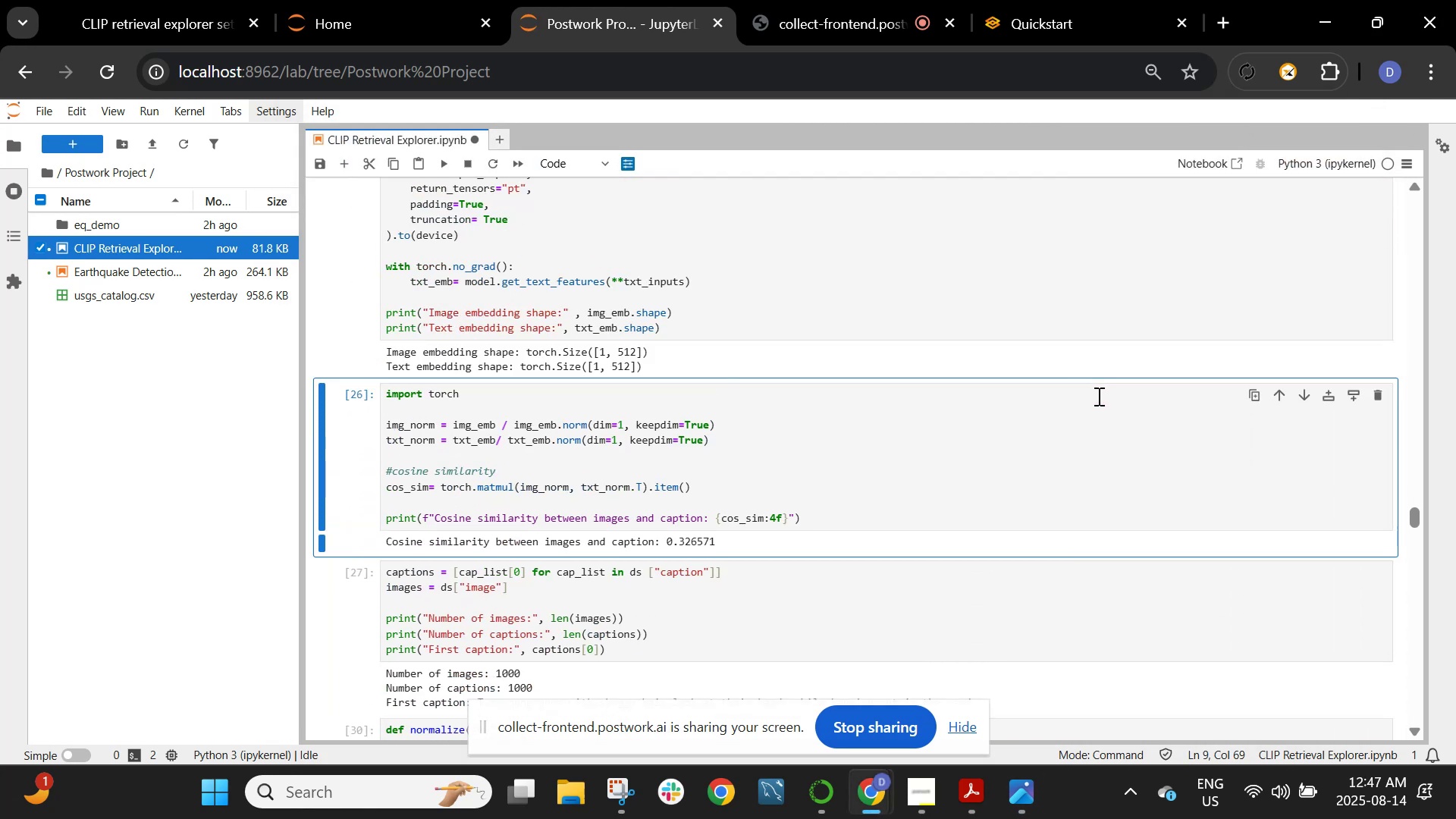 
scroll: coordinate [1097, 396], scroll_direction: down, amount: 2.0
 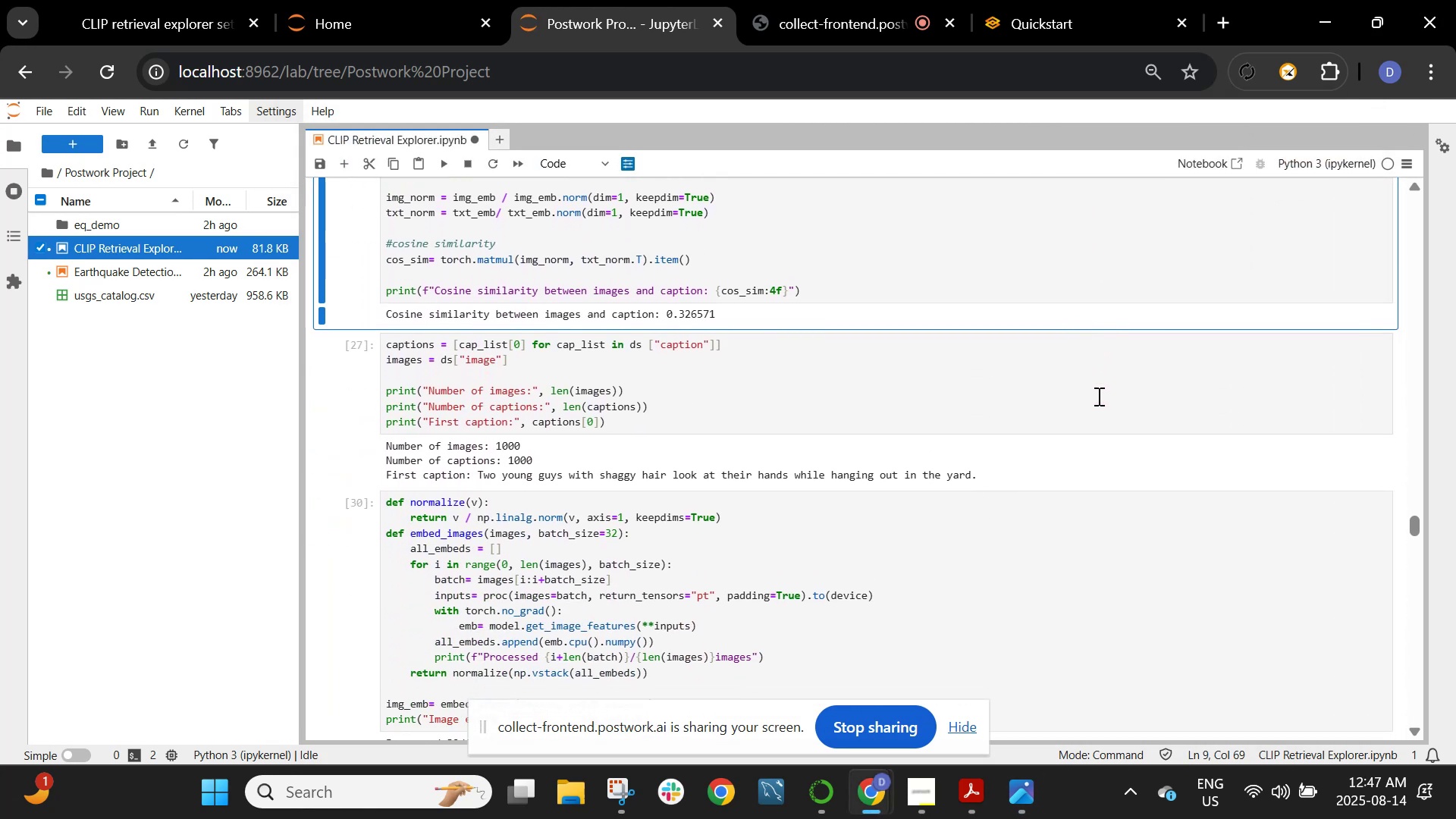 
left_click([1097, 396])
 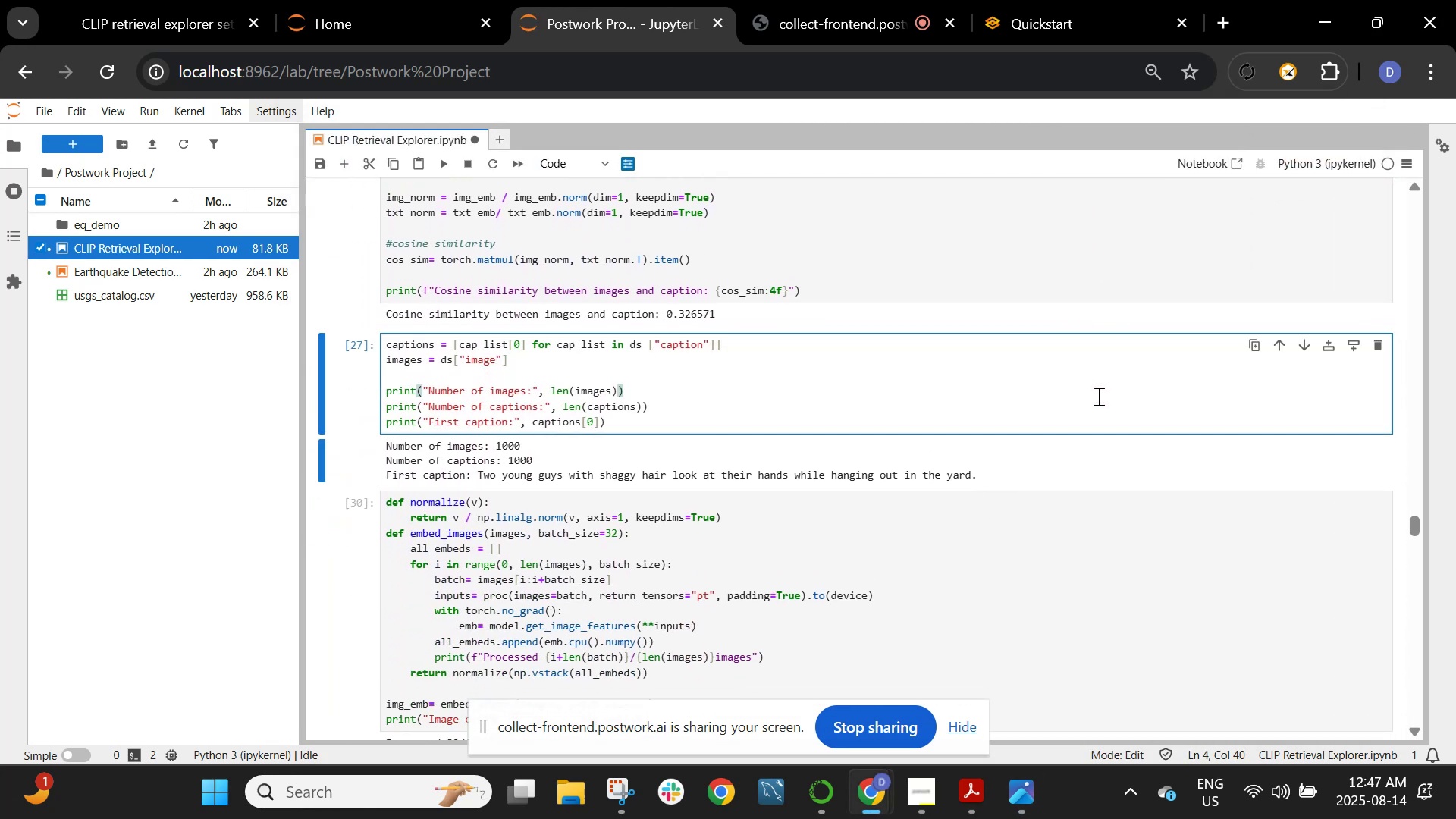 
key(Shift+ShiftRight)
 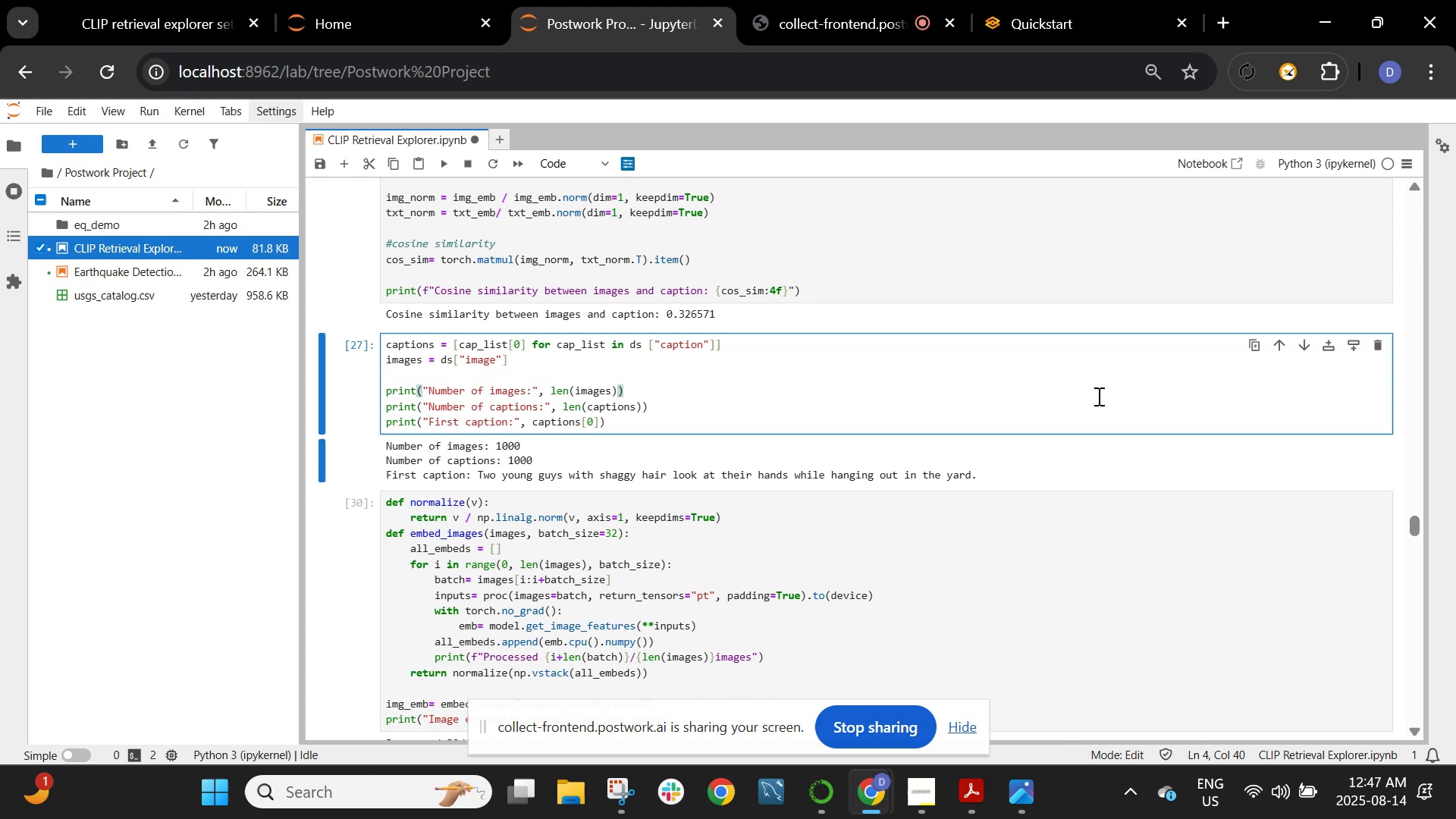 
key(Shift+Enter)
 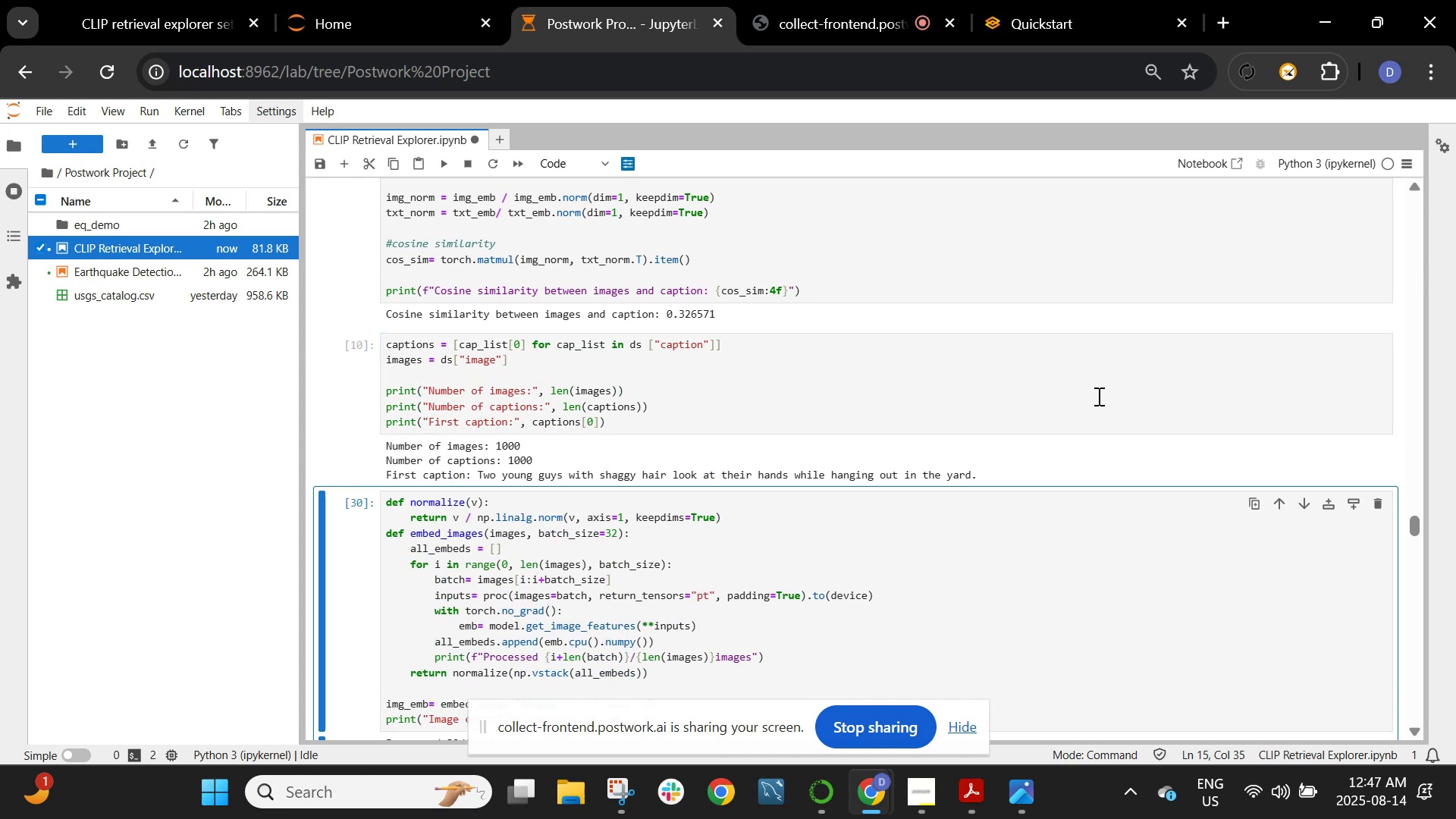 
scroll: coordinate [1097, 396], scroll_direction: down, amount: 2.0
 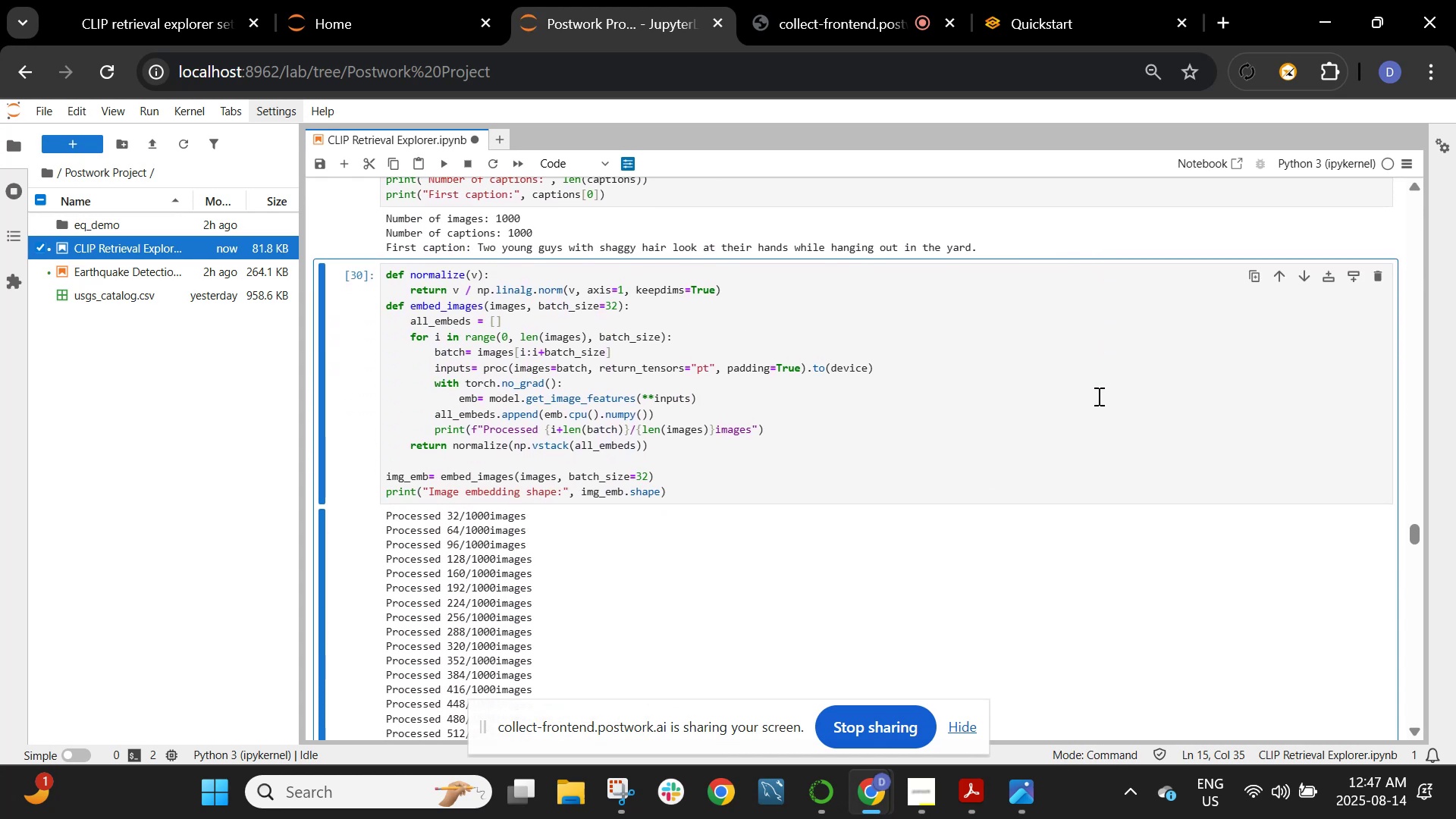 
left_click([1097, 396])
 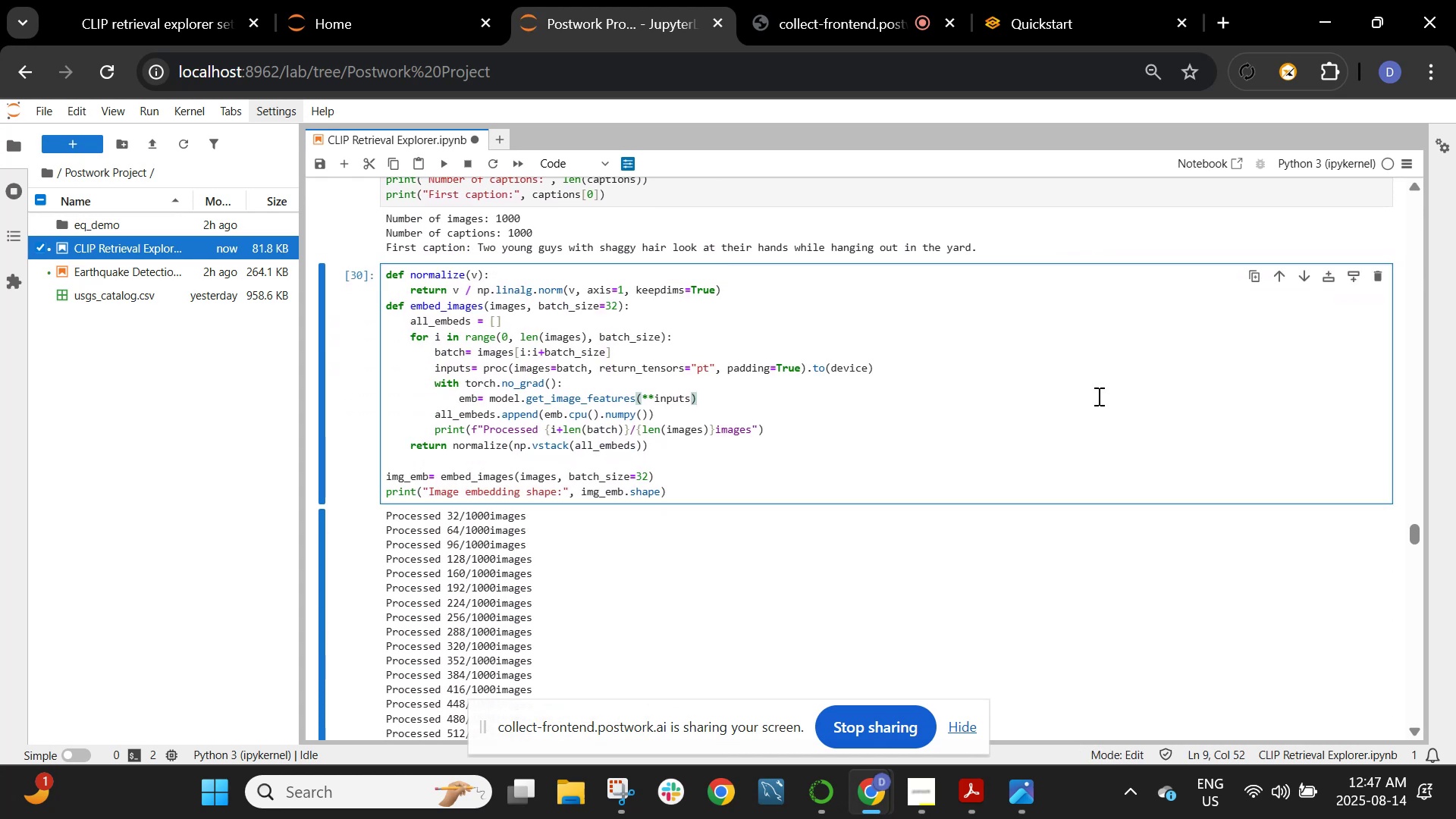 
key(Shift+ShiftRight)
 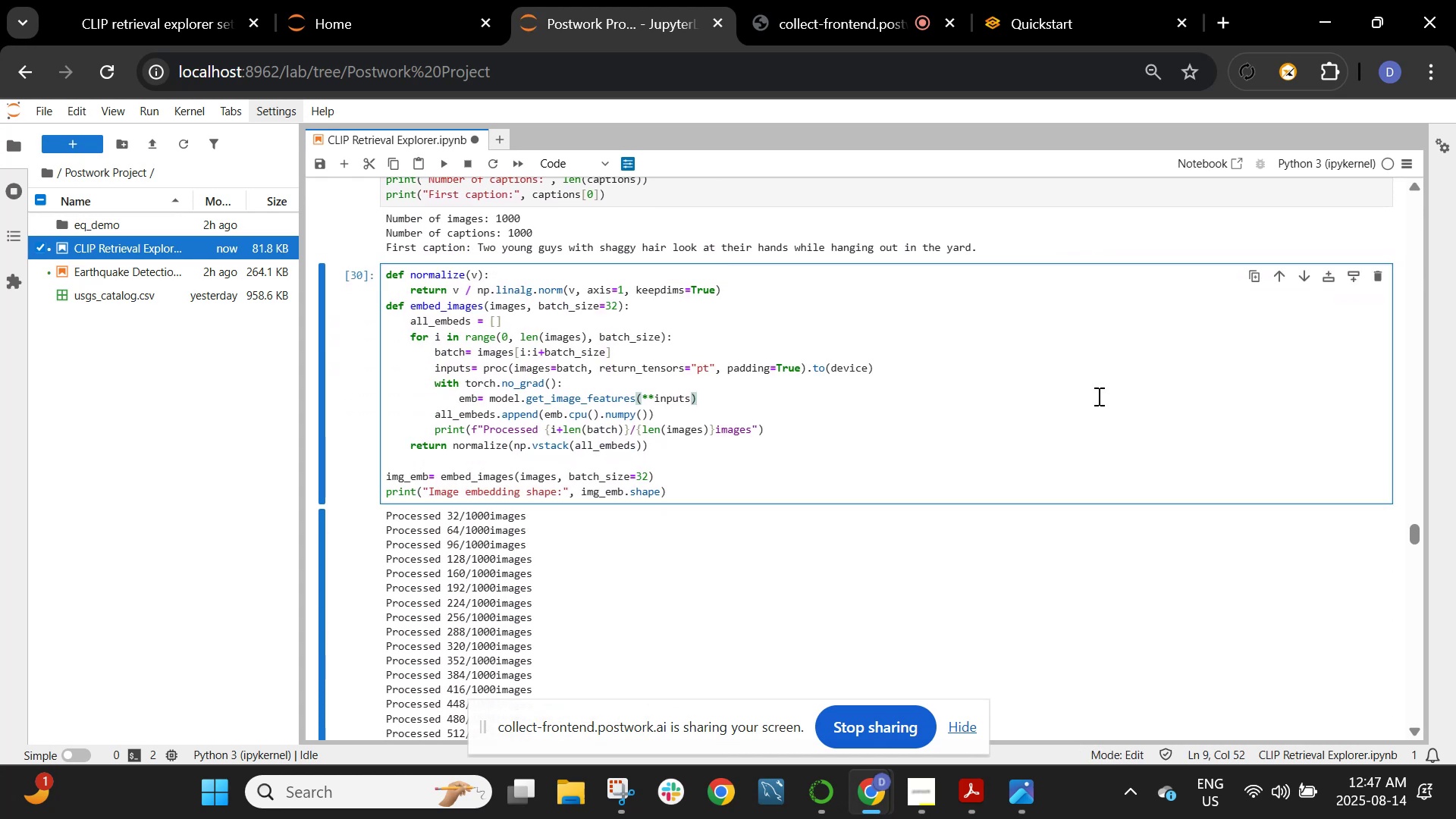 
key(Shift+Enter)
 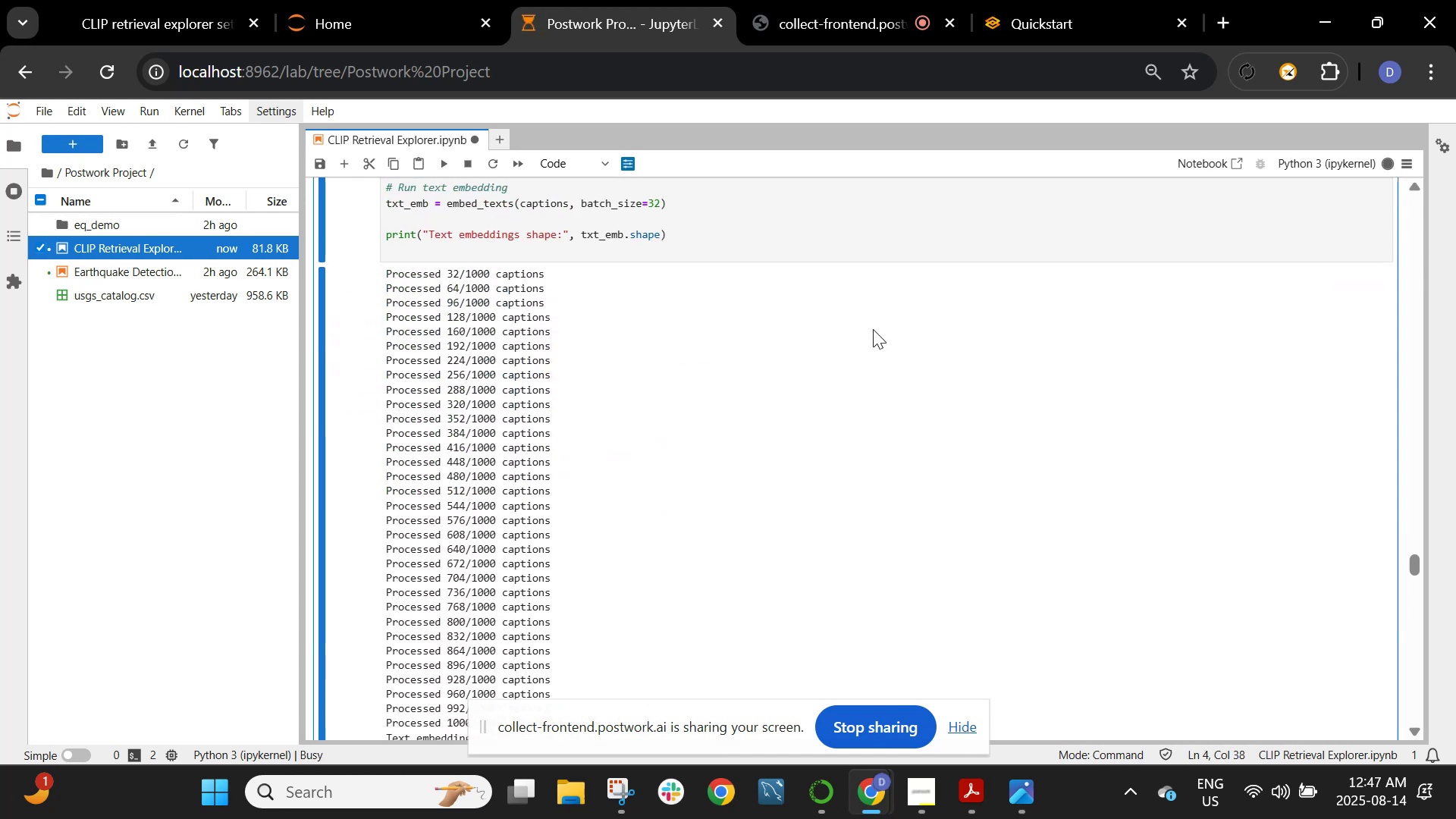 
scroll: coordinate [708, 341], scroll_direction: up, amount: 1.0
 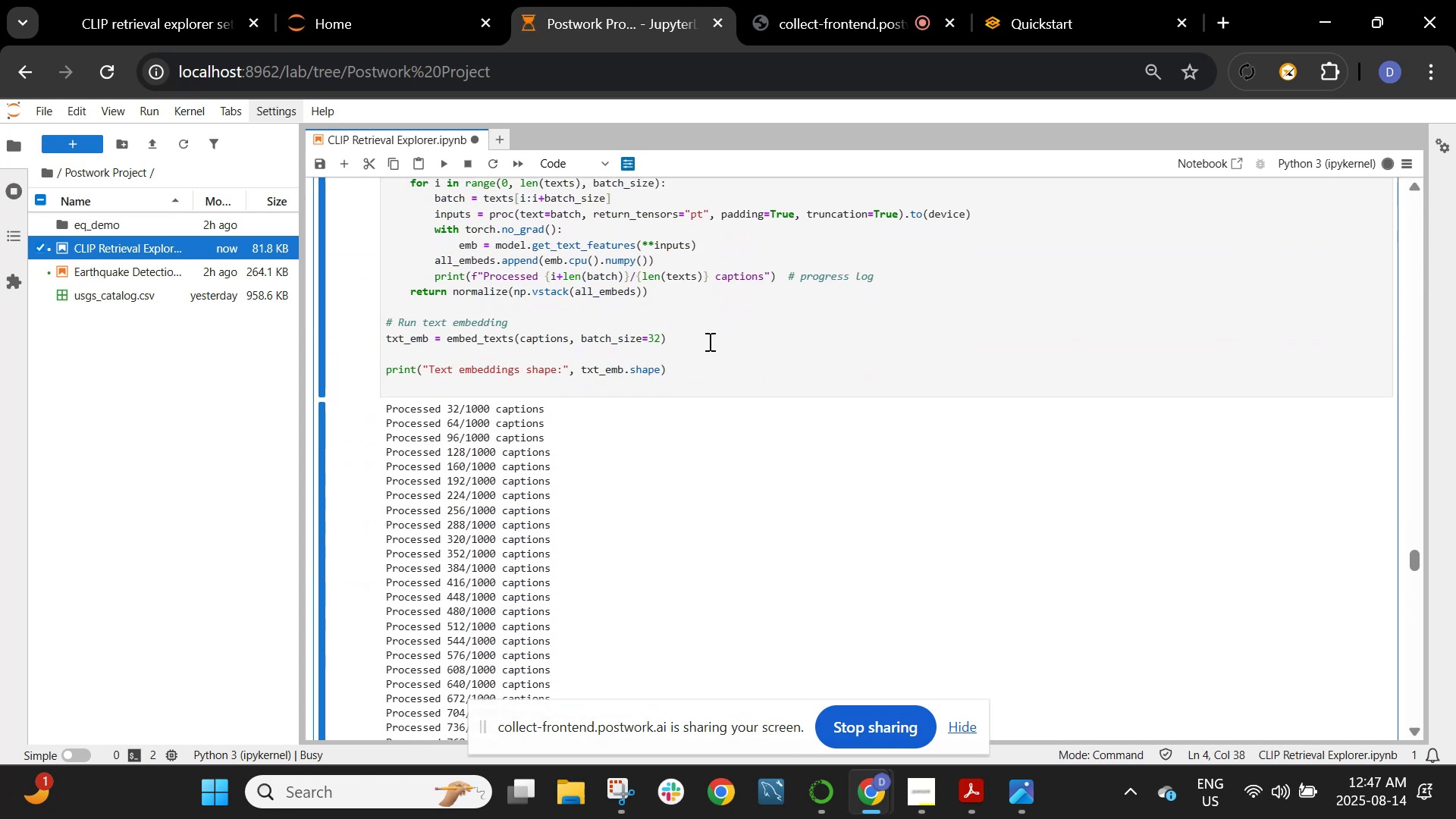 
scroll: coordinate [708, 341], scroll_direction: down, amount: 4.0
 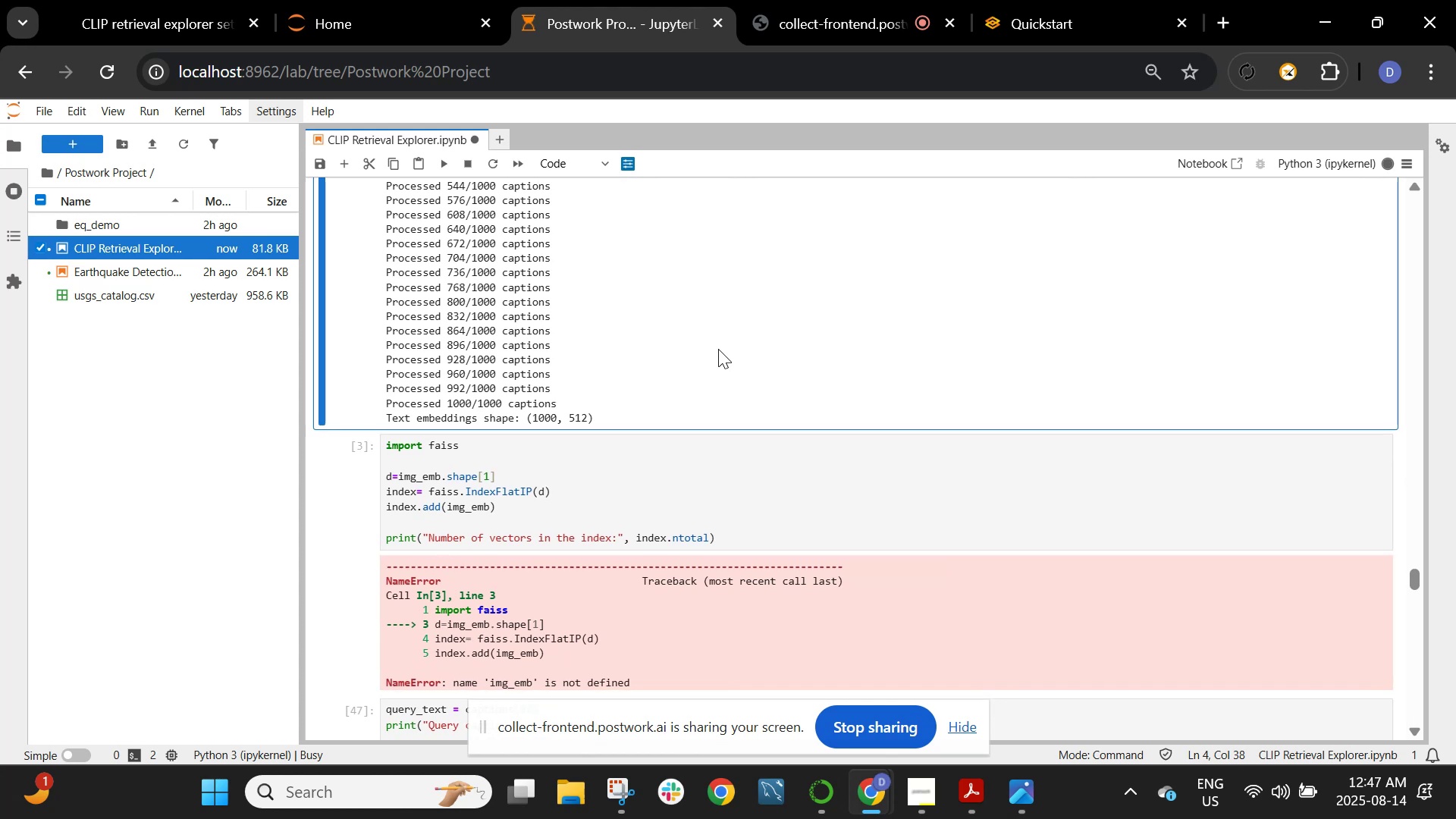 
wait(12.08)
 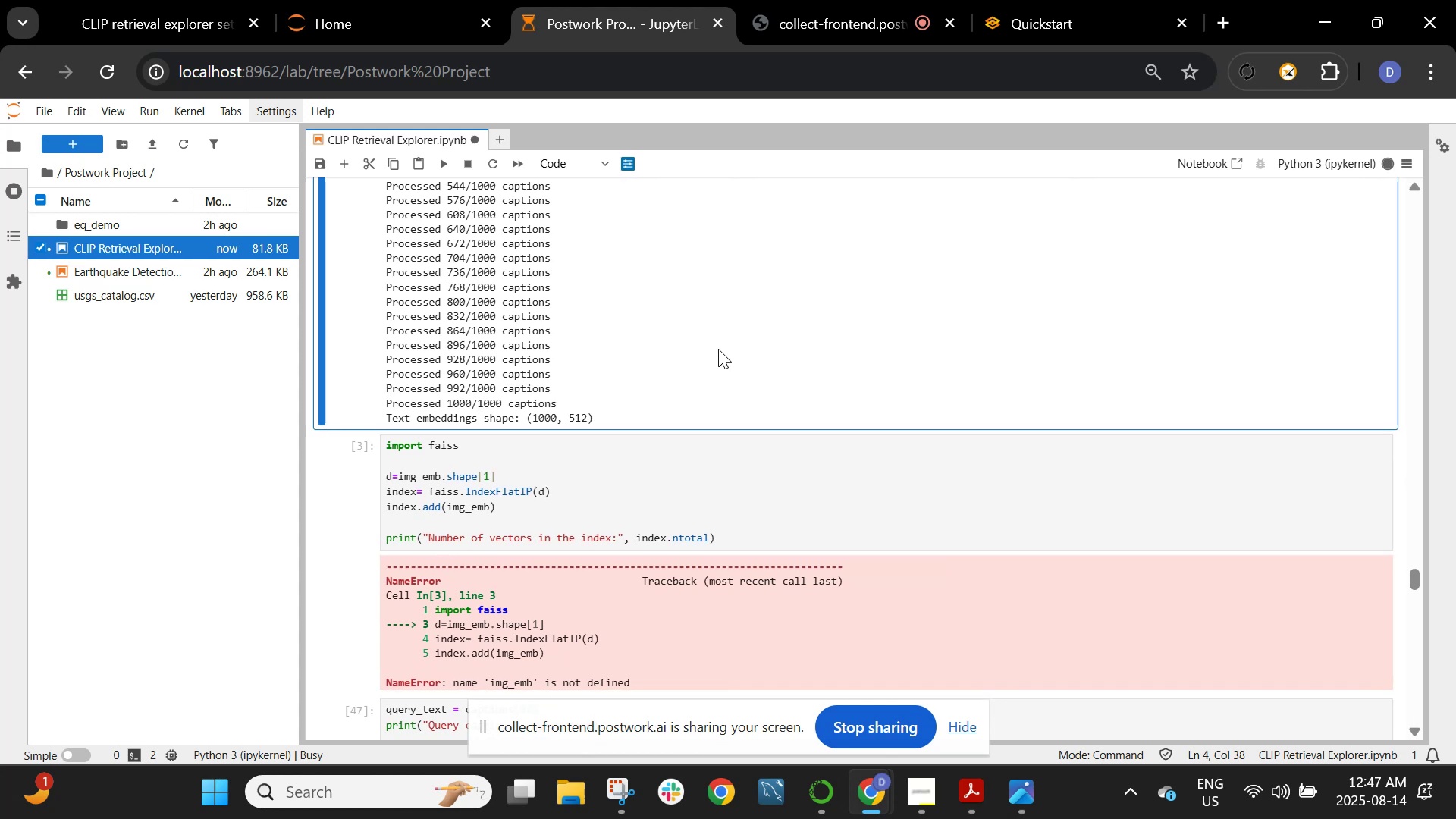 
scroll: coordinate [724, 356], scroll_direction: down, amount: 1.0
 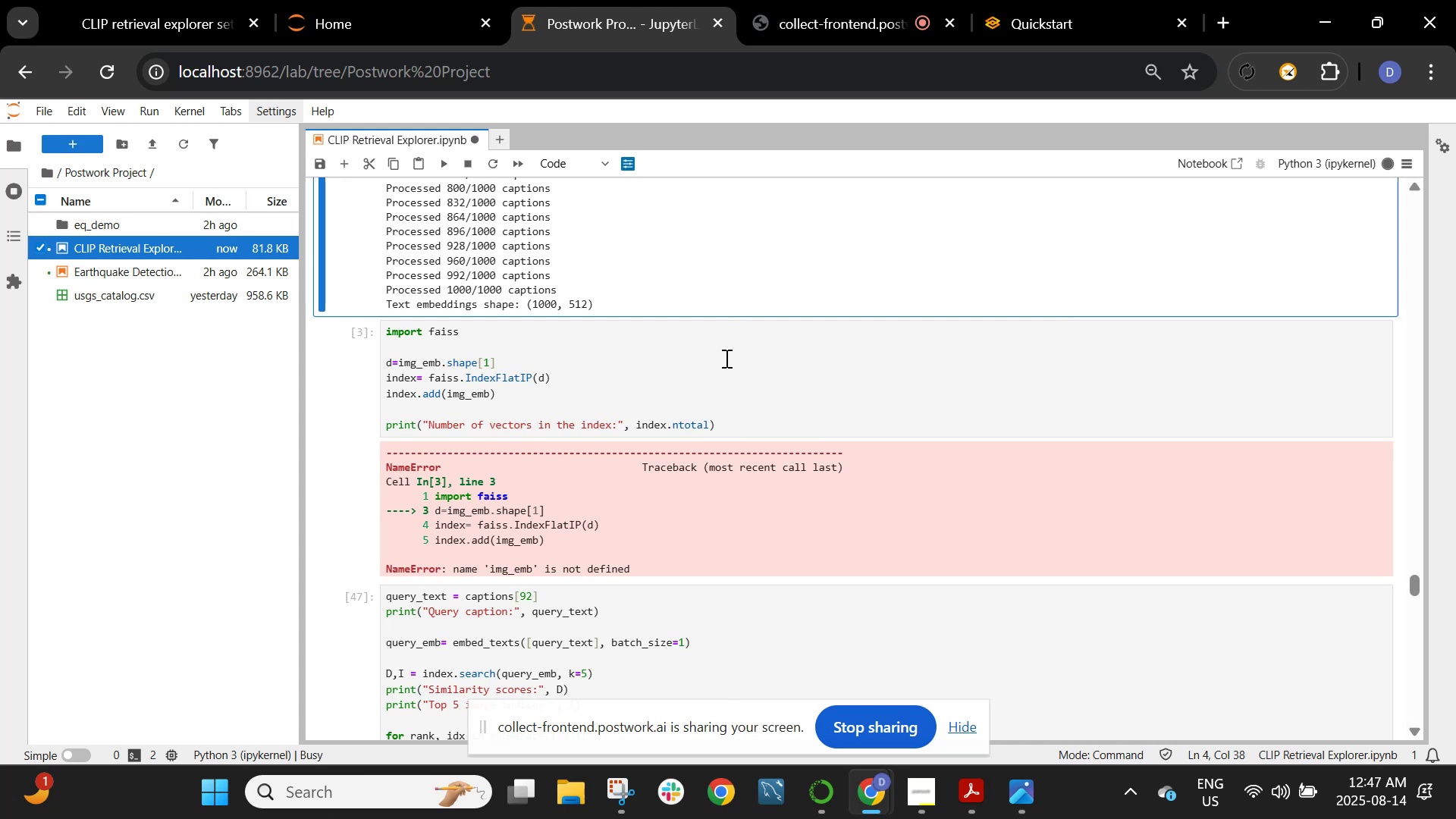 
scroll: coordinate [751, 369], scroll_direction: up, amount: 3.0
 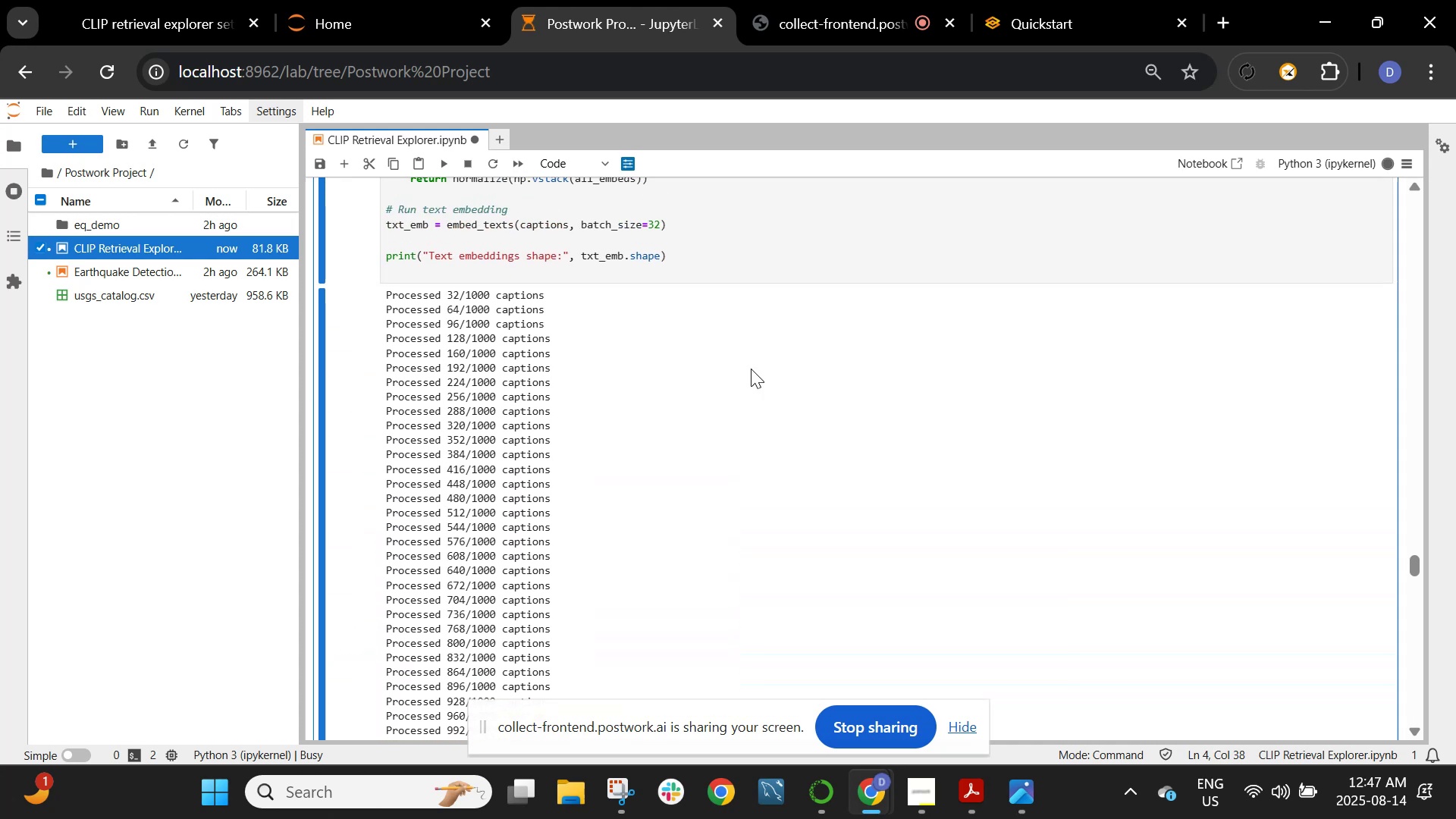 
scroll: coordinate [751, 369], scroll_direction: down, amount: 2.0
 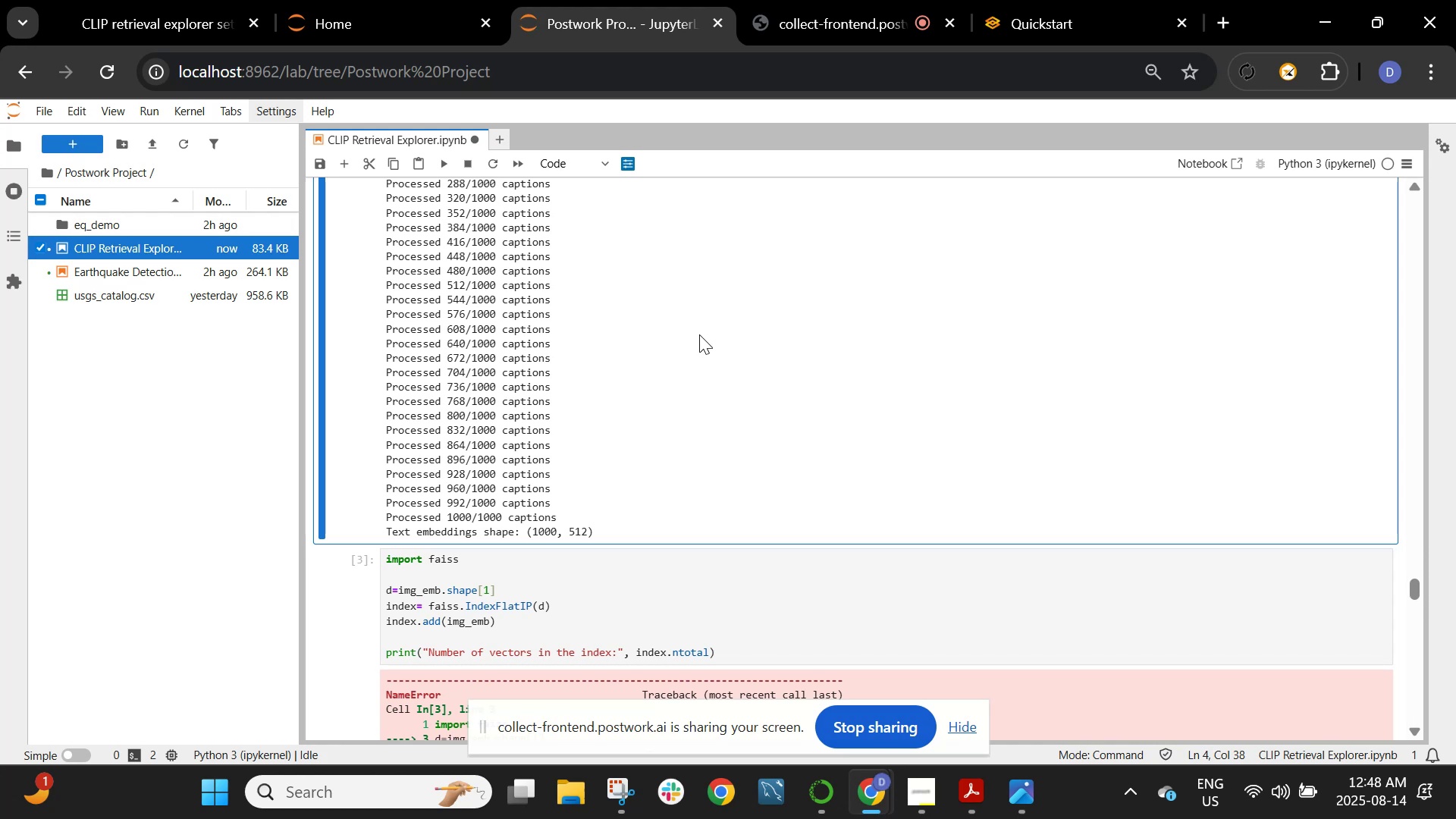 
wait(75.53)
 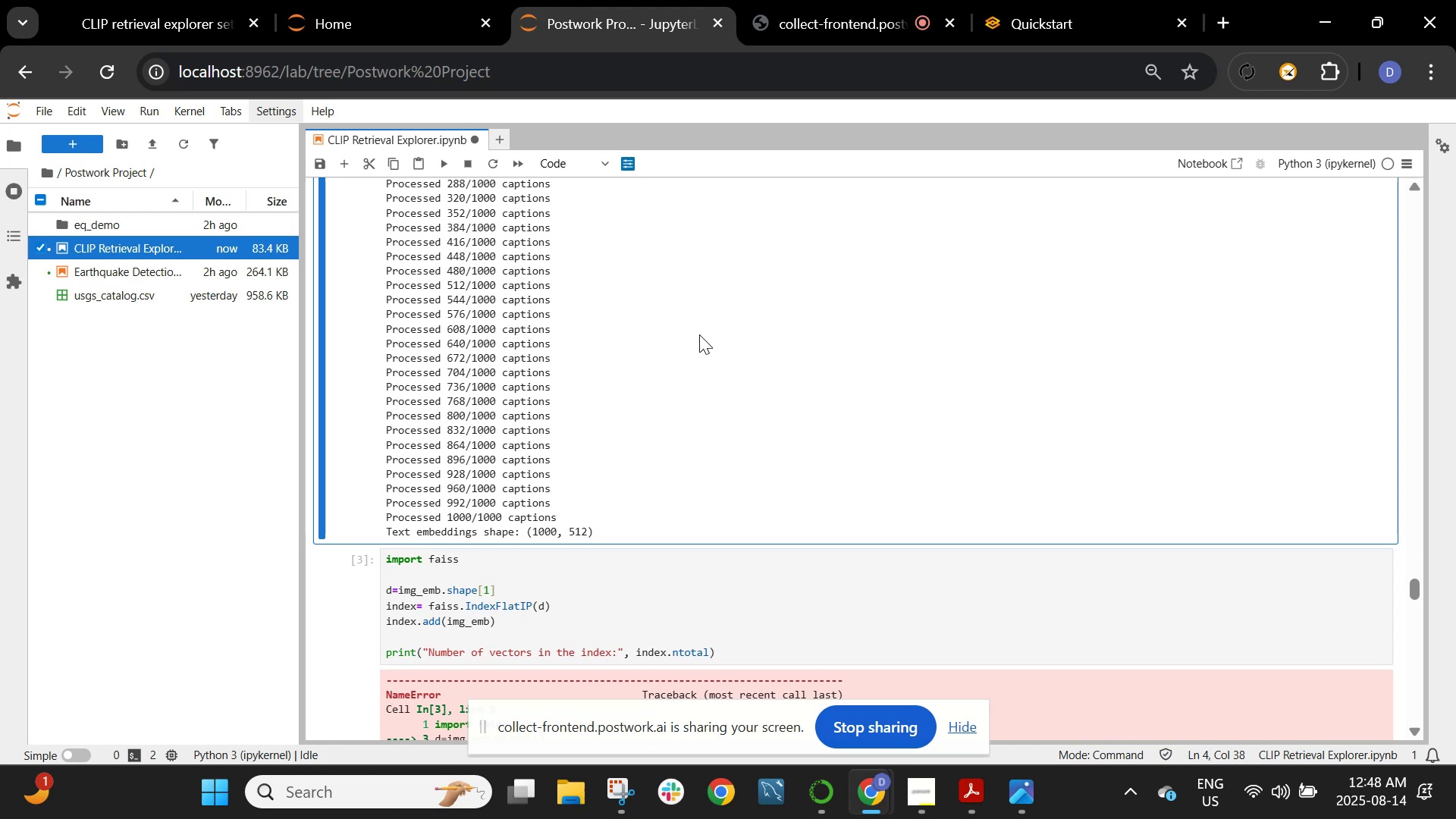 
left_click([834, 582])
 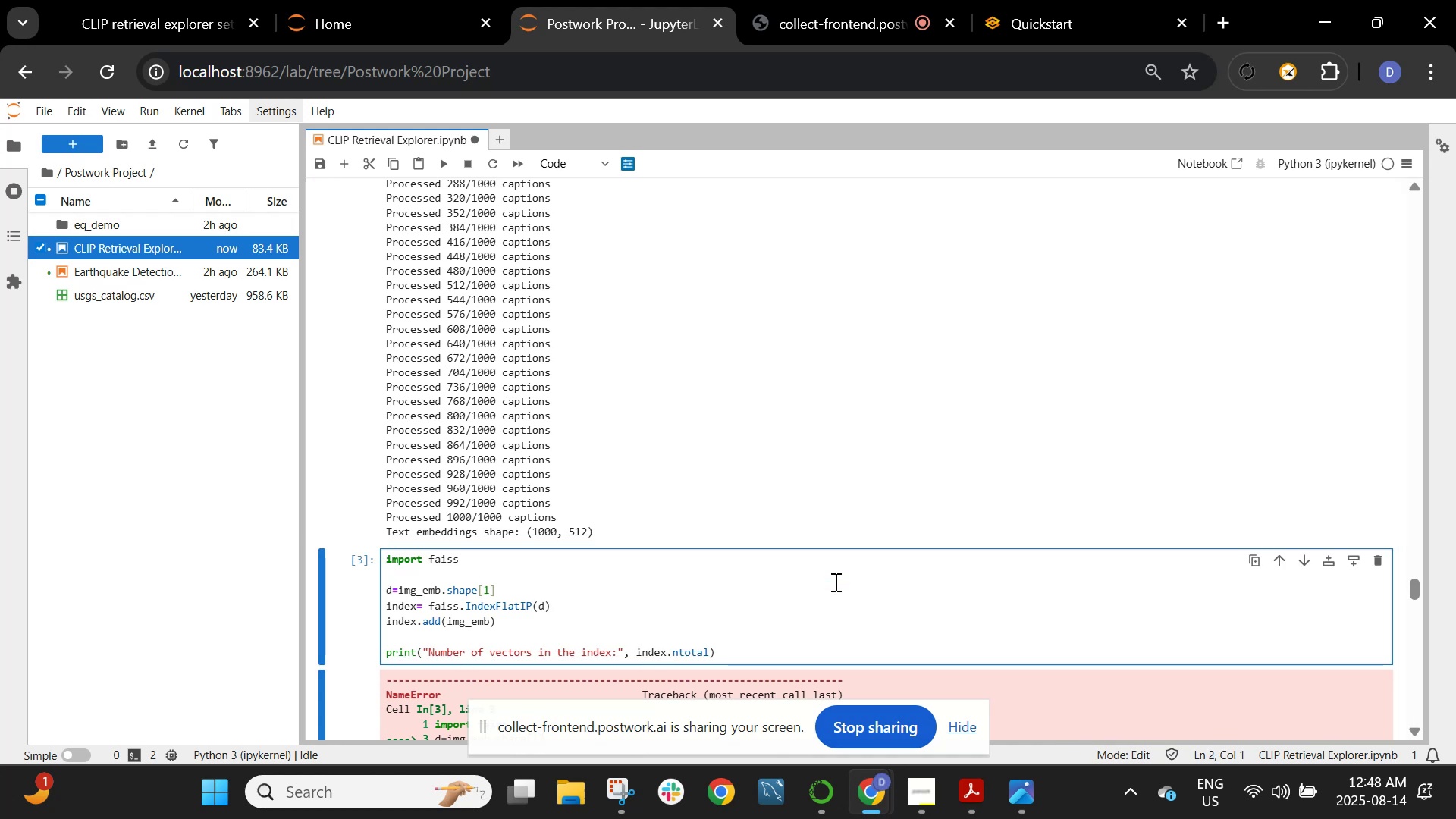 
key(Shift+ShiftRight)
 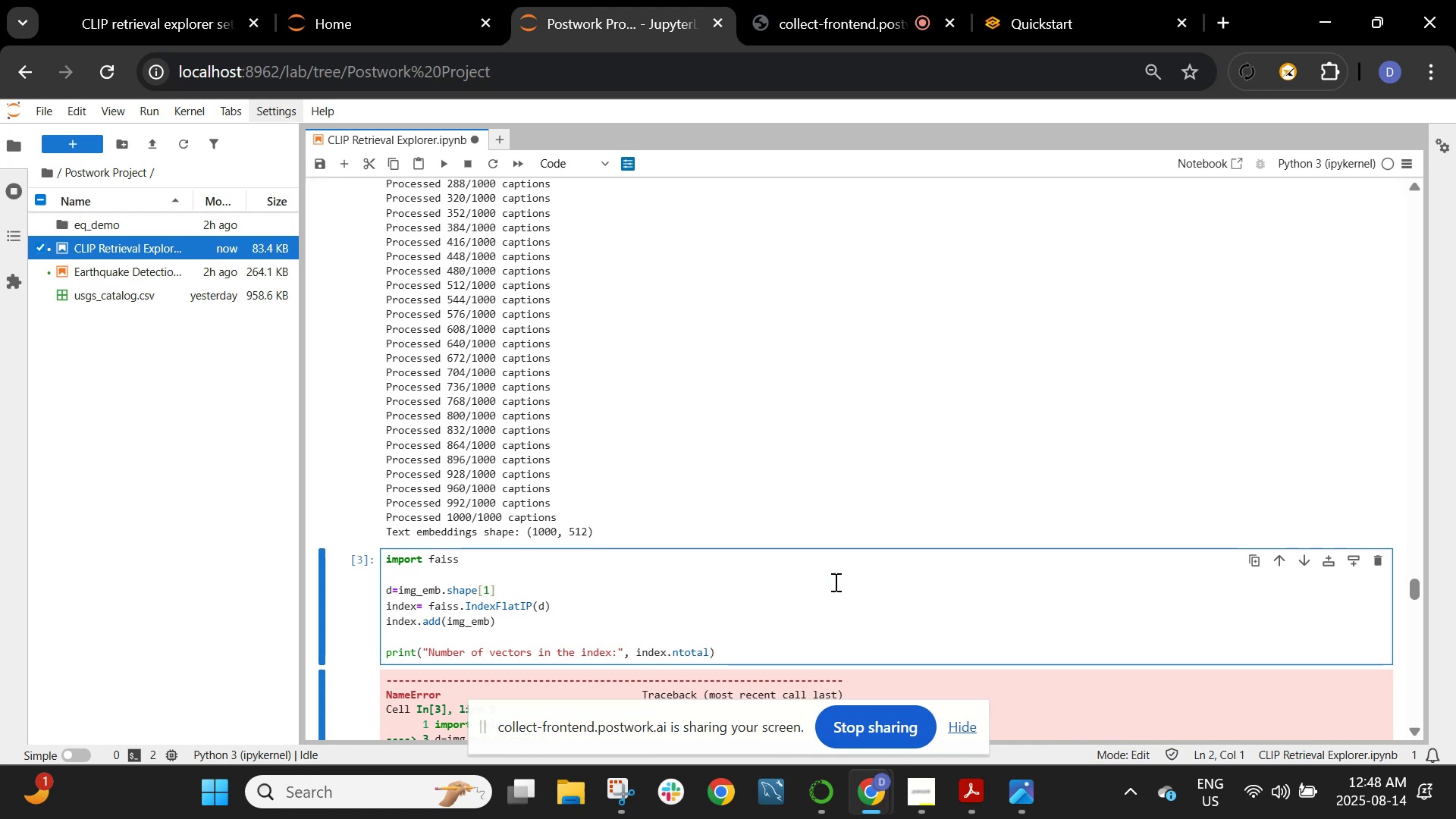 
key(Shift+Enter)
 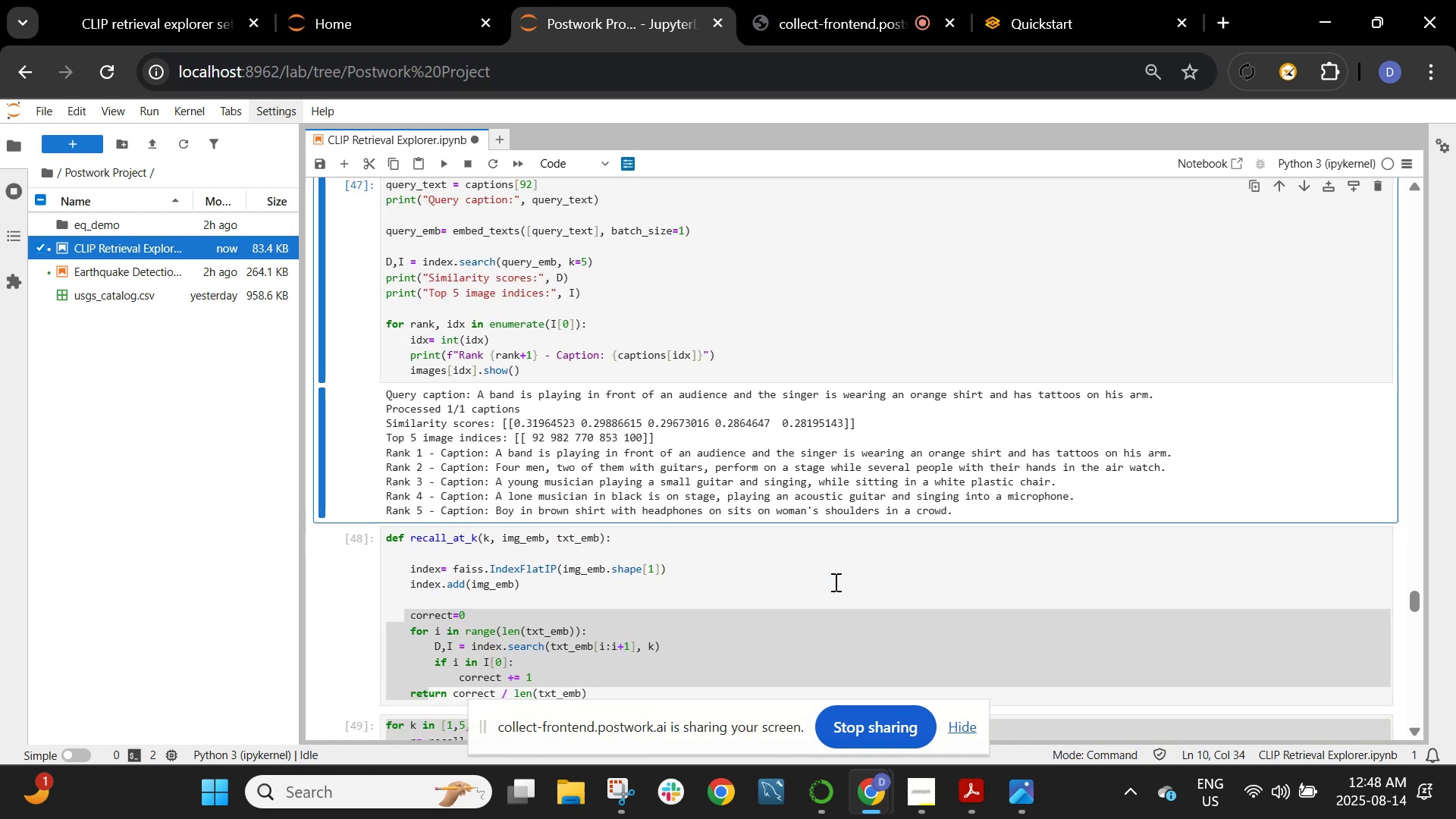 
scroll: coordinate [839, 471], scroll_direction: up, amount: 4.0
 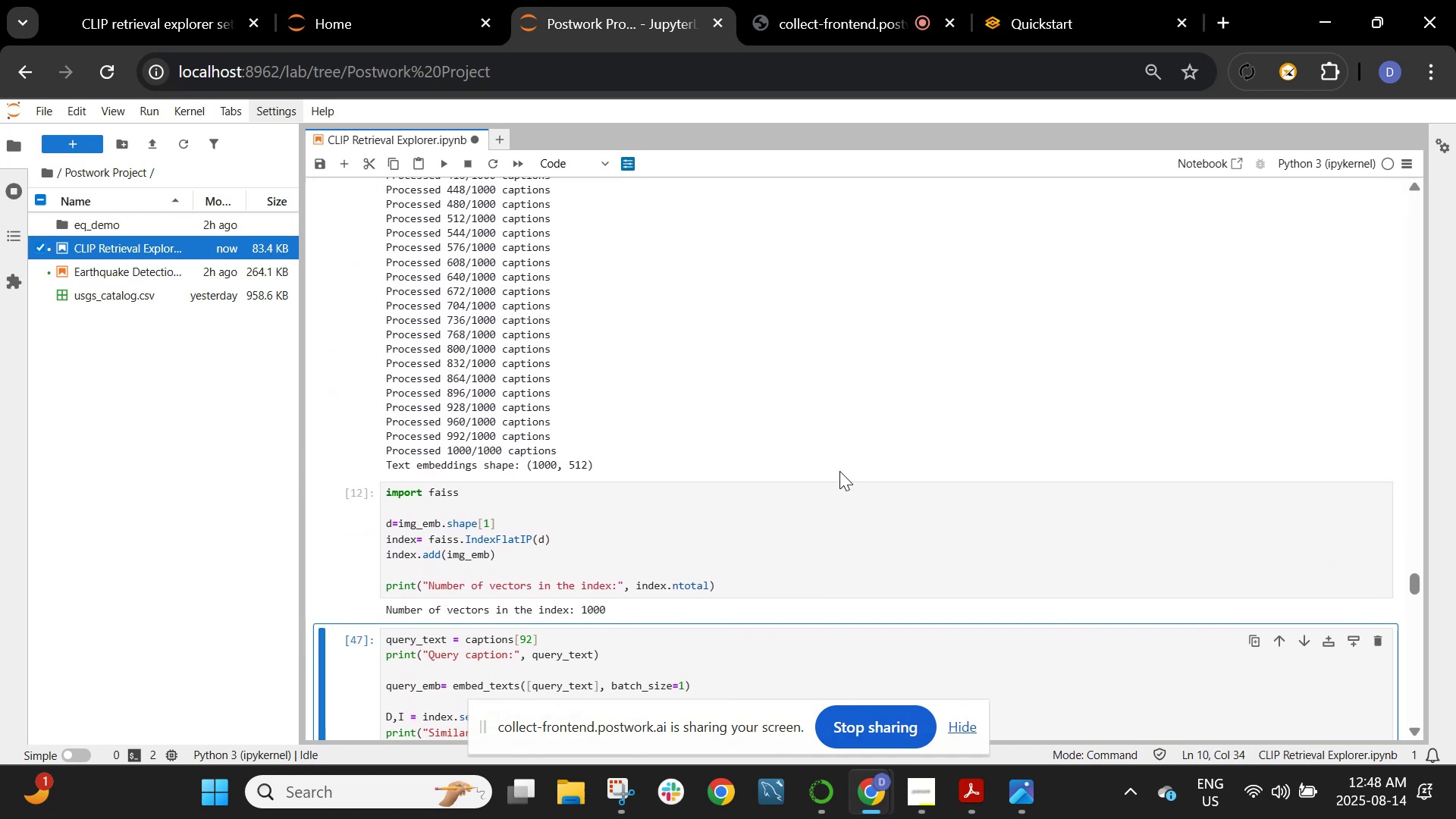 
scroll: coordinate [839, 471], scroll_direction: down, amount: 3.0
 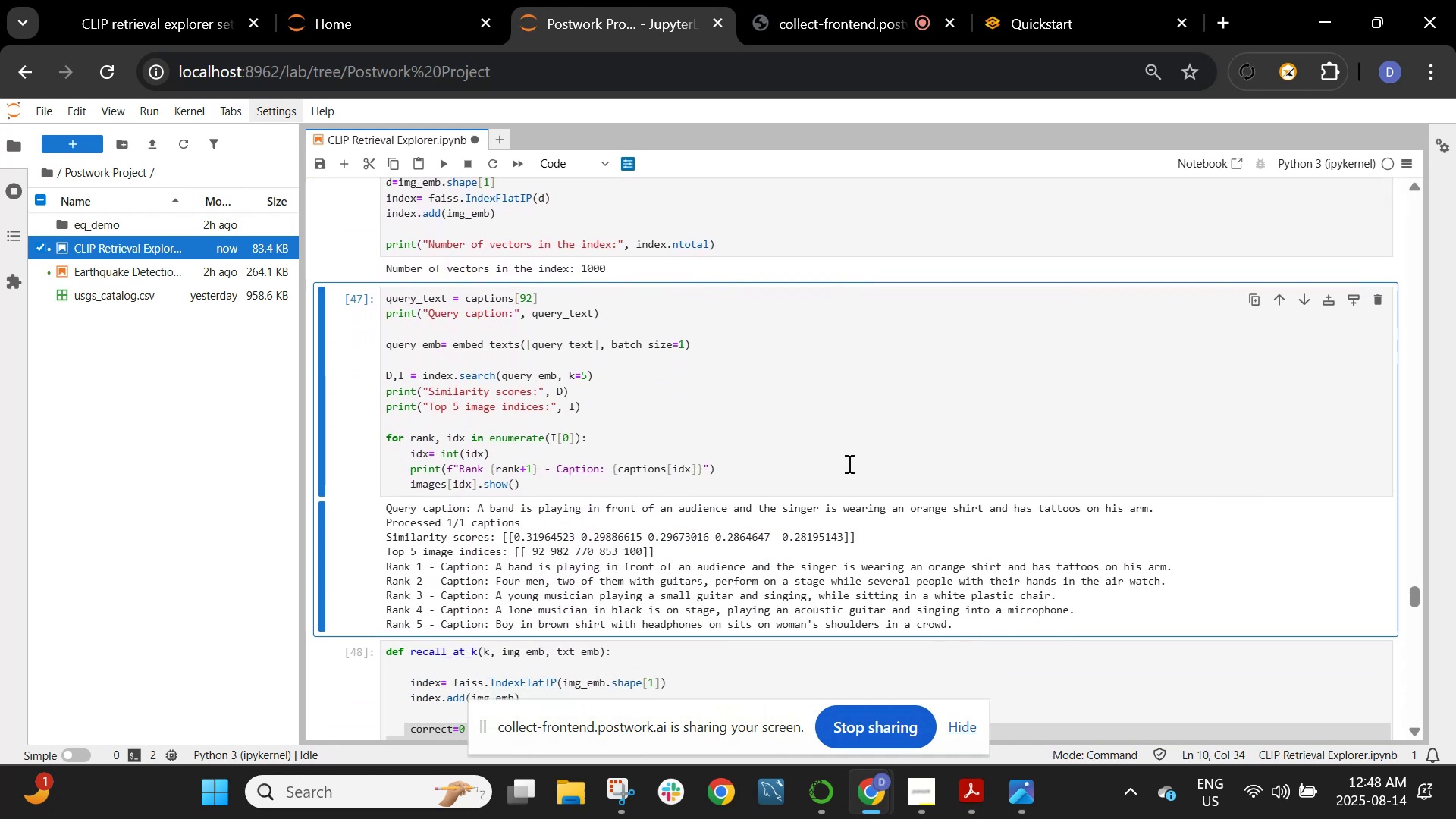 
key(Shift+ShiftRight)
 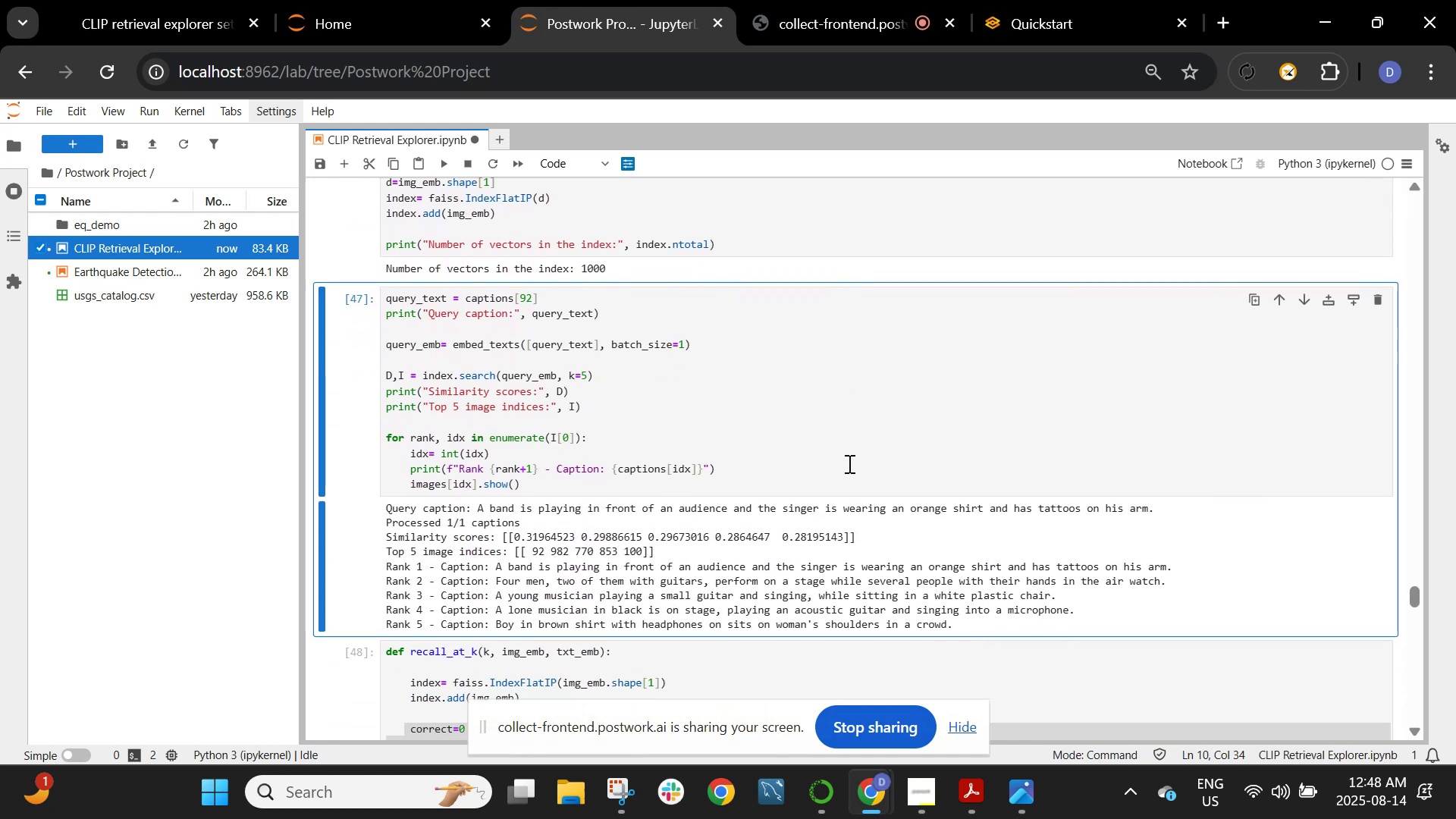 
key(Shift+Enter)
 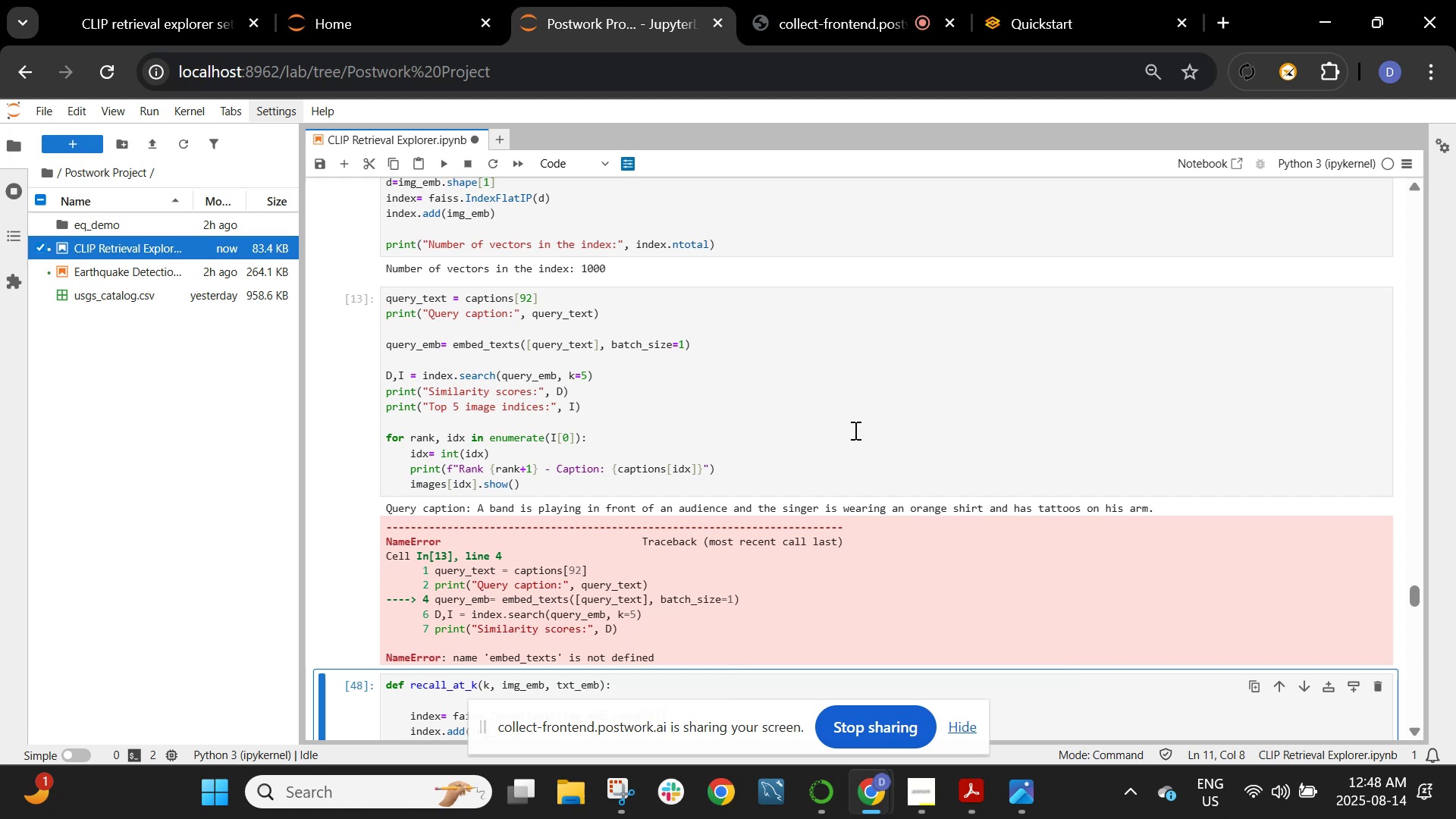 
wait(5.61)
 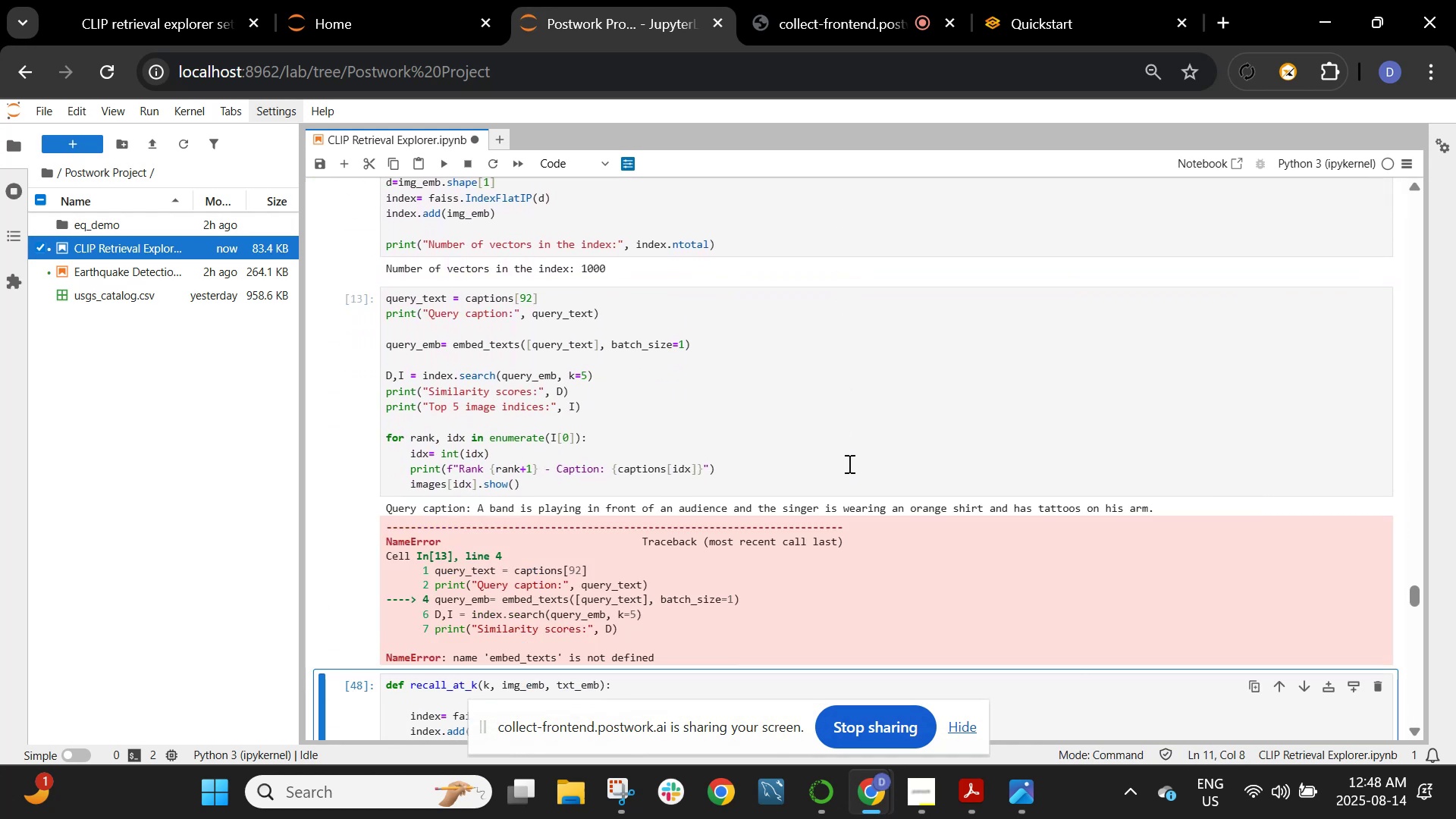 
left_click([854, 430])
 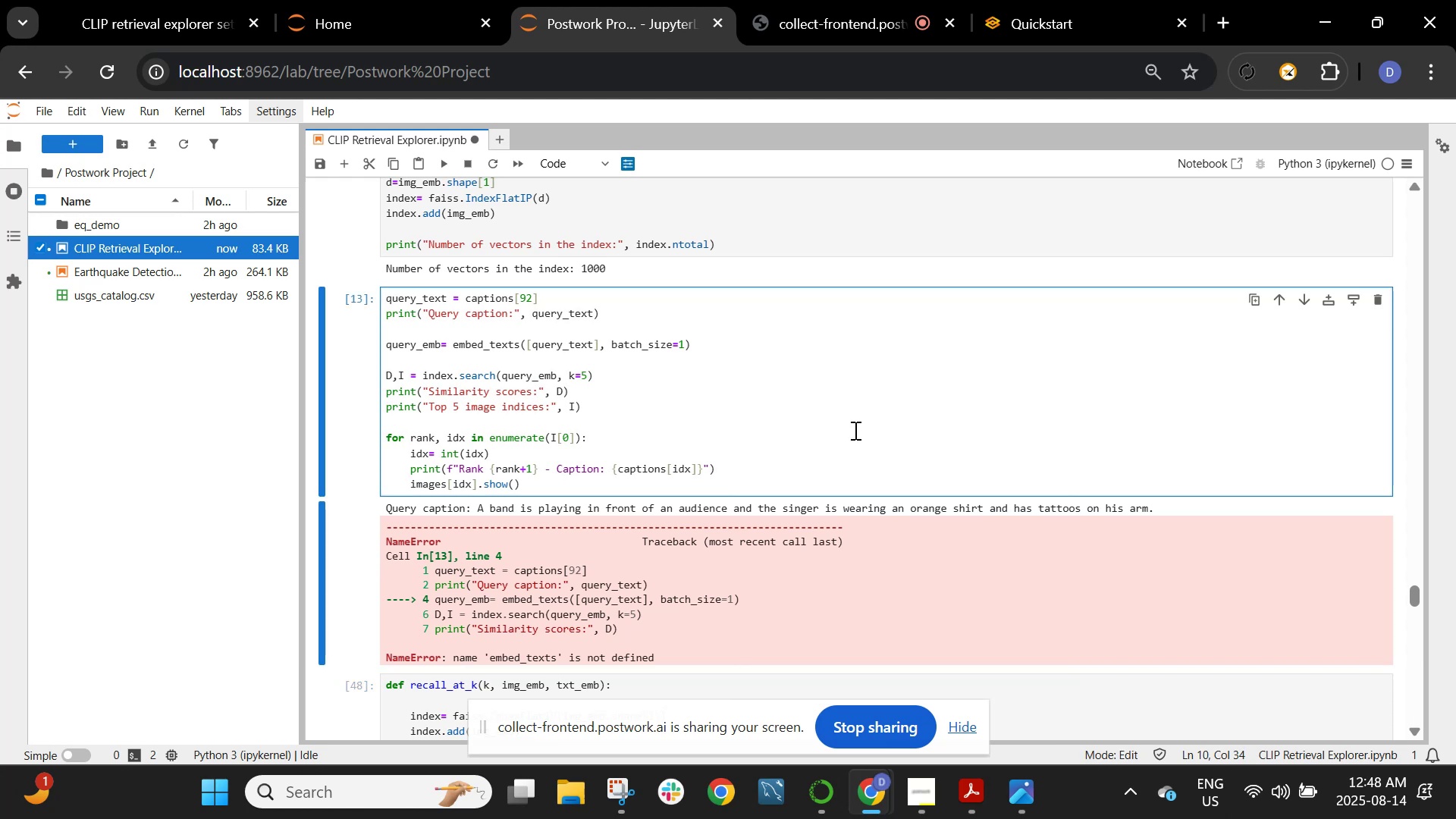 
scroll: coordinate [854, 430], scroll_direction: up, amount: 2.0
 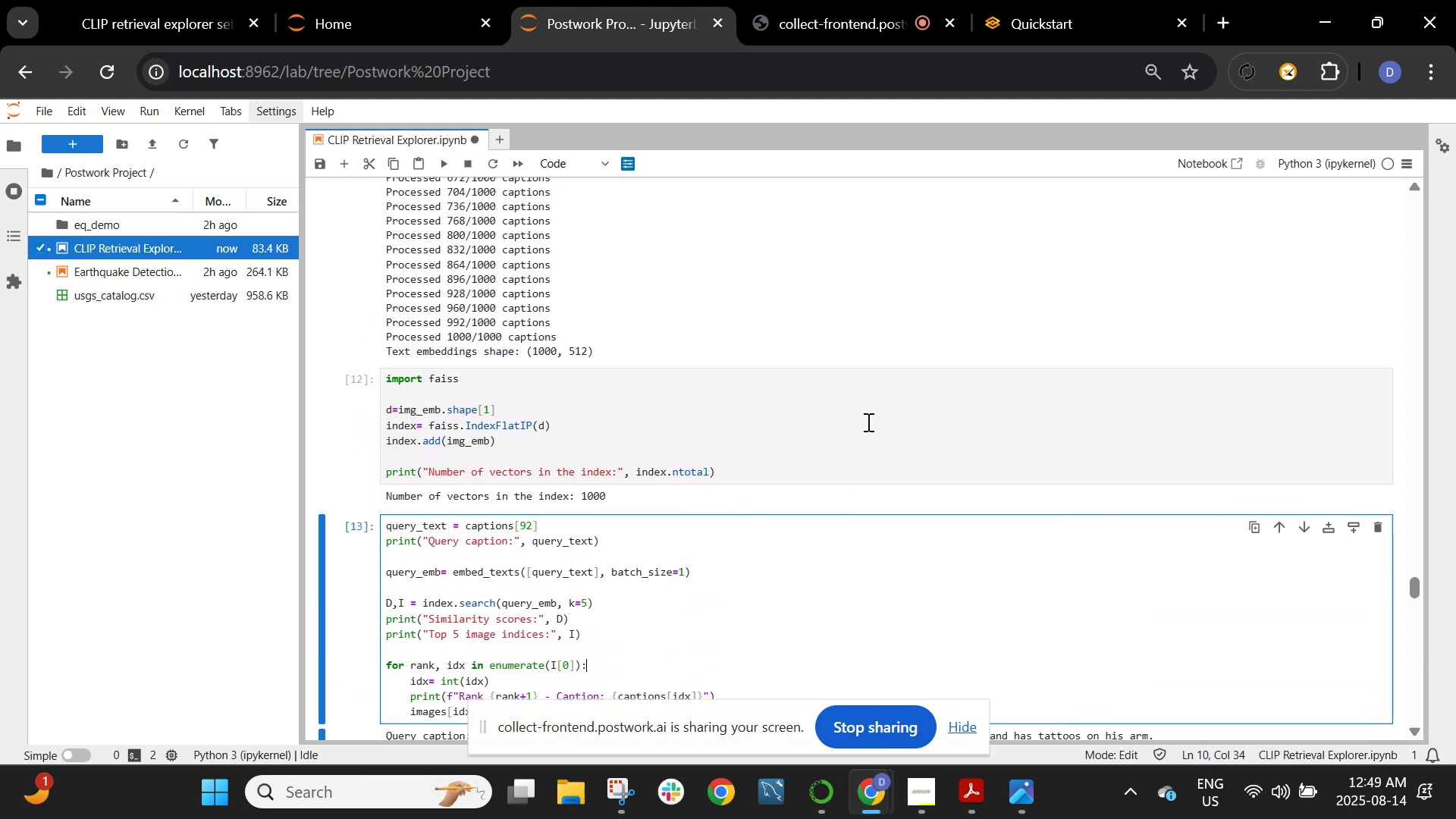 
left_click([867, 422])
 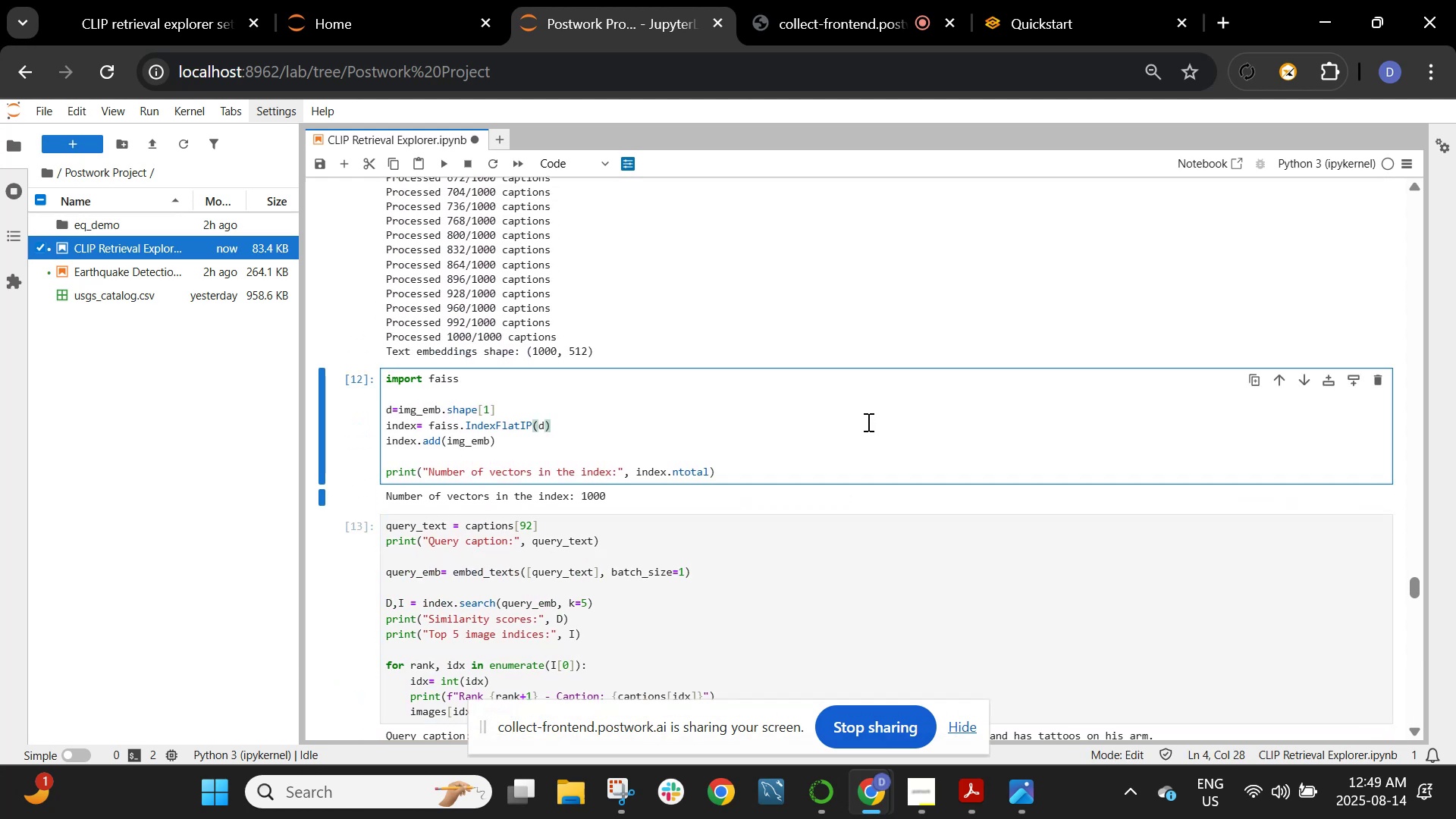 
key(Shift+ShiftRight)
 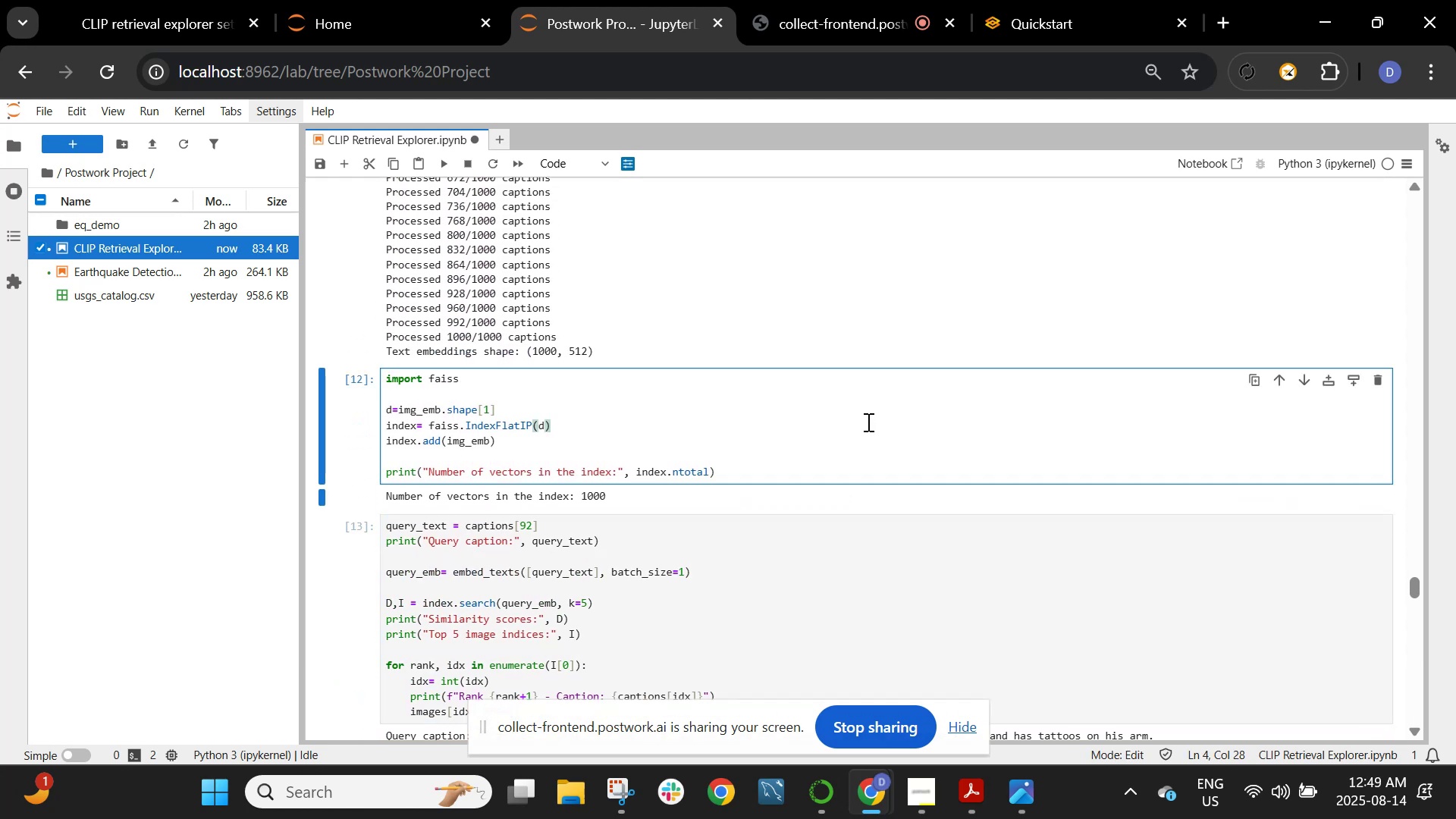 
key(Shift+Enter)
 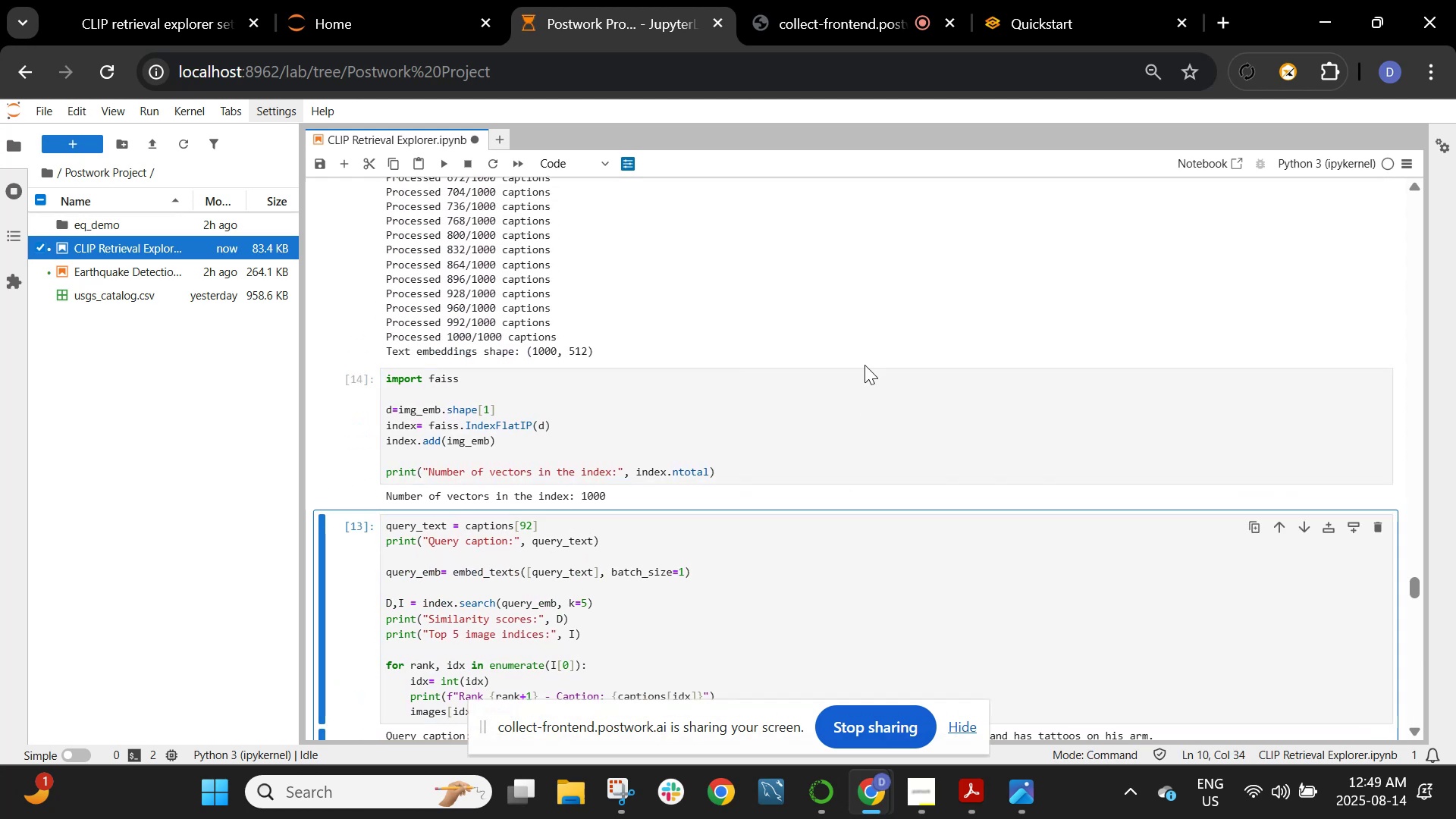 
scroll: coordinate [784, 365], scroll_direction: down, amount: 1.0
 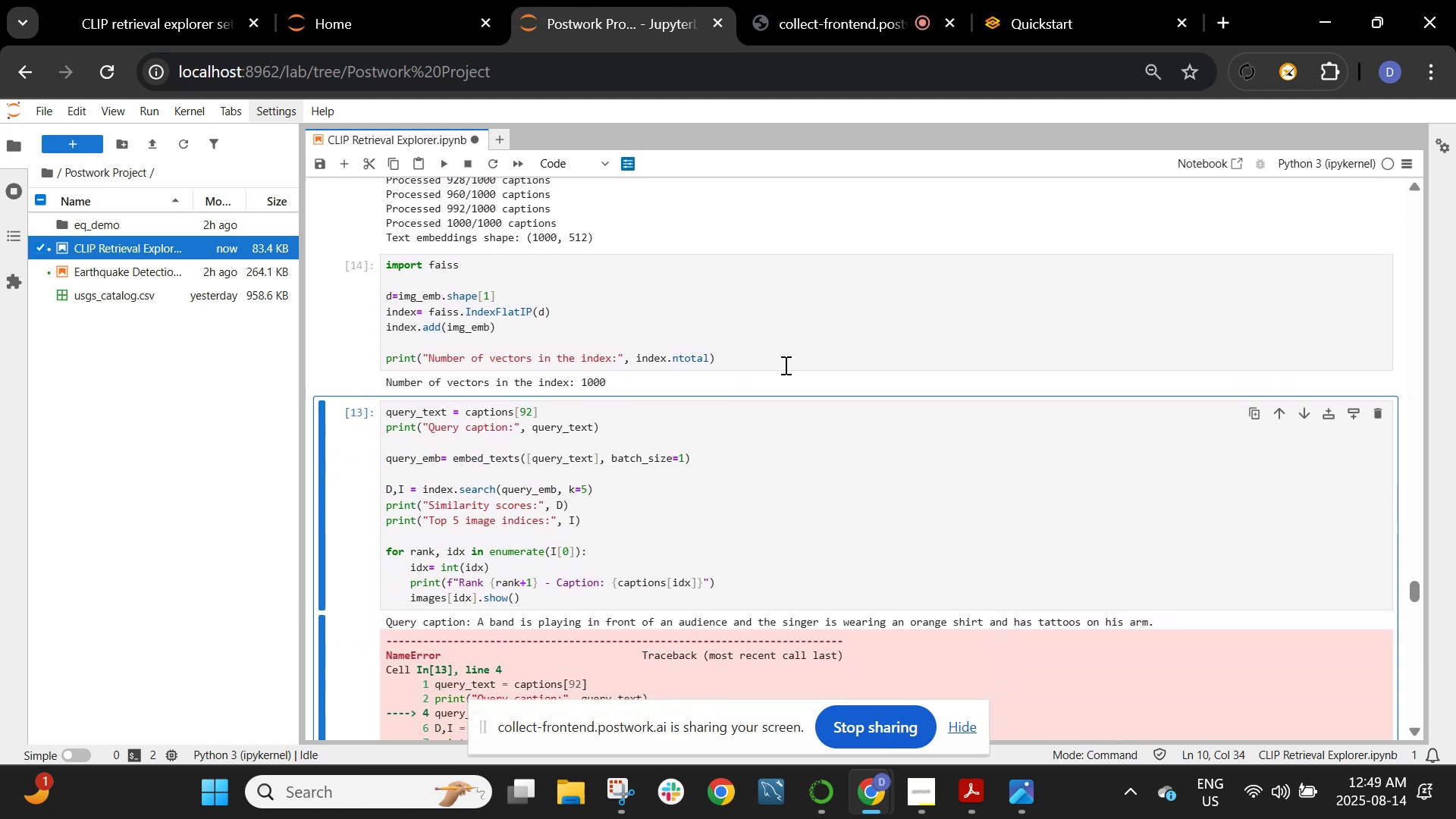 
key(Shift+Enter)
 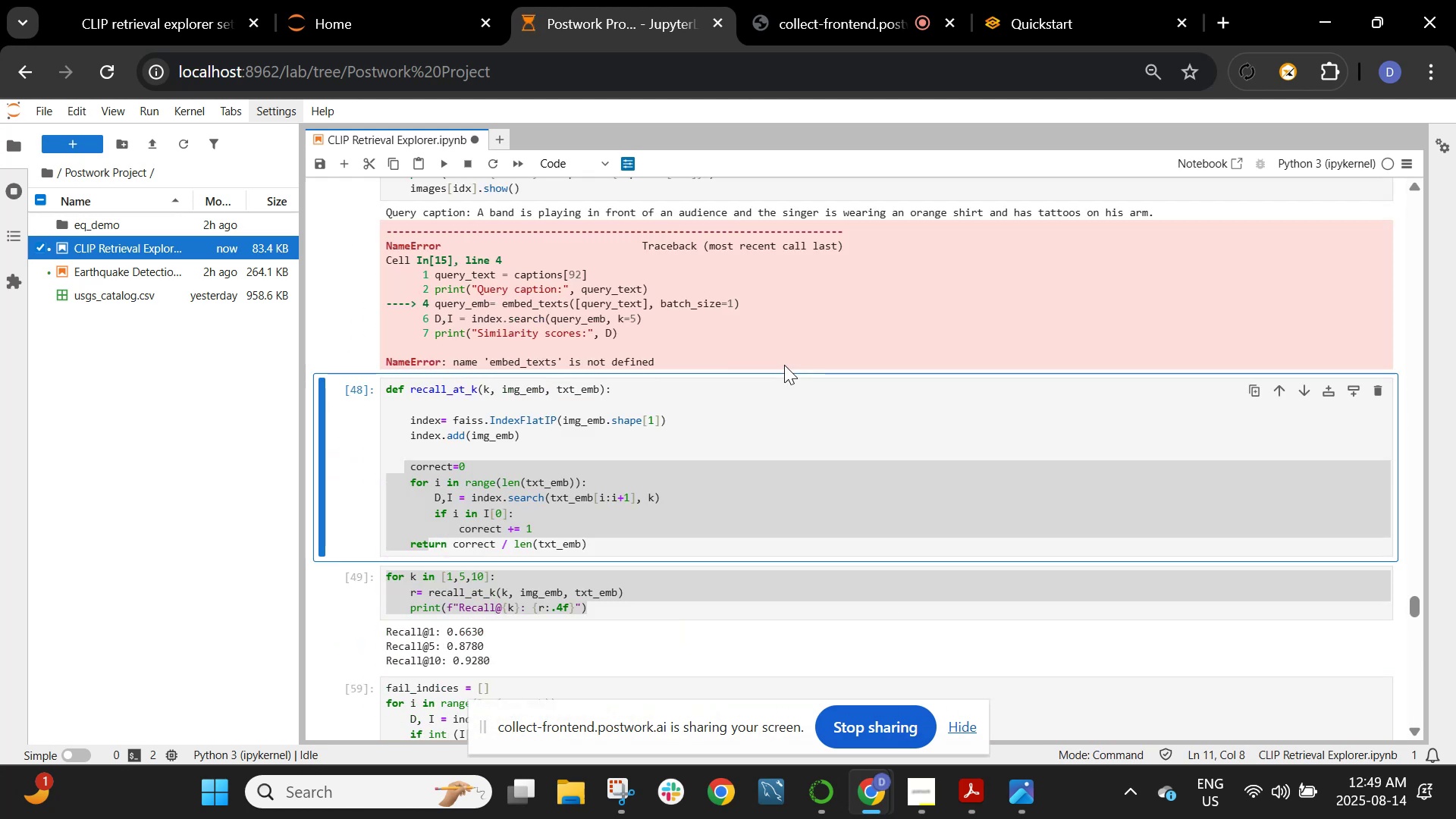 
scroll: coordinate [784, 365], scroll_direction: up, amount: 2.0
 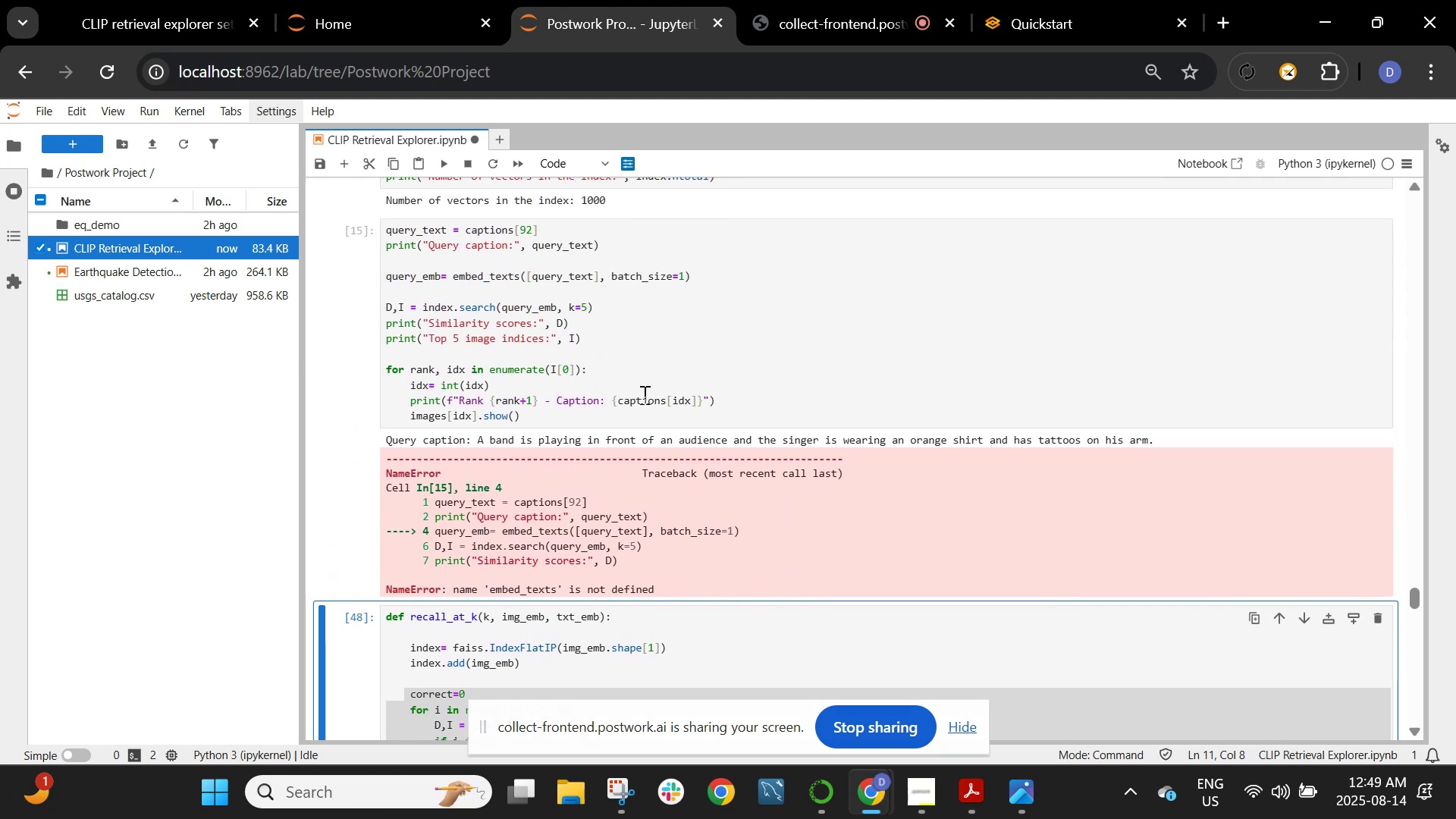 
wait(7.87)
 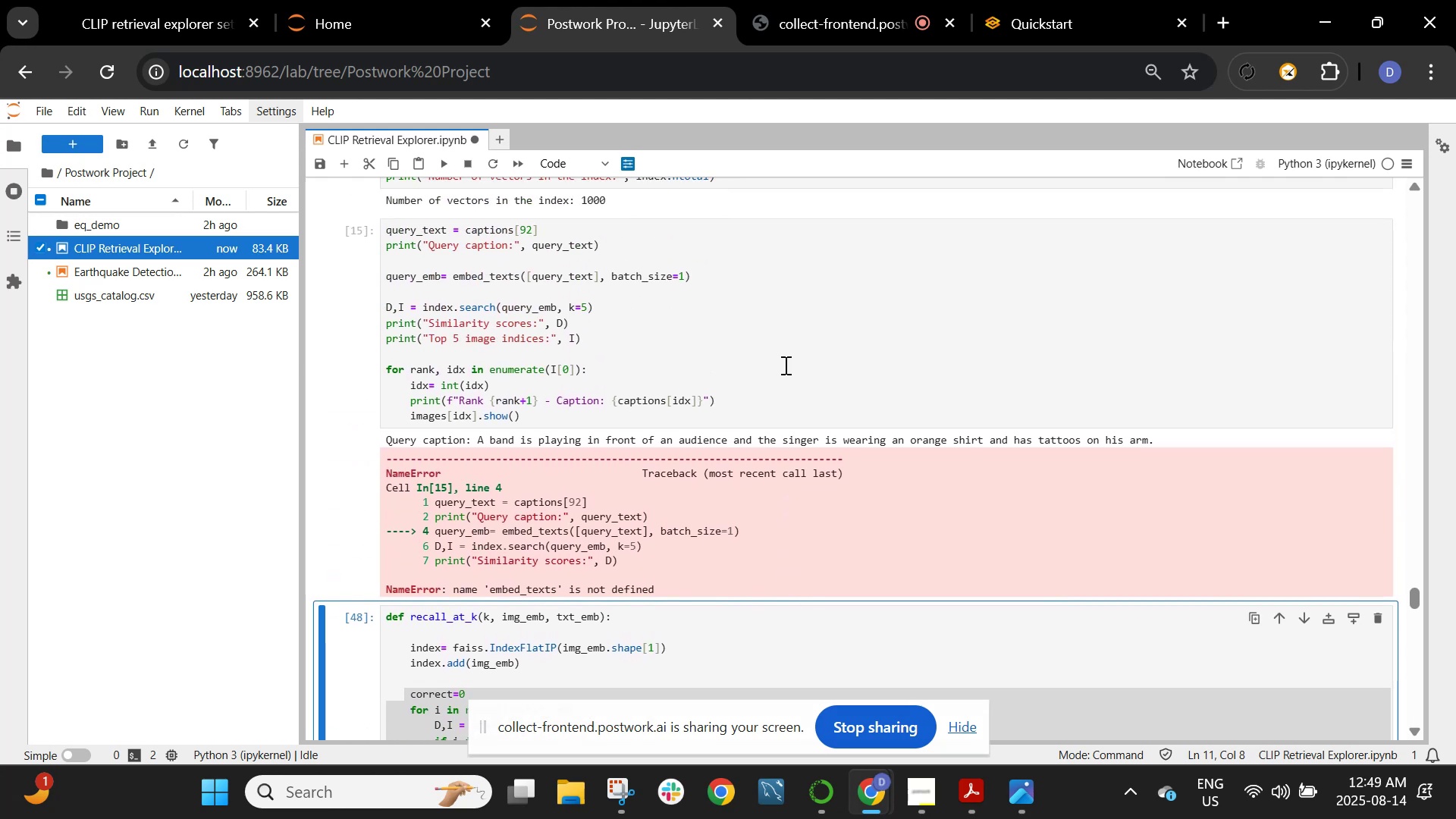 
left_click_drag(start_coordinate=[384, 233], to_coordinate=[639, 526])
 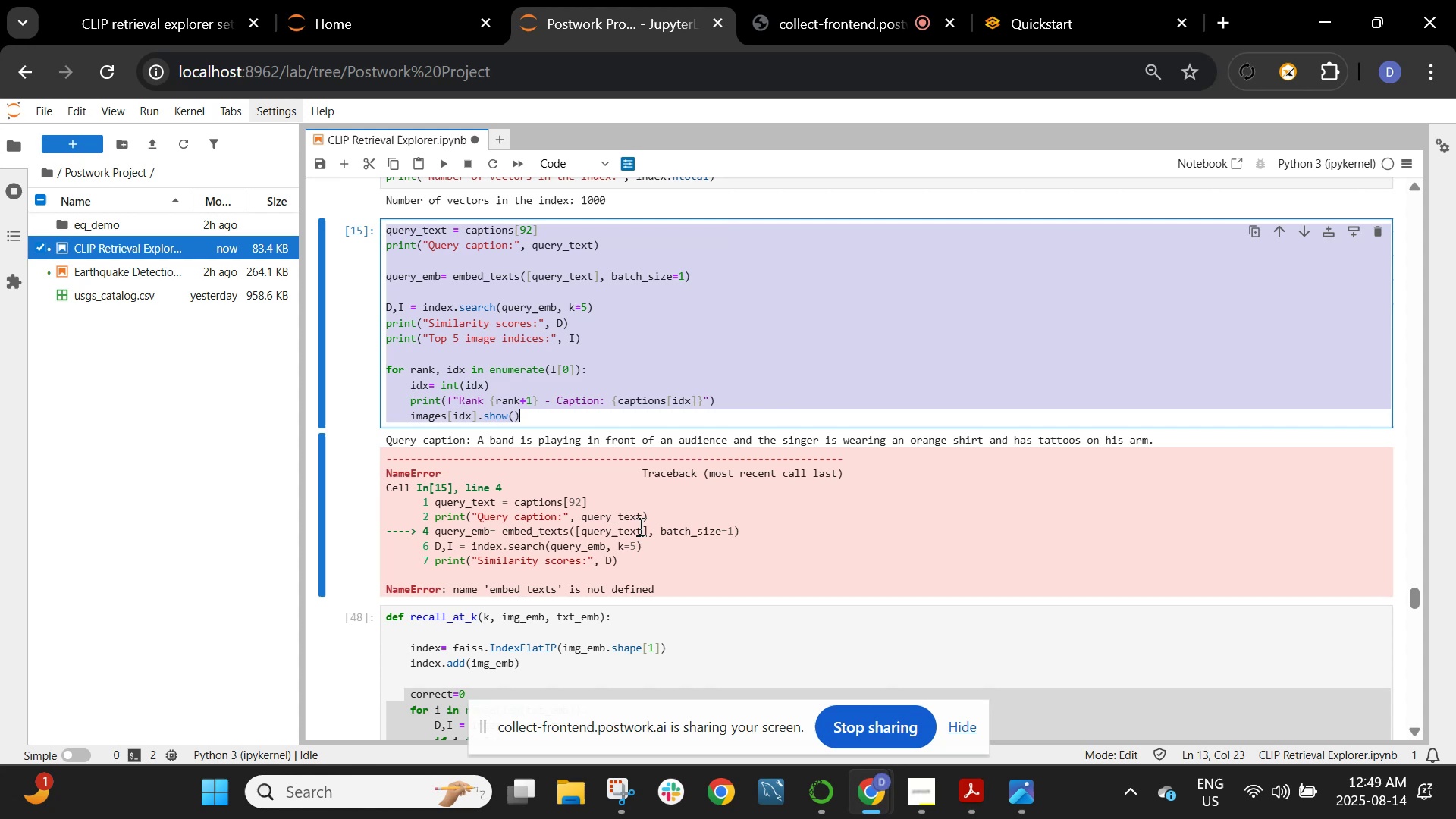 
key(Control+C)
 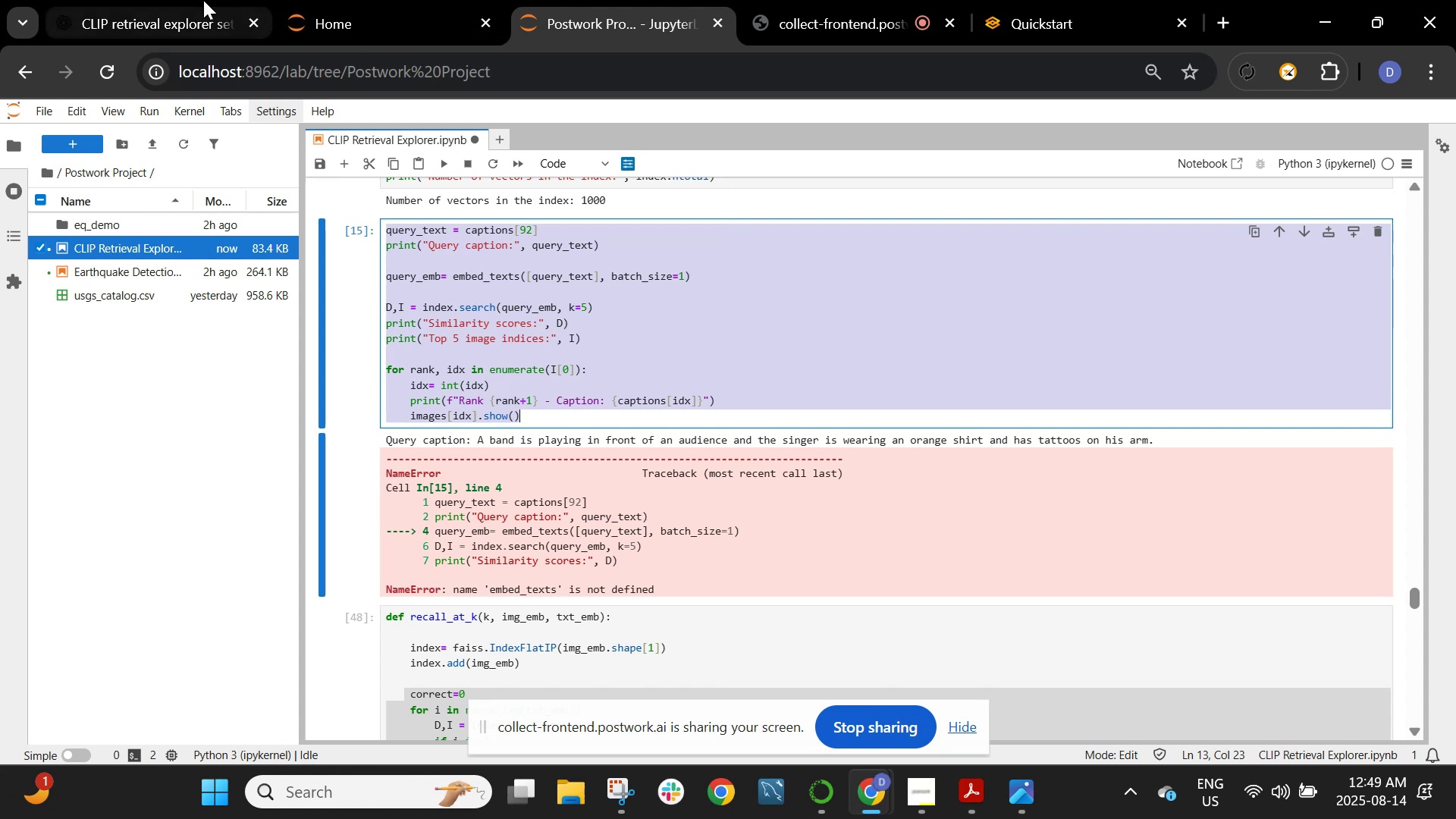 
left_click([203, 0])
 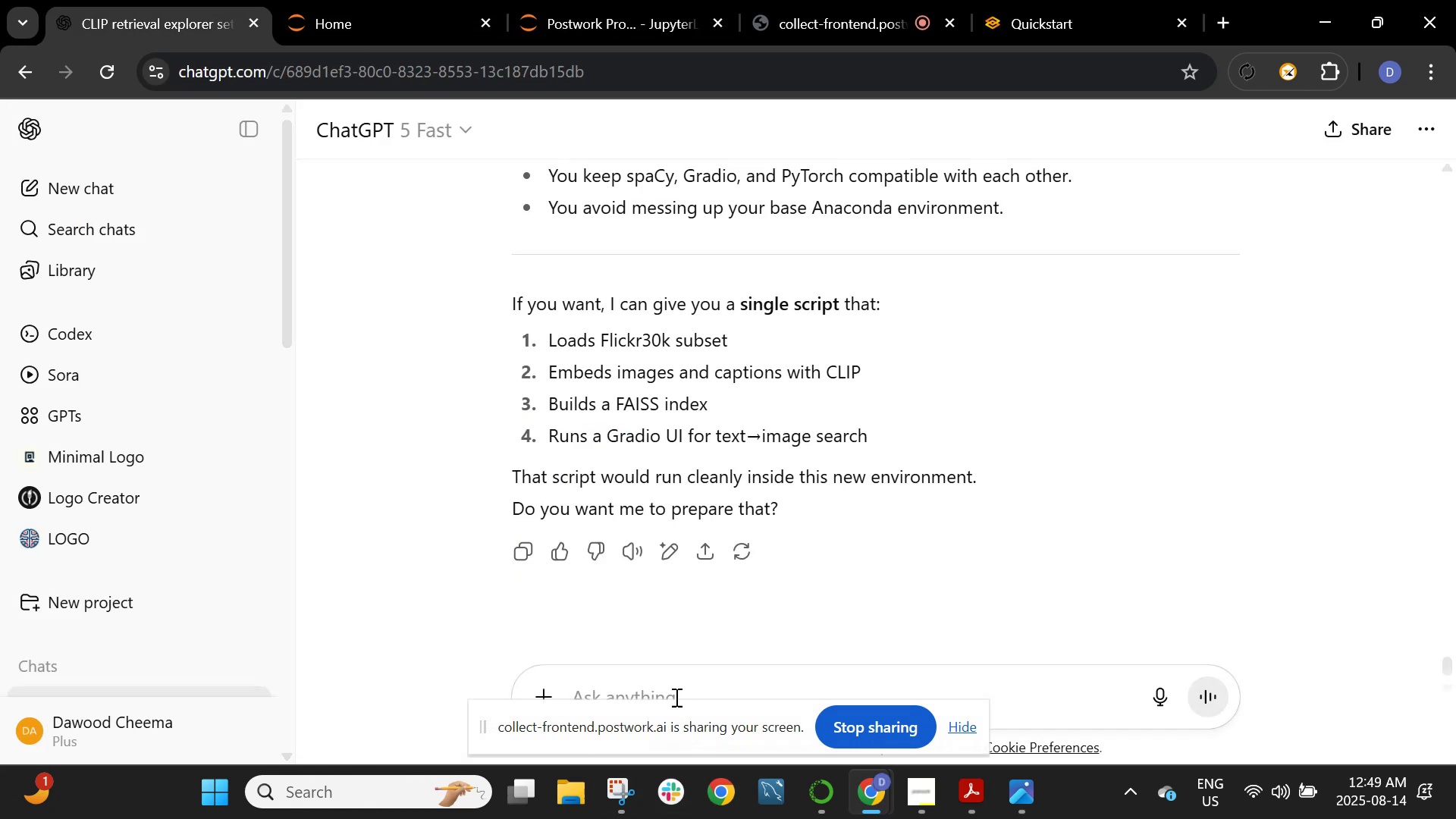 
key(Control+V)
 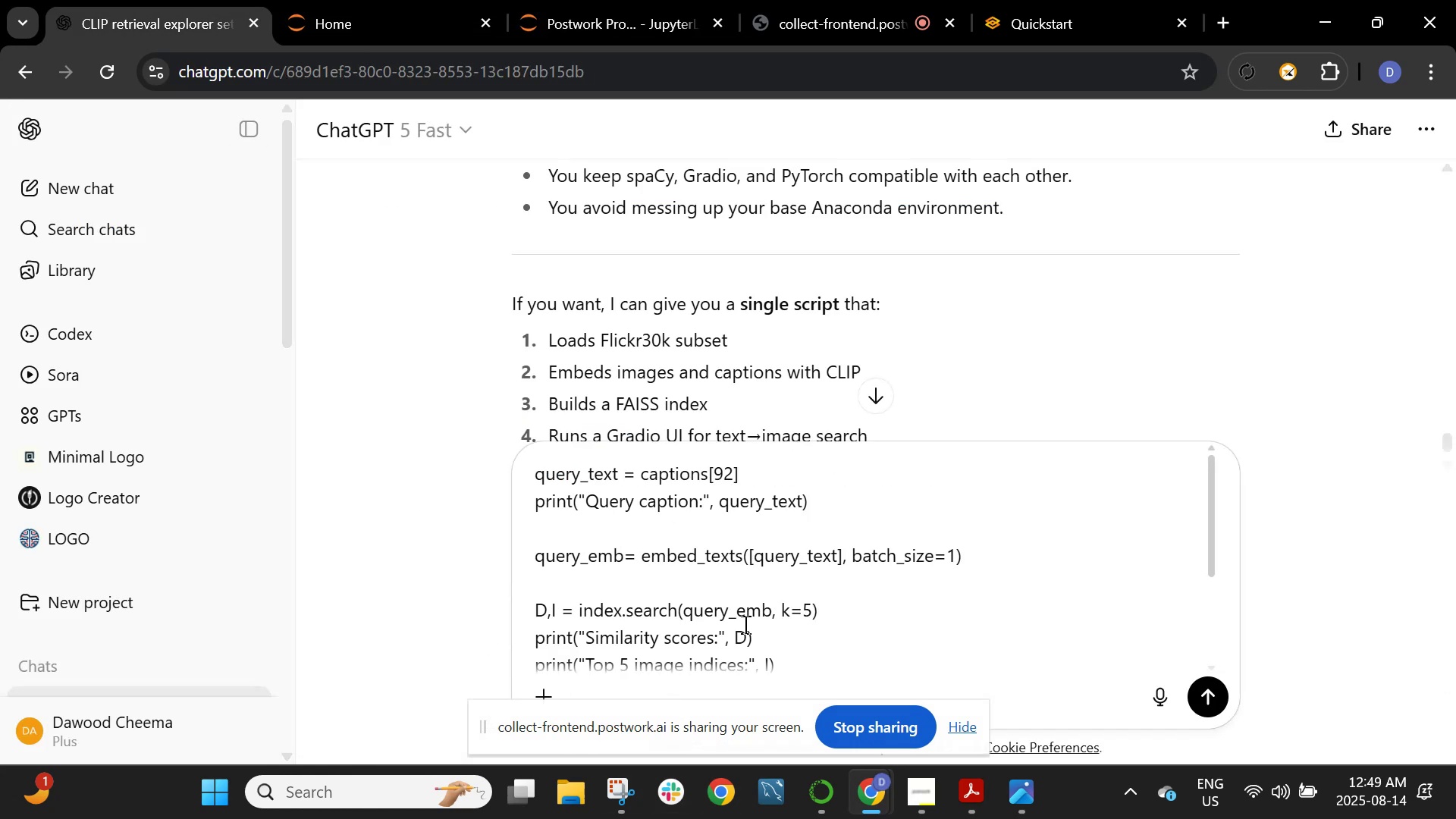 
scroll: coordinate [818, 623], scroll_direction: down, amount: 4.0
 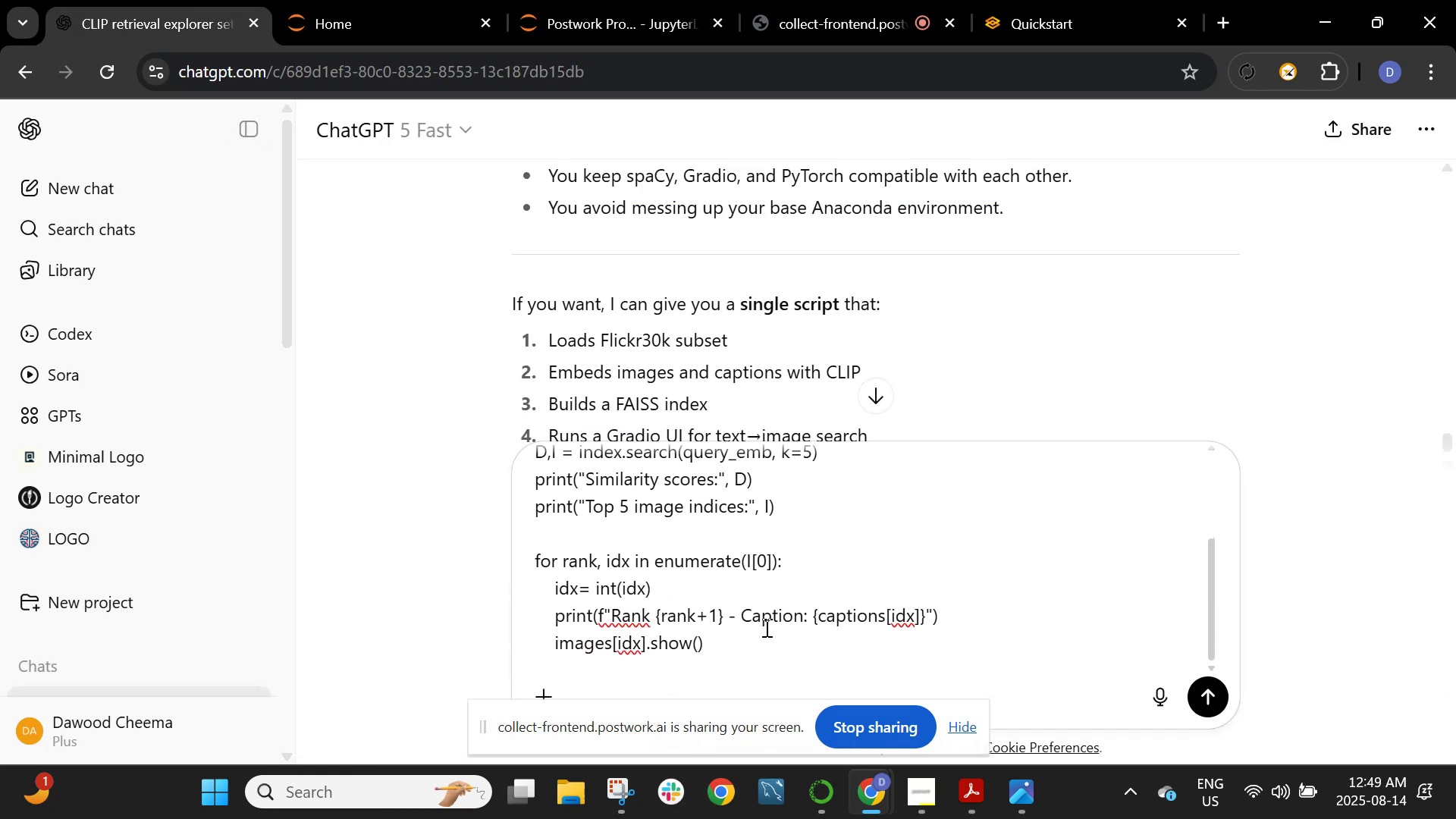 
left_click_drag(start_coordinate=[765, 627], to_coordinate=[758, 615])
 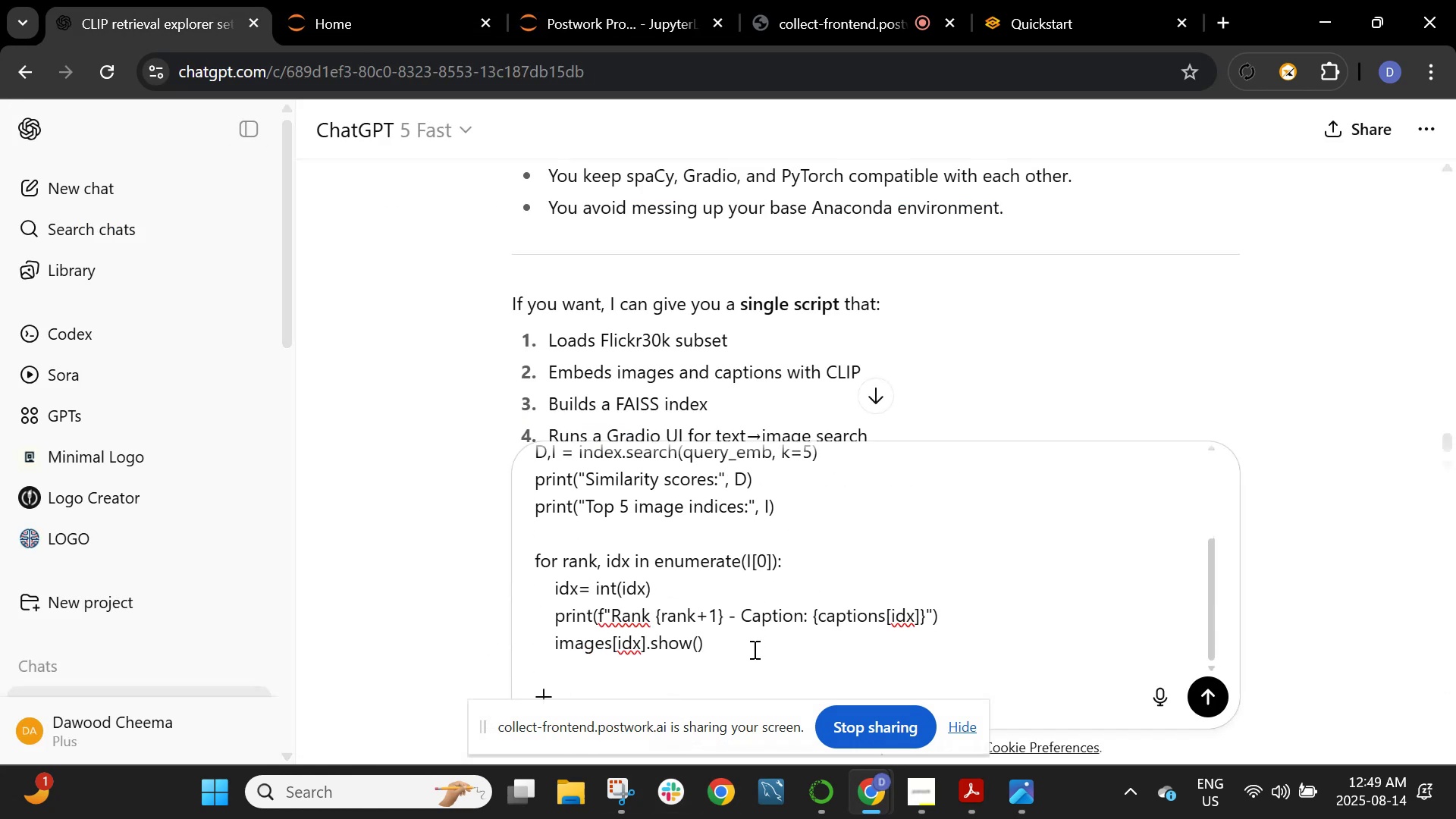 
left_click_drag(start_coordinate=[752, 653], to_coordinate=[513, 402])
 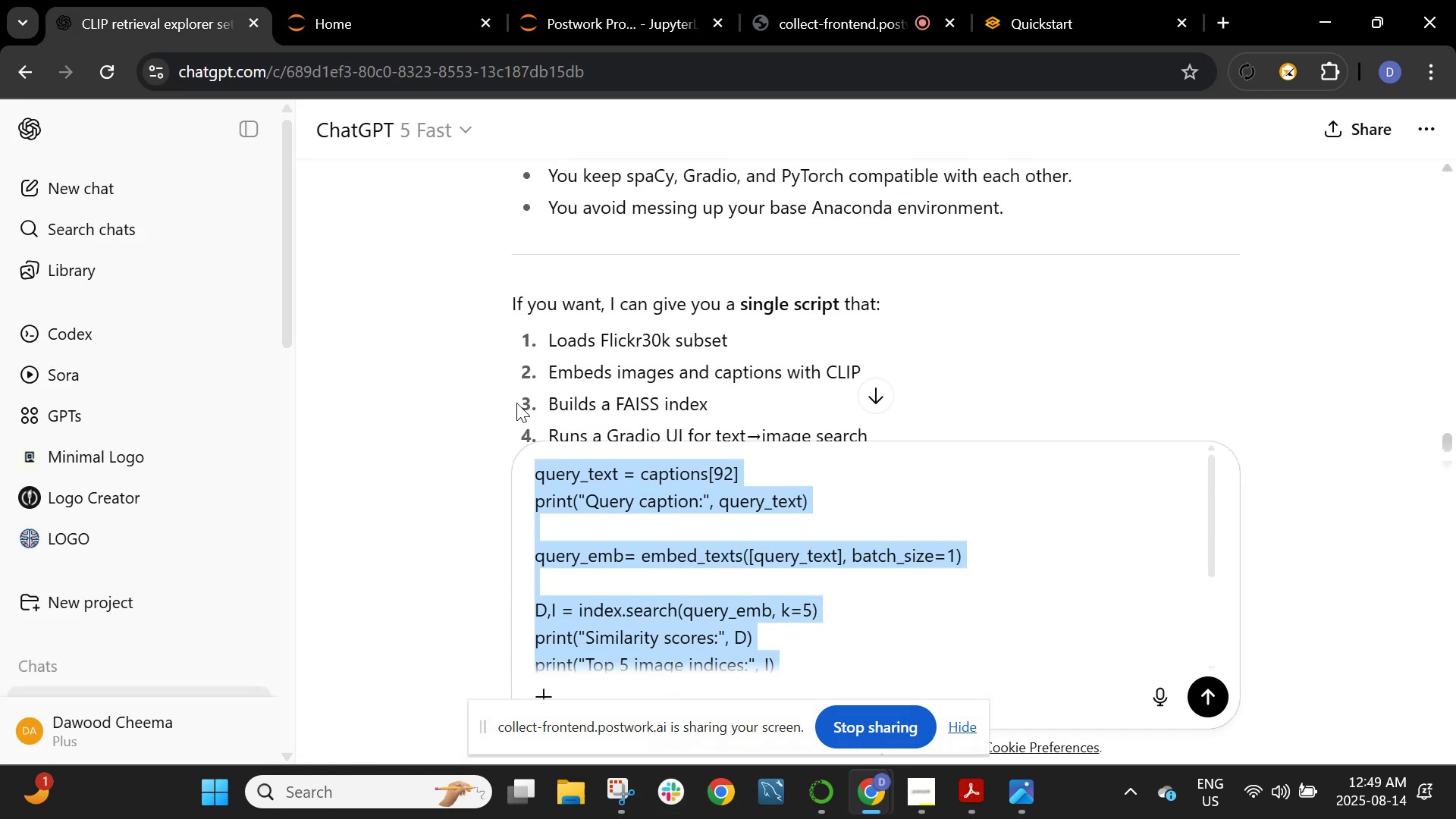 
key(Backspace)
 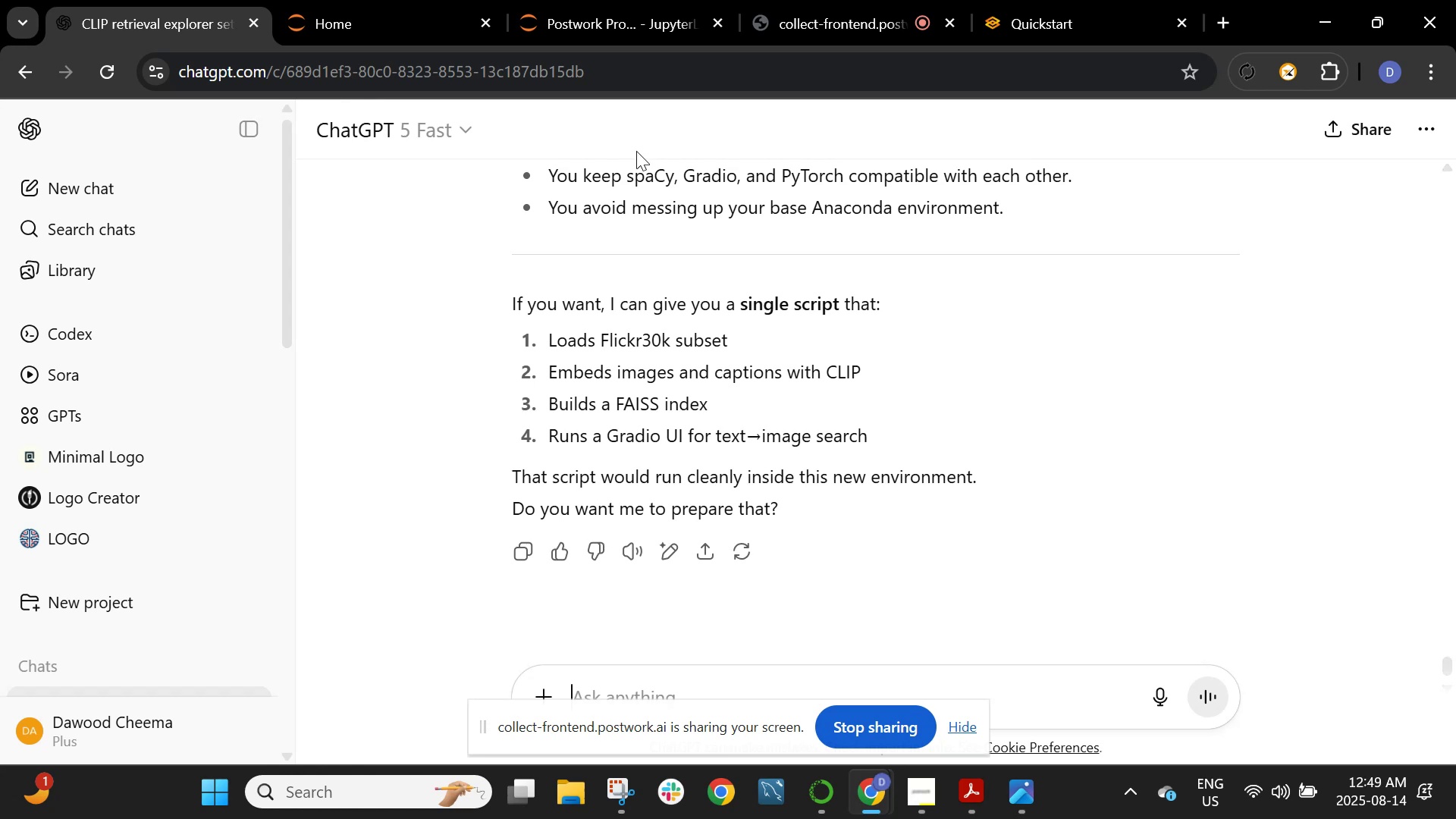 
left_click([565, 33])
 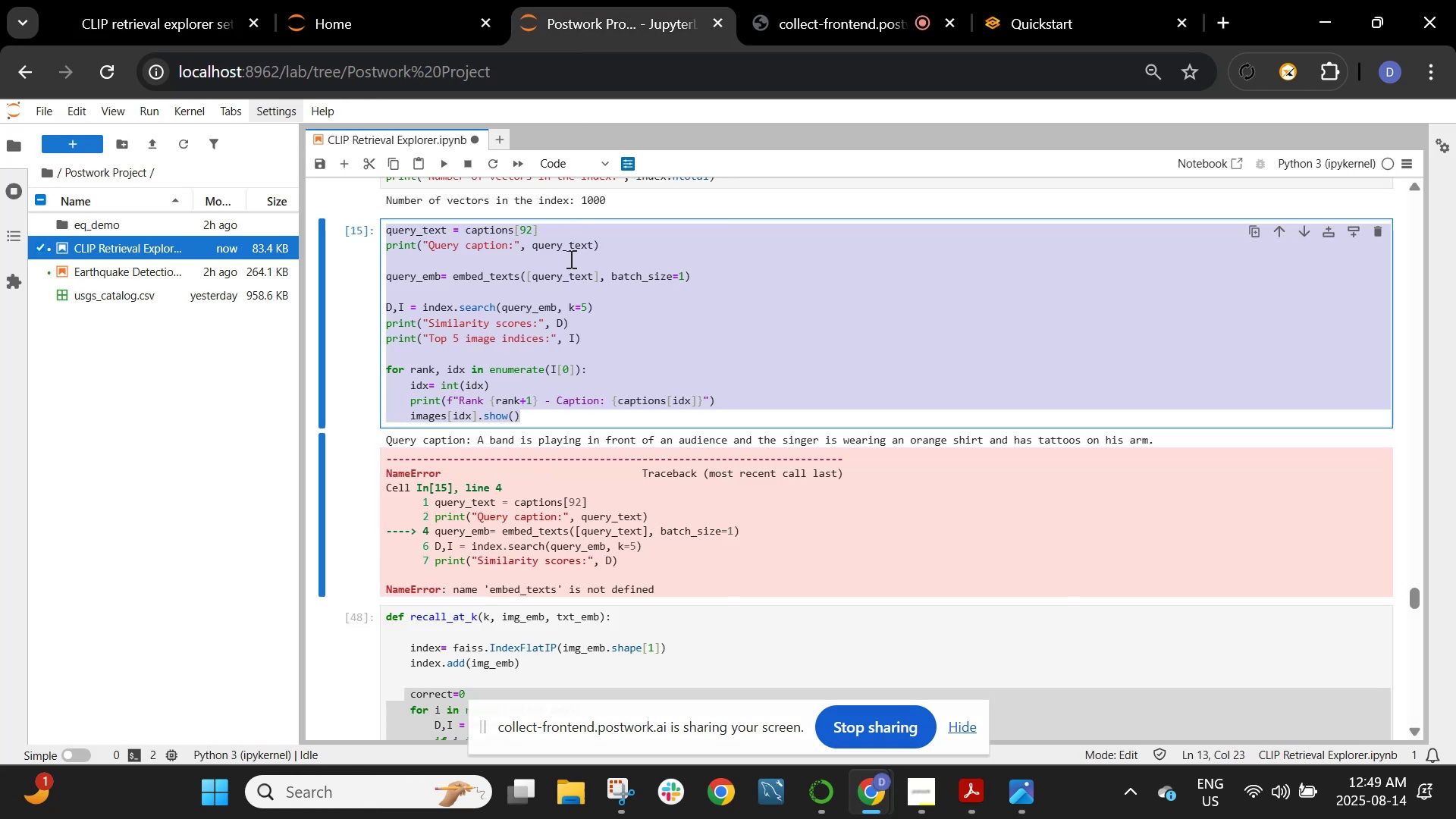 
scroll: coordinate [581, 303], scroll_direction: up, amount: 19.0
 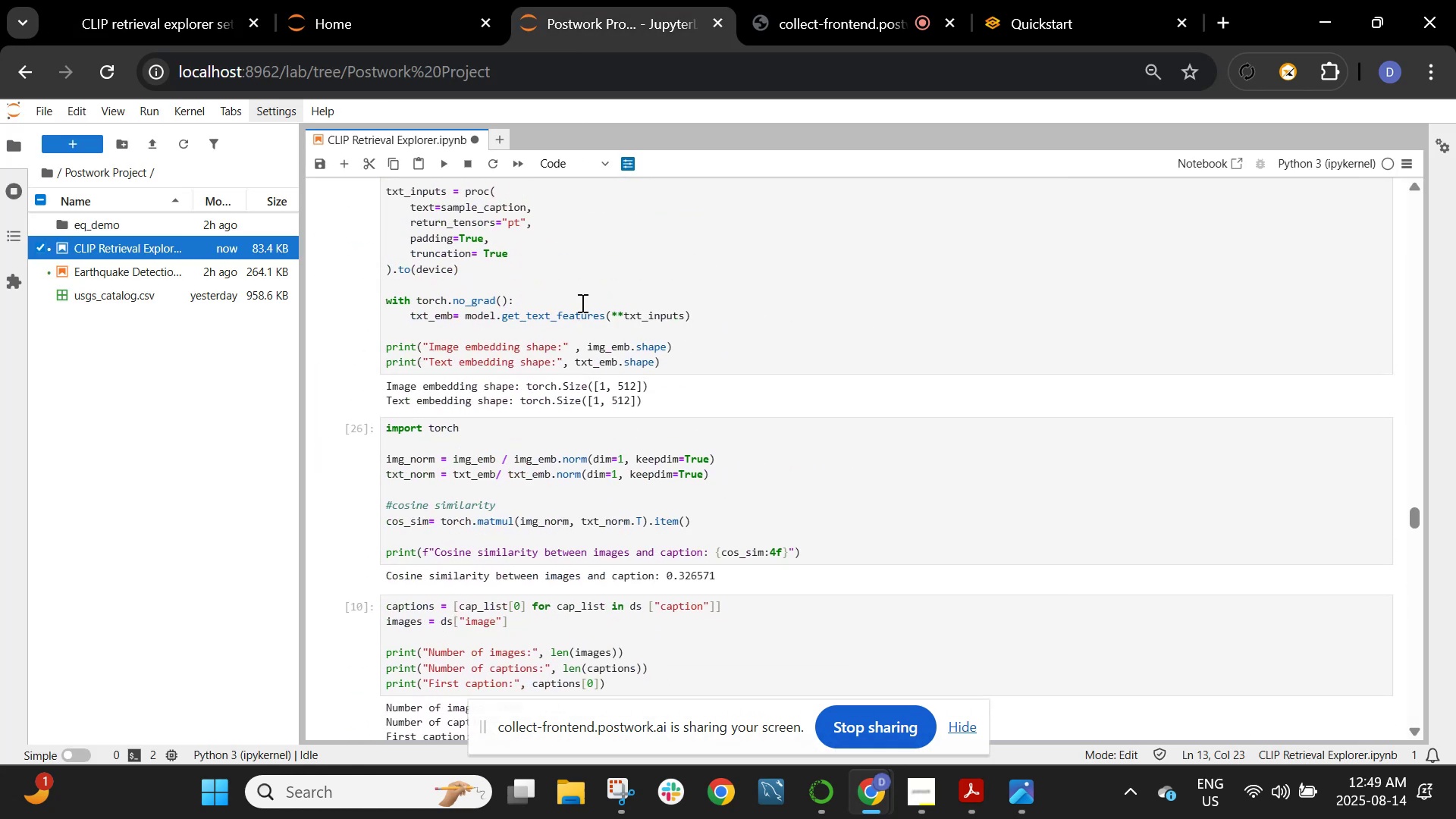 
scroll: coordinate [581, 303], scroll_direction: down, amount: 17.0
 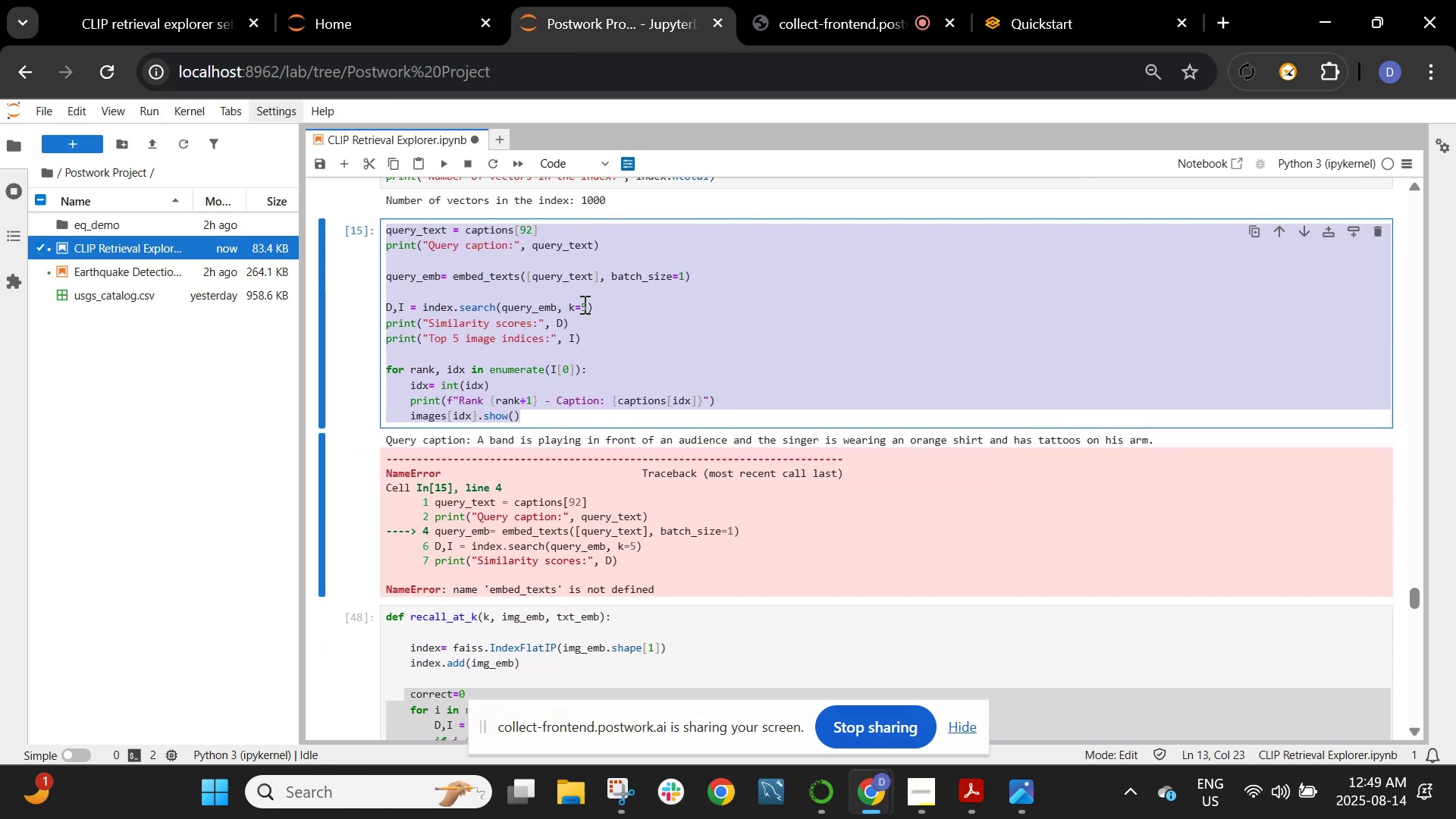 
left_click([611, 297])
 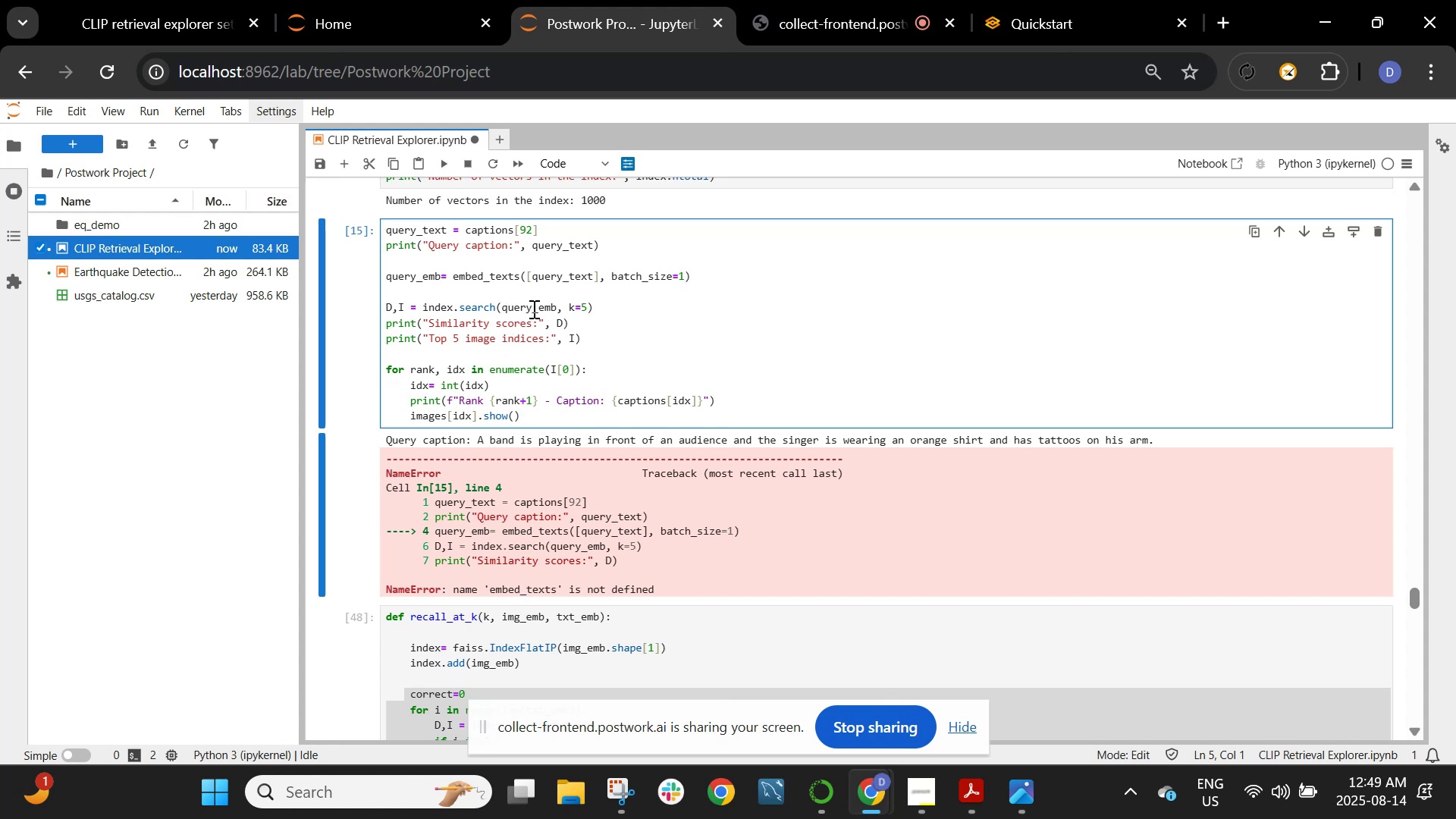 
wait(7.55)
 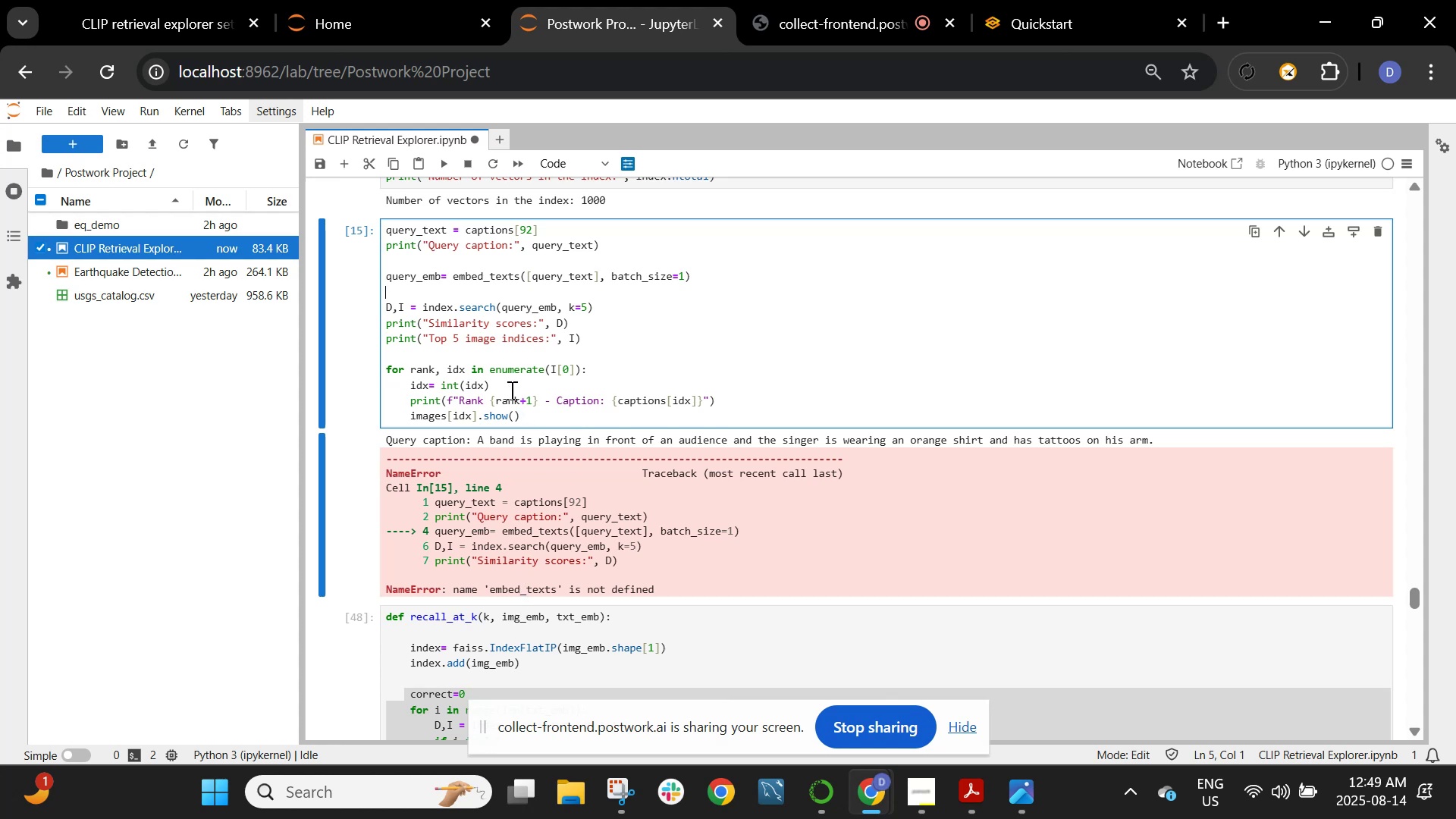 
left_click([132, 0])
 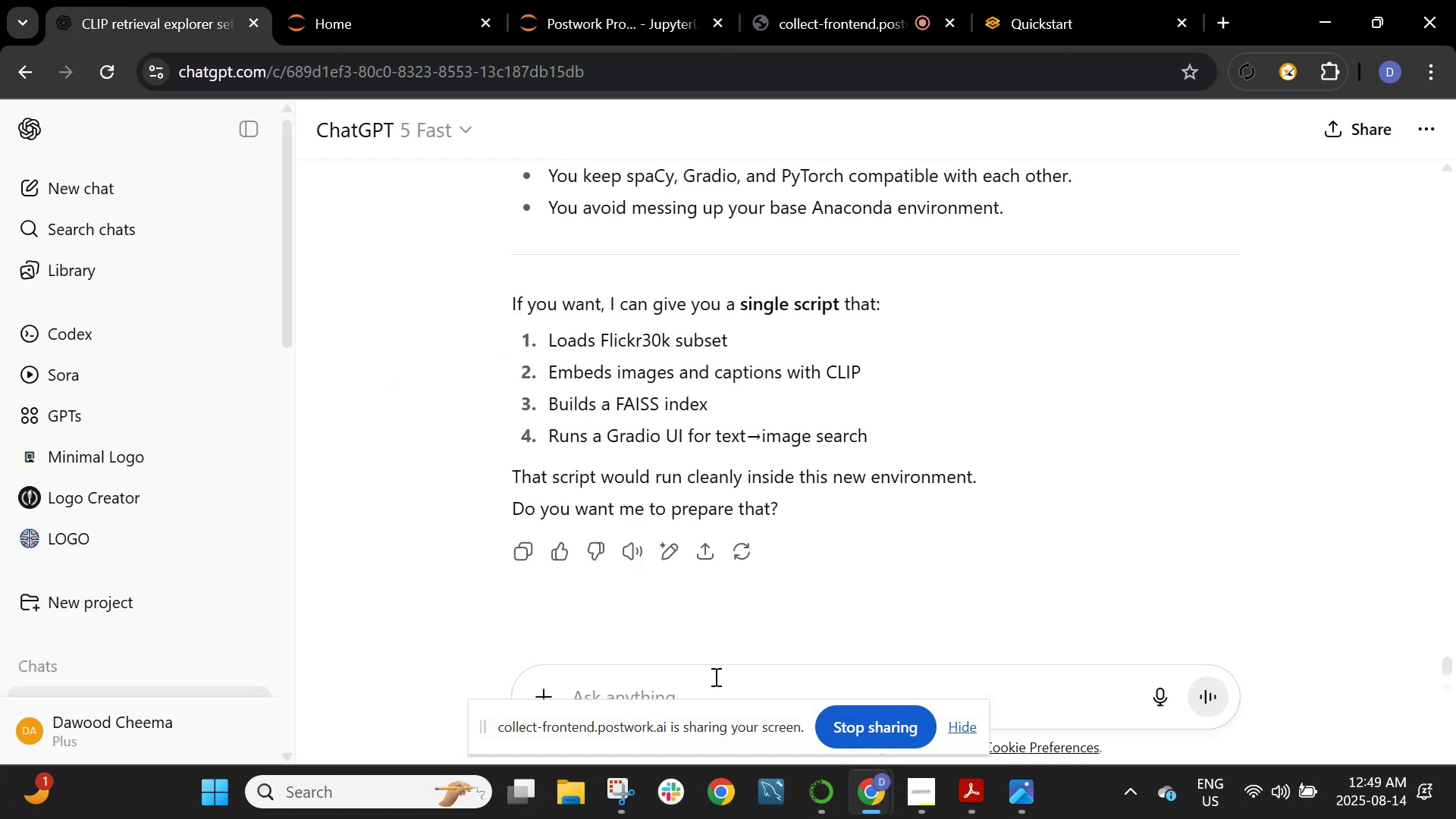 
key(Control+V)
 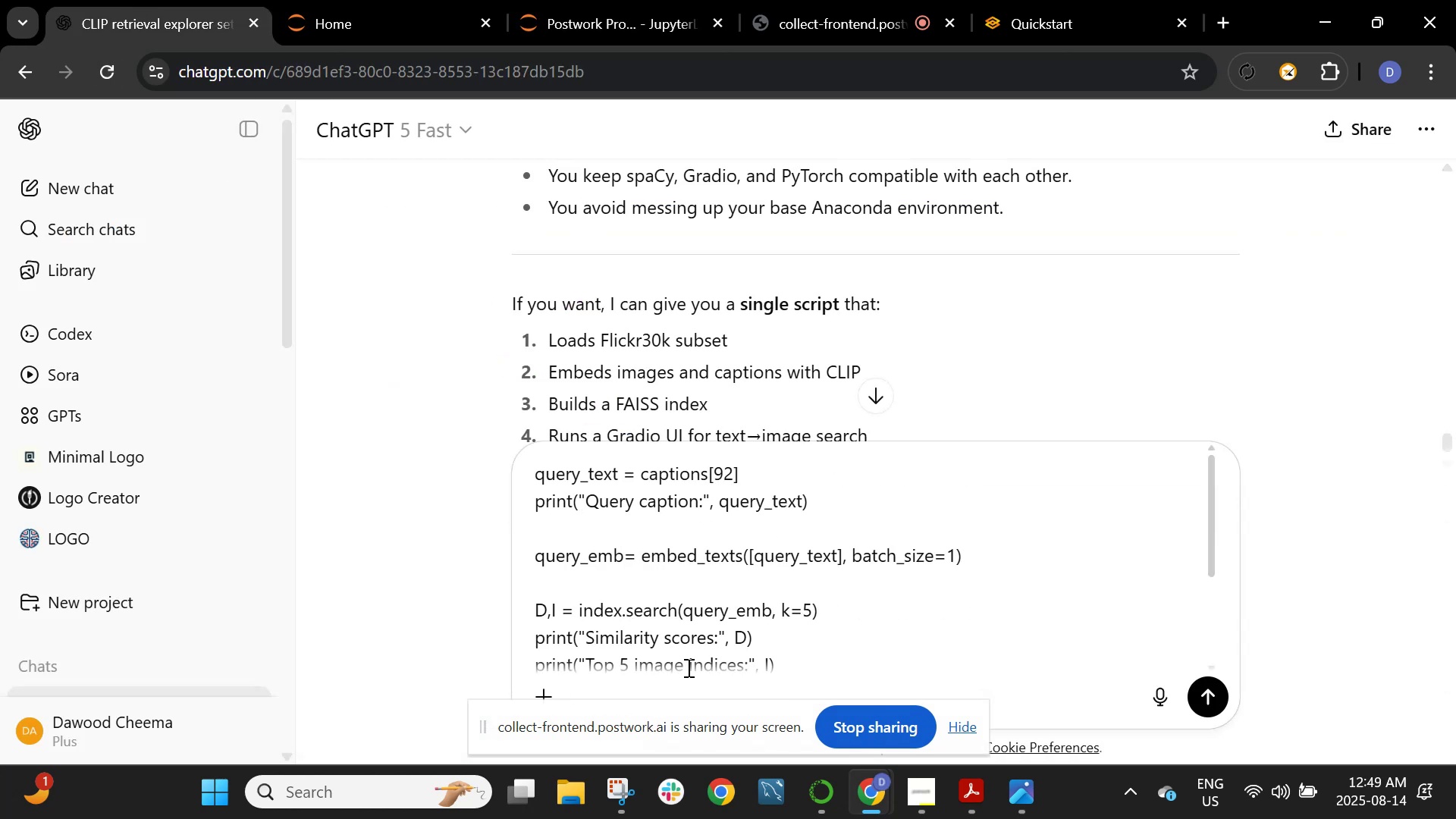 
scroll: coordinate [740, 527], scroll_direction: down, amount: 10.0
 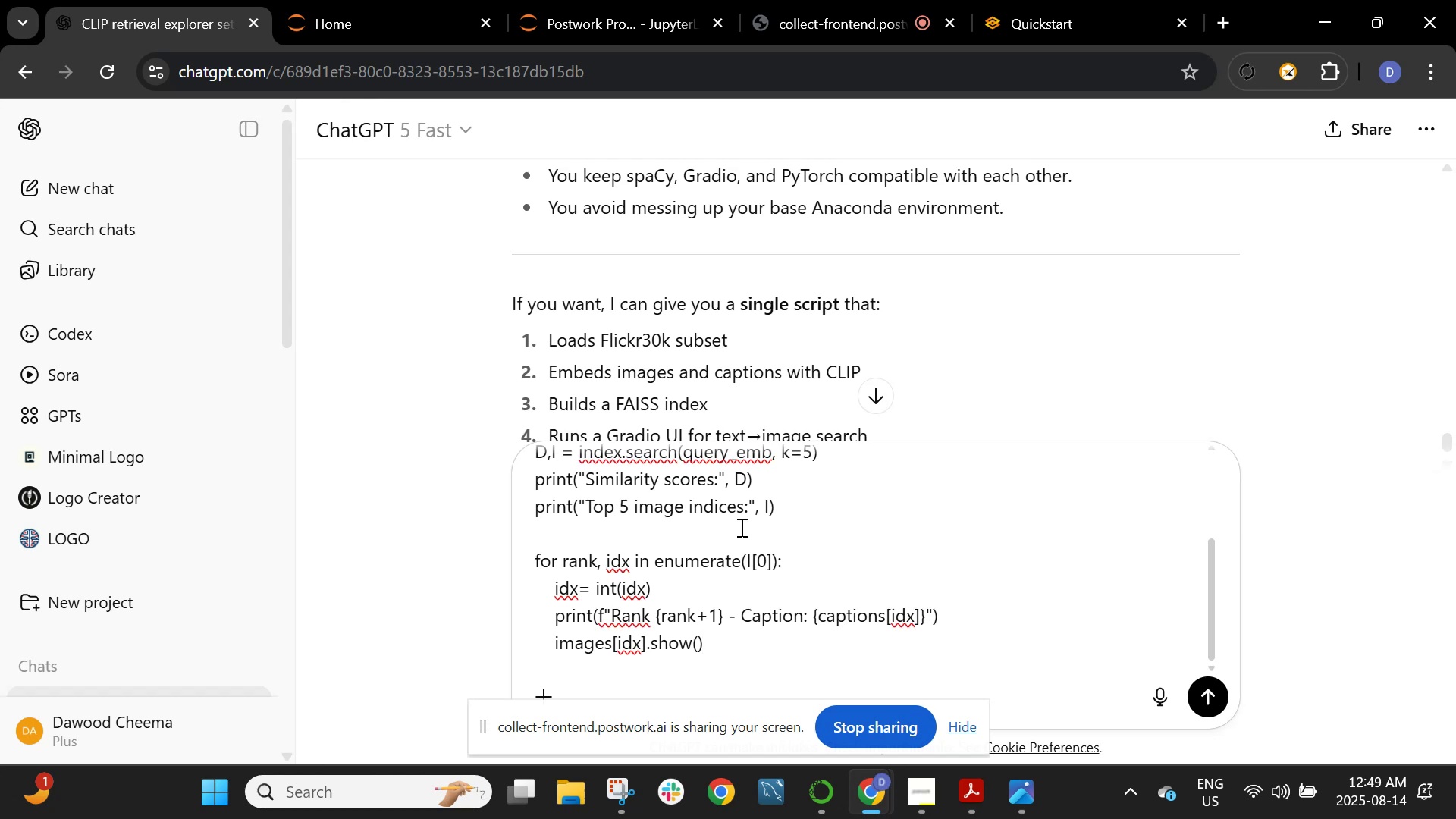 
key(Shift+Enter)
 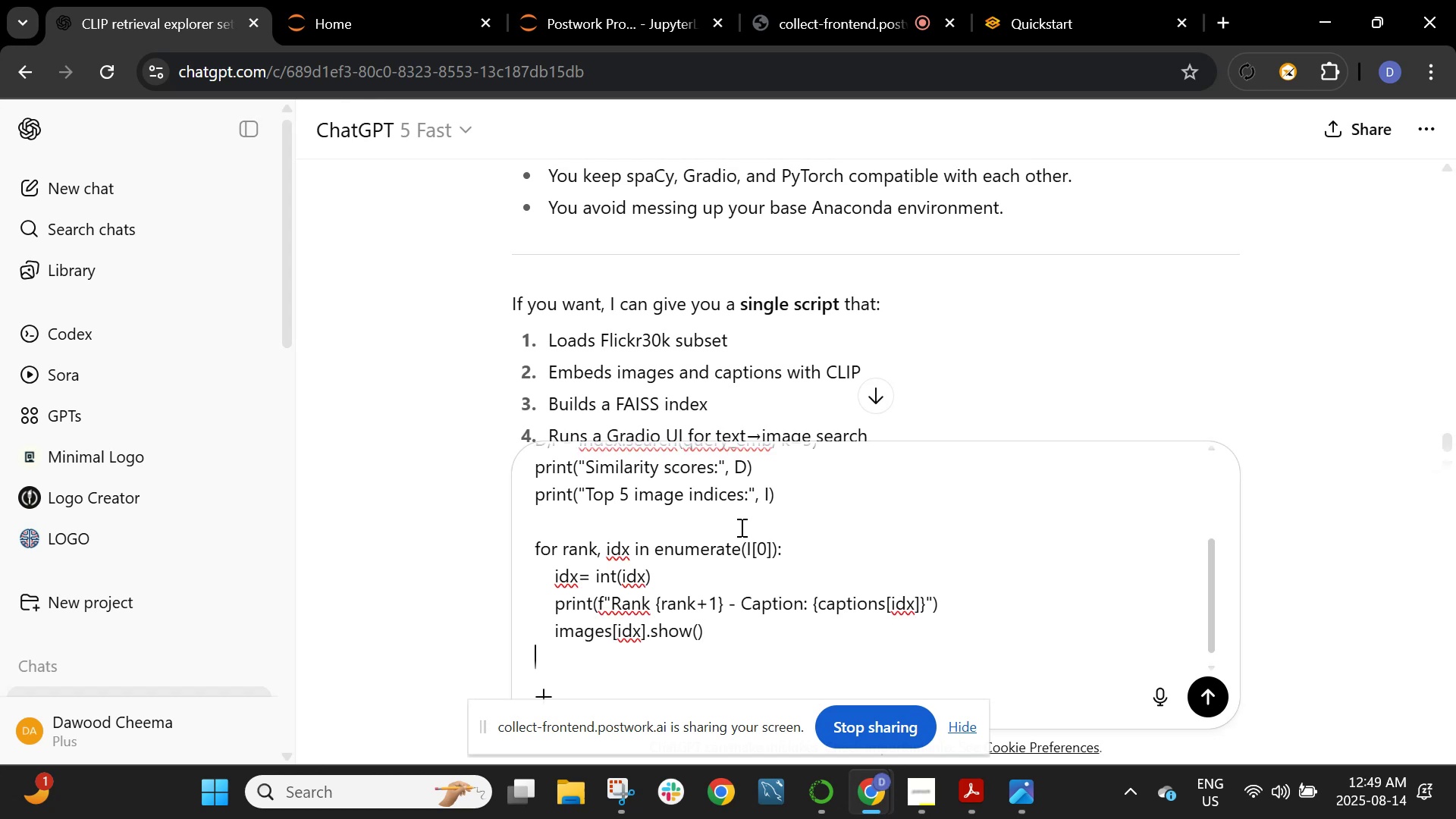 
key(Shift+Enter)
 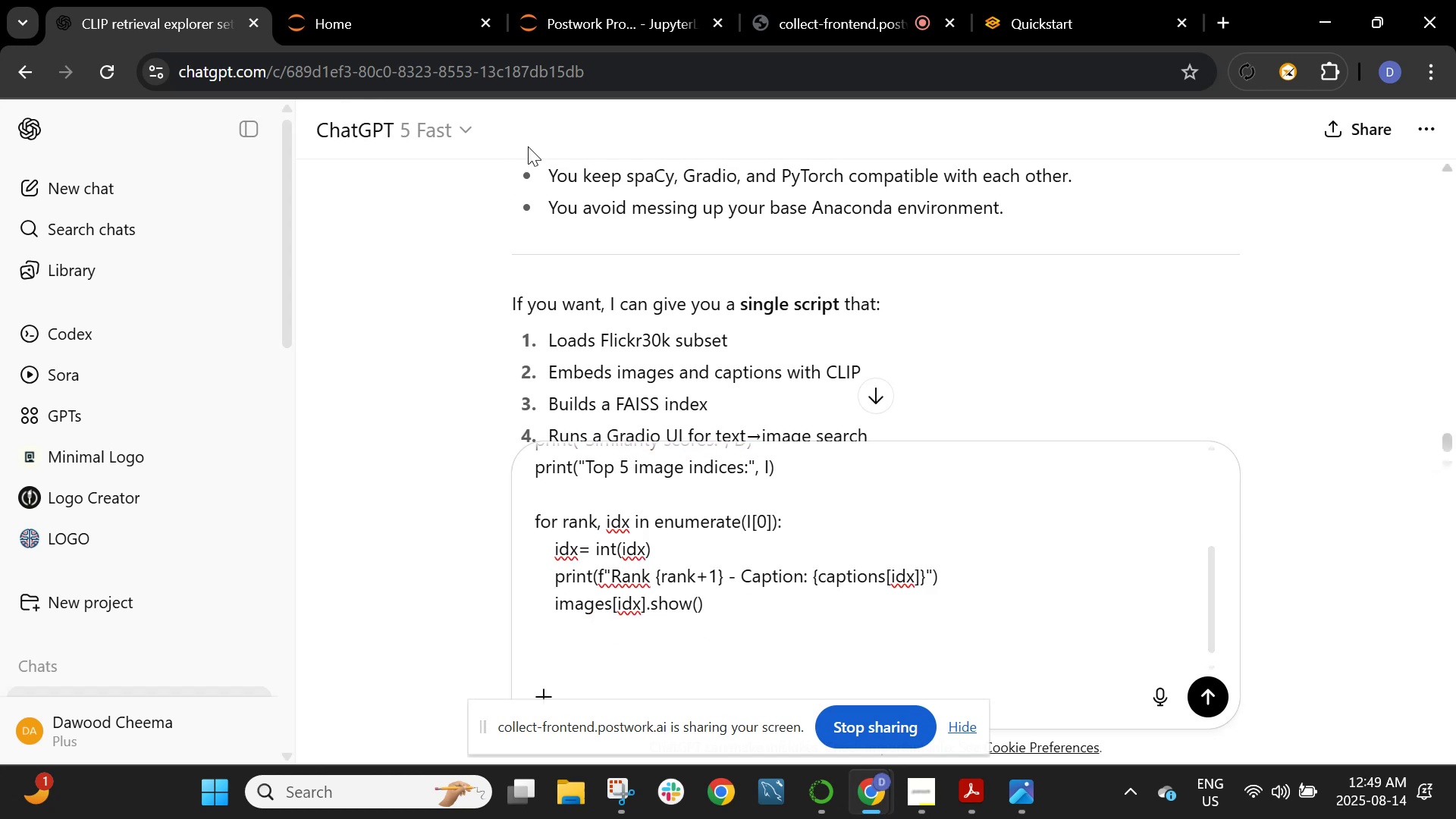 
left_click([653, 0])
 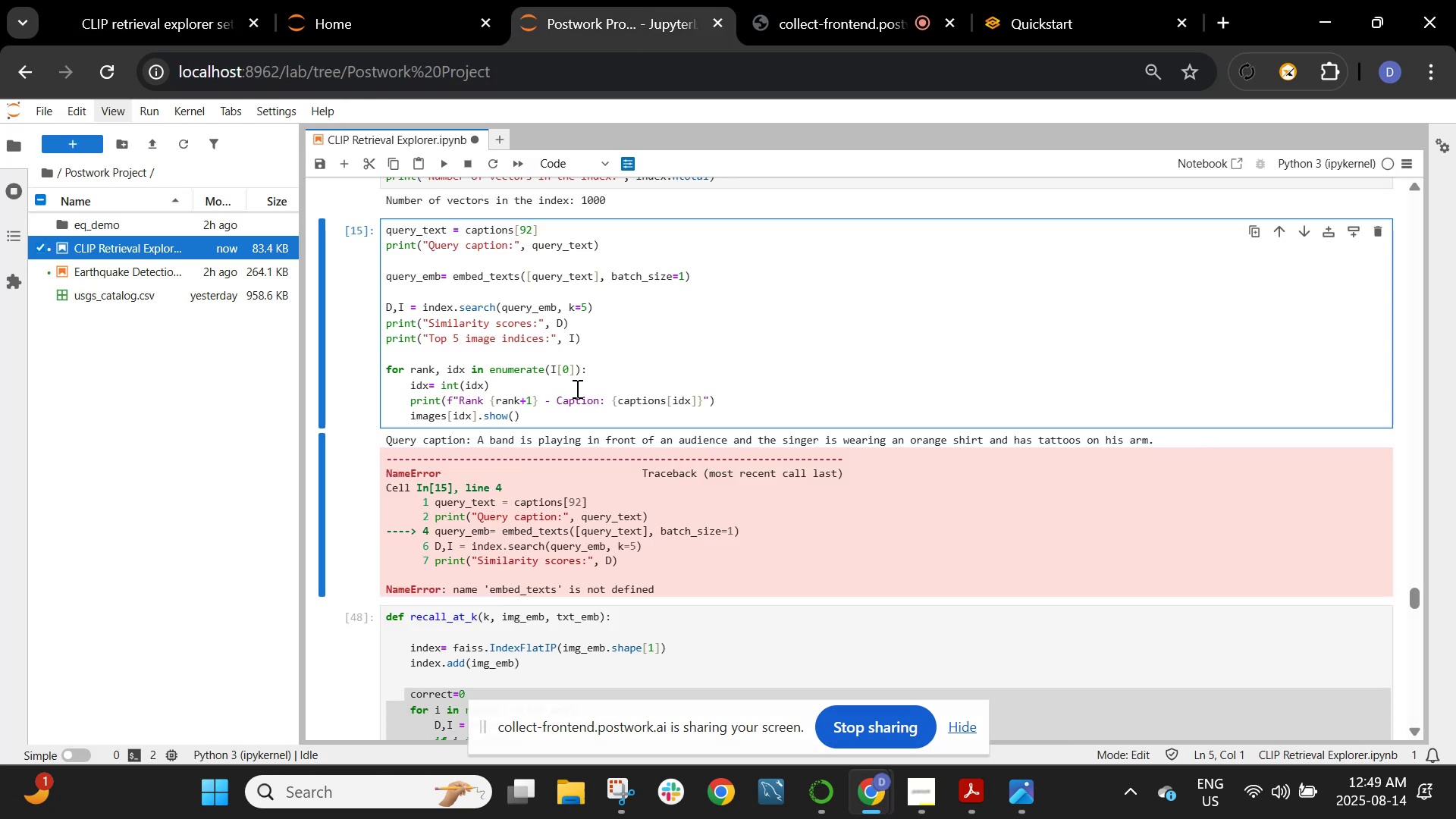 
scroll: coordinate [584, 400], scroll_direction: down, amount: 1.0
 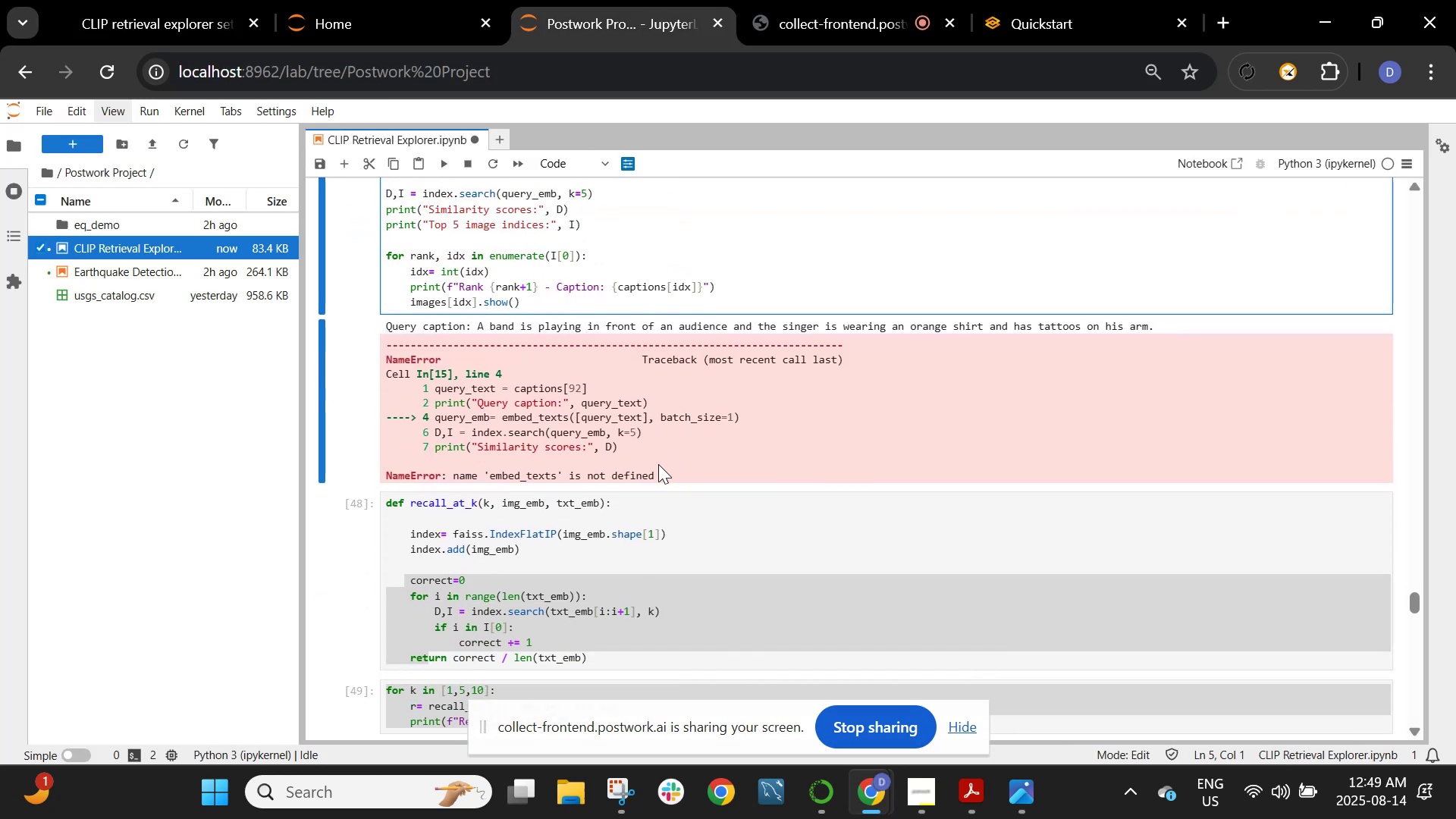 
left_click_drag(start_coordinate=[660, 472], to_coordinate=[383, 357])
 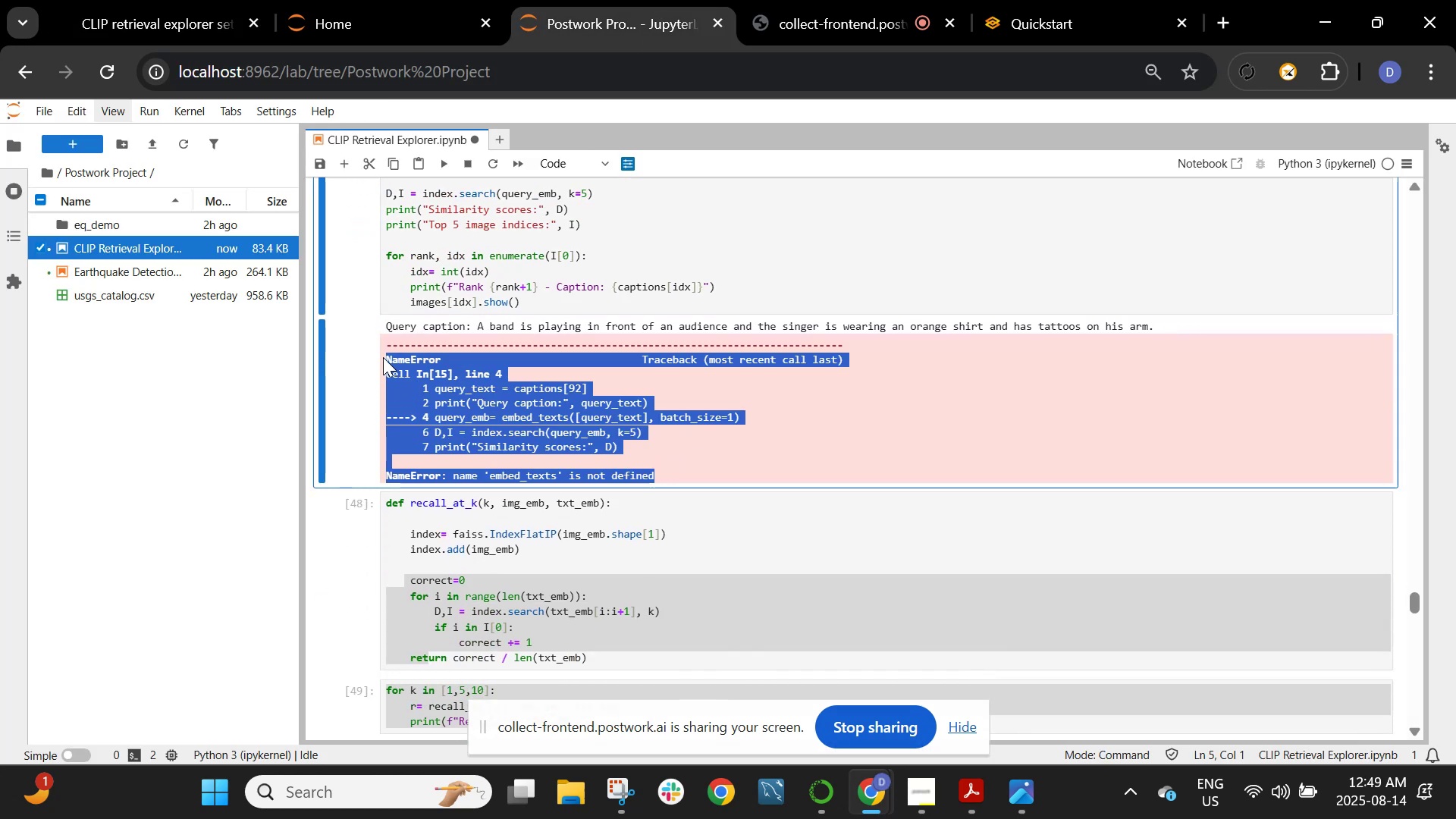 
key(Control+C)
 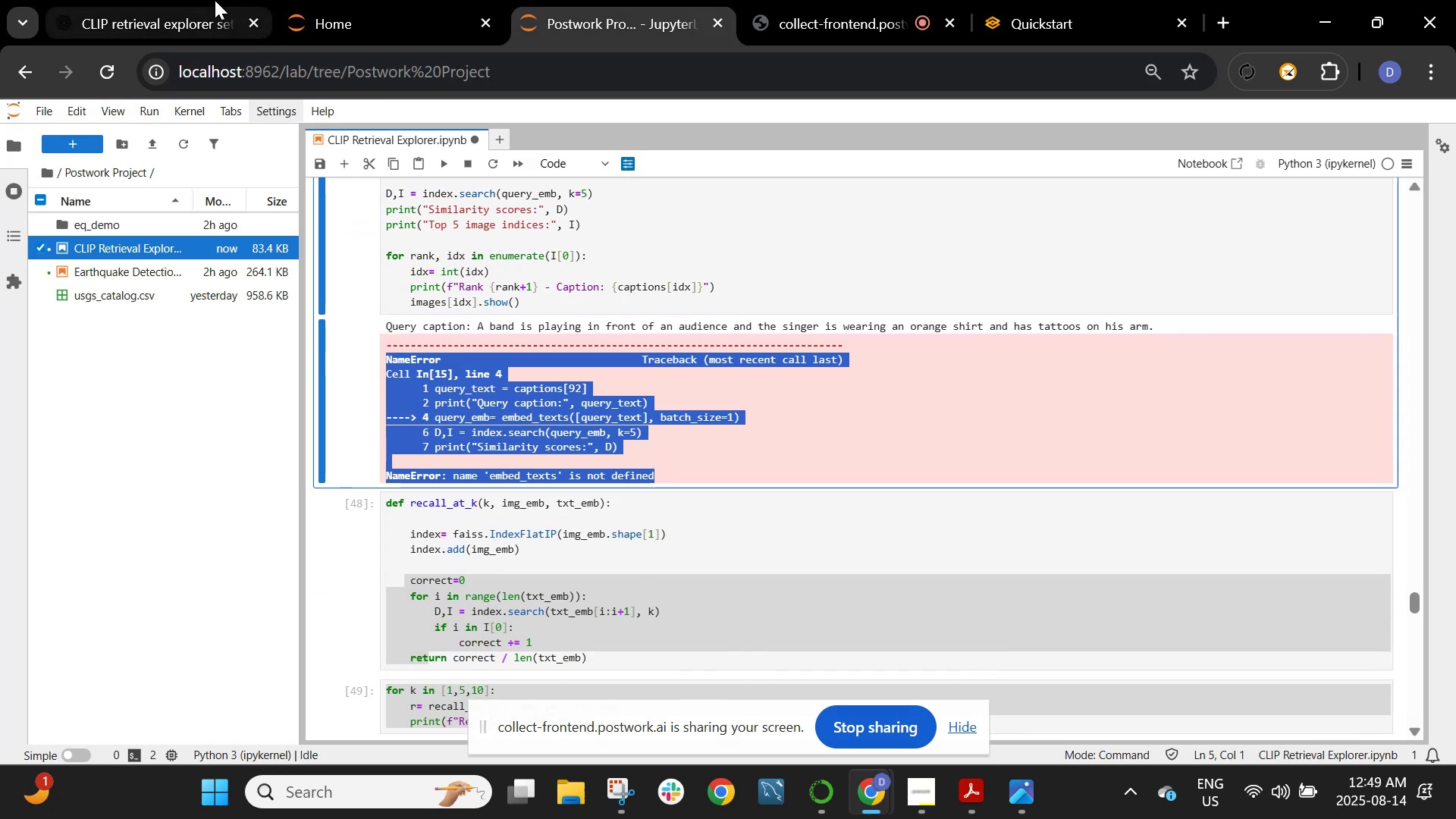 
left_click([162, 4])
 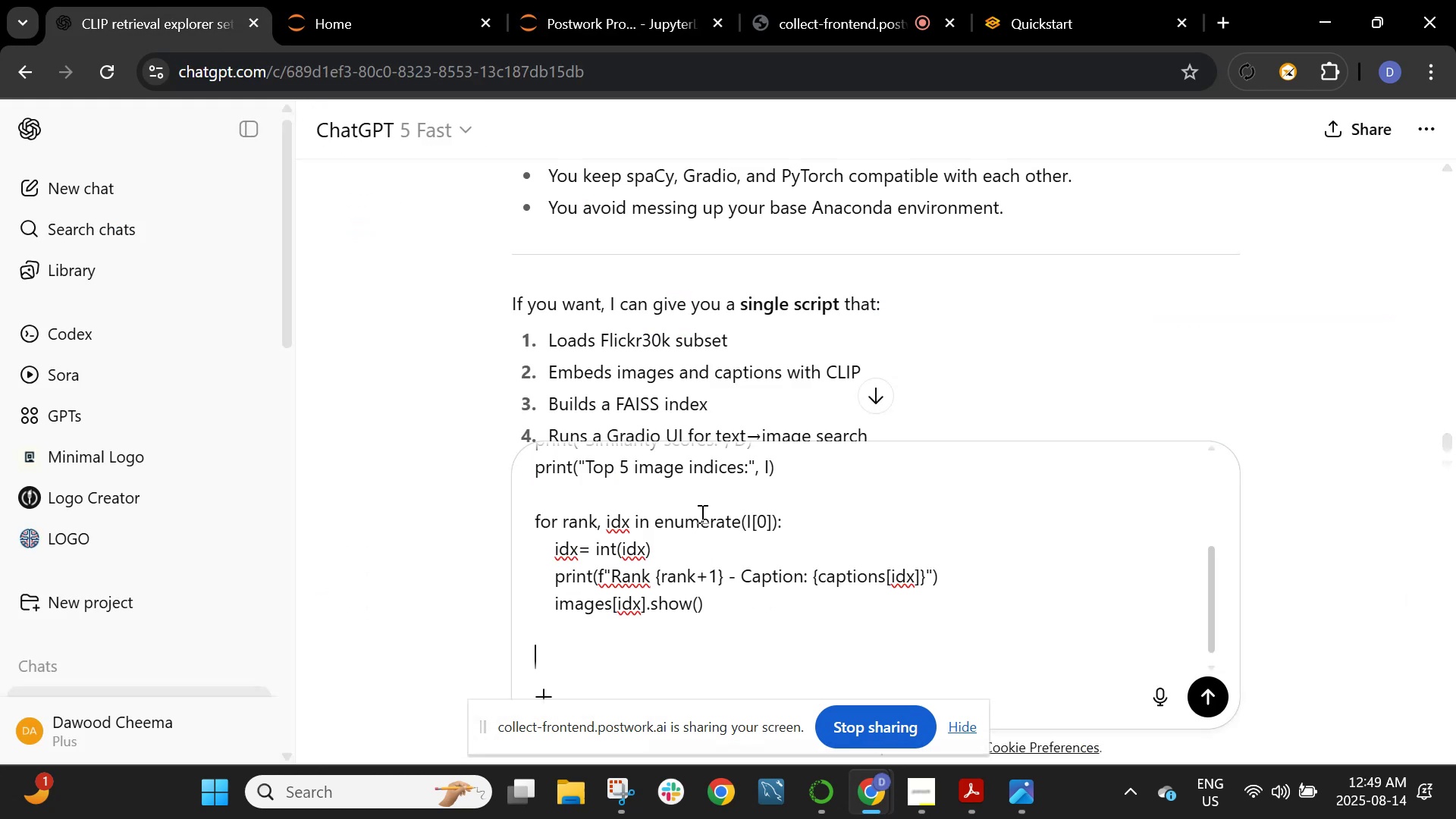 
key(Control+V)
 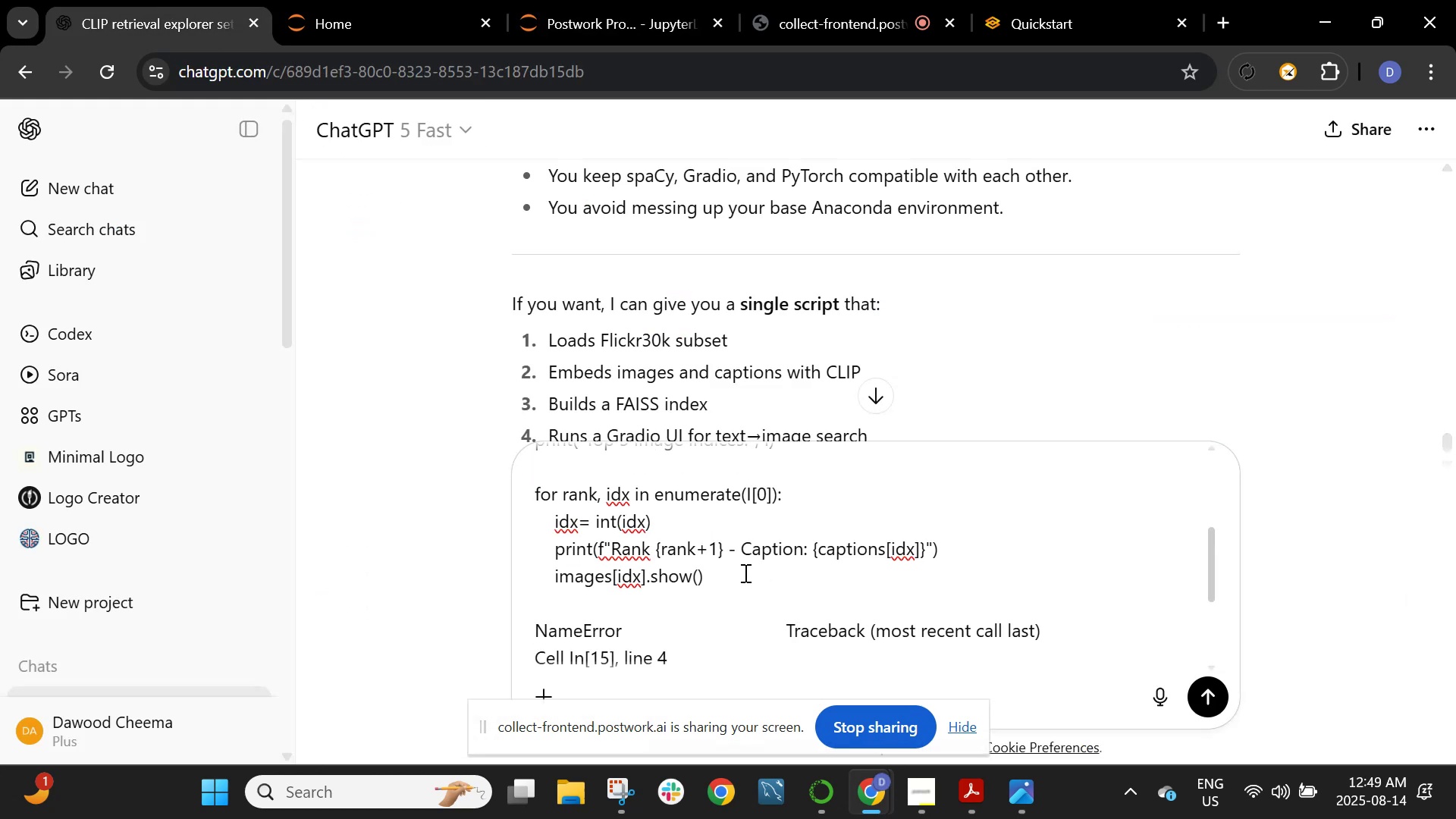 
key(Shift+ShiftRight)
 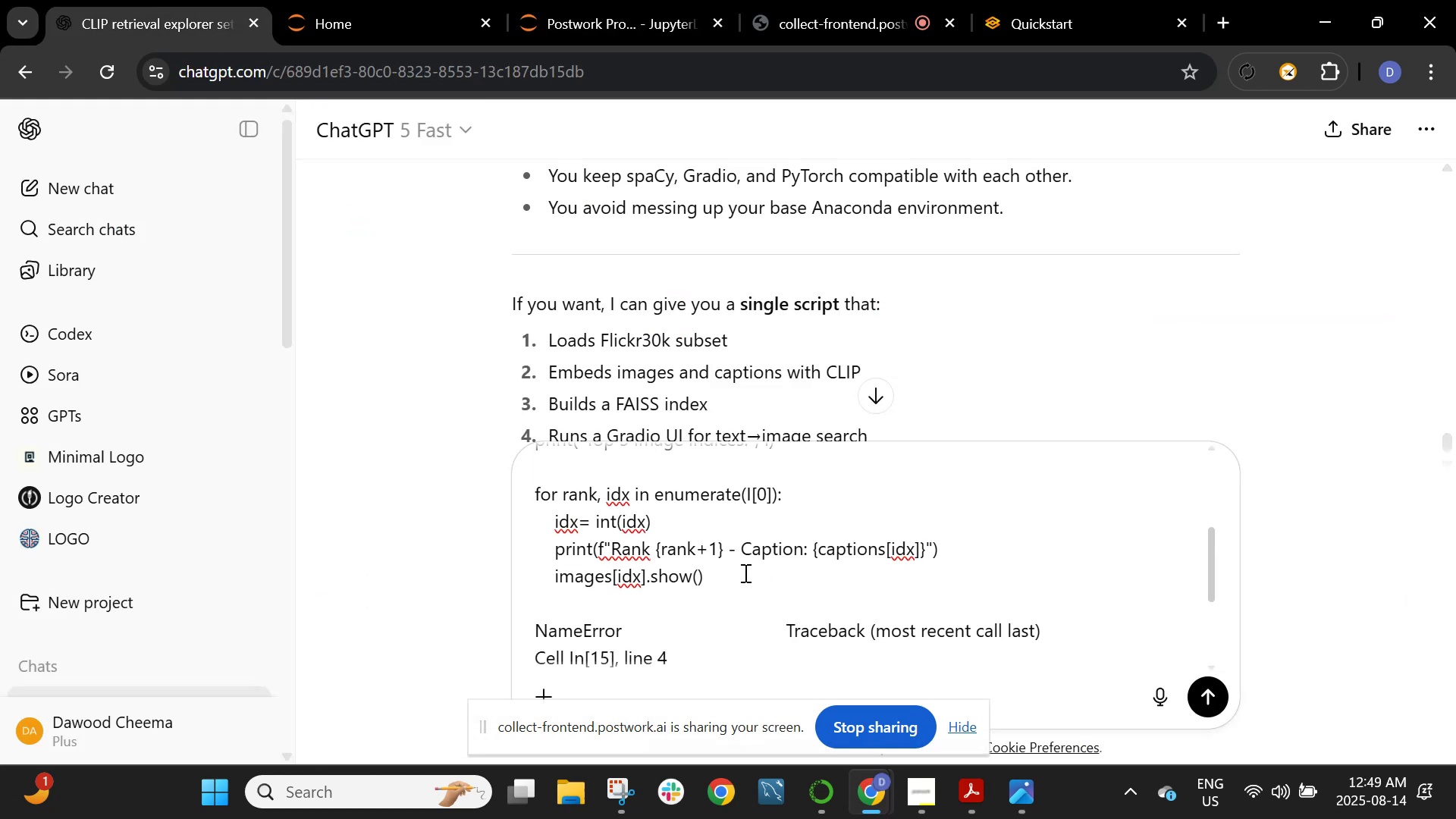 
key(Shift+Enter)
 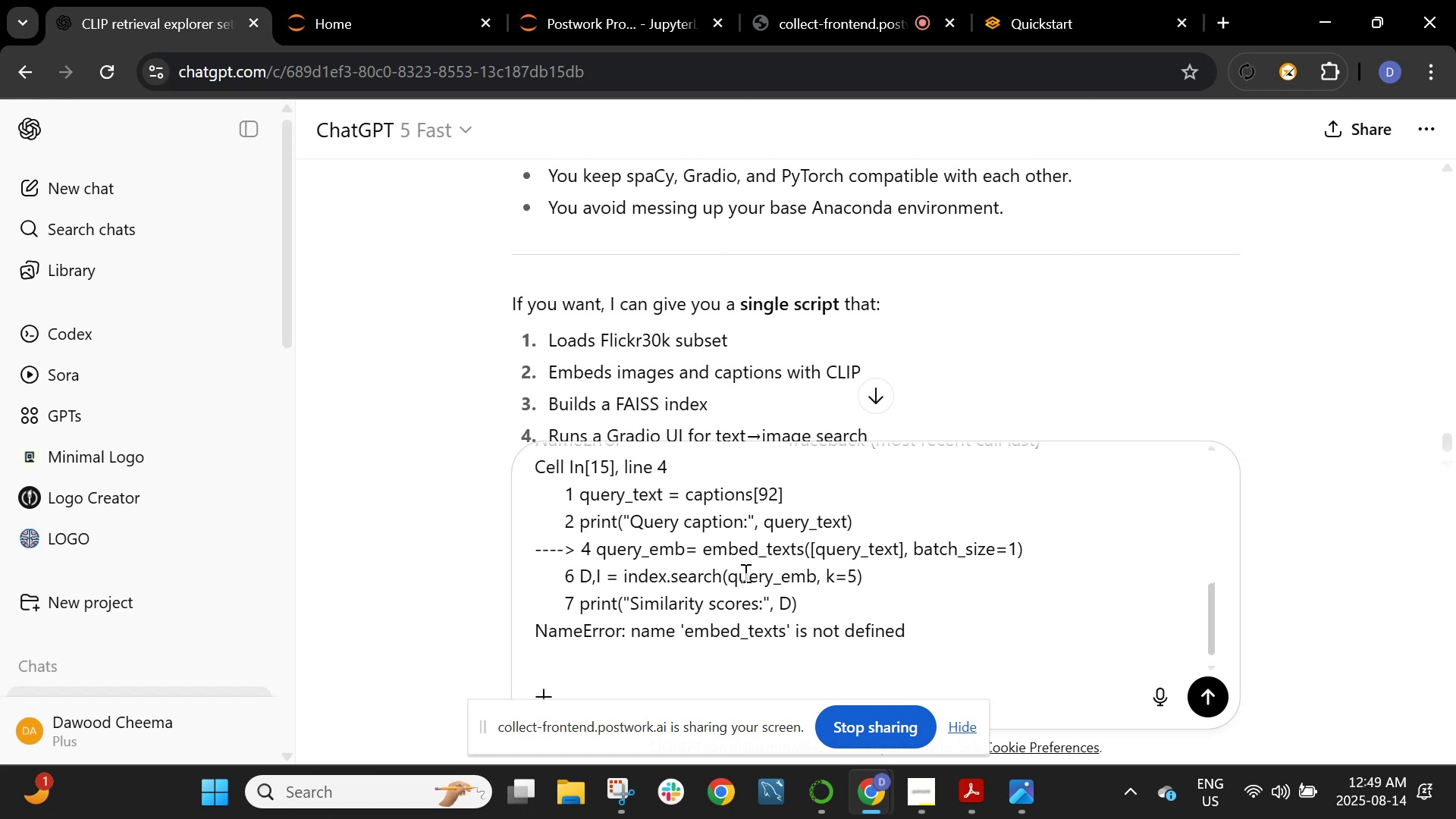 
key(Enter)
 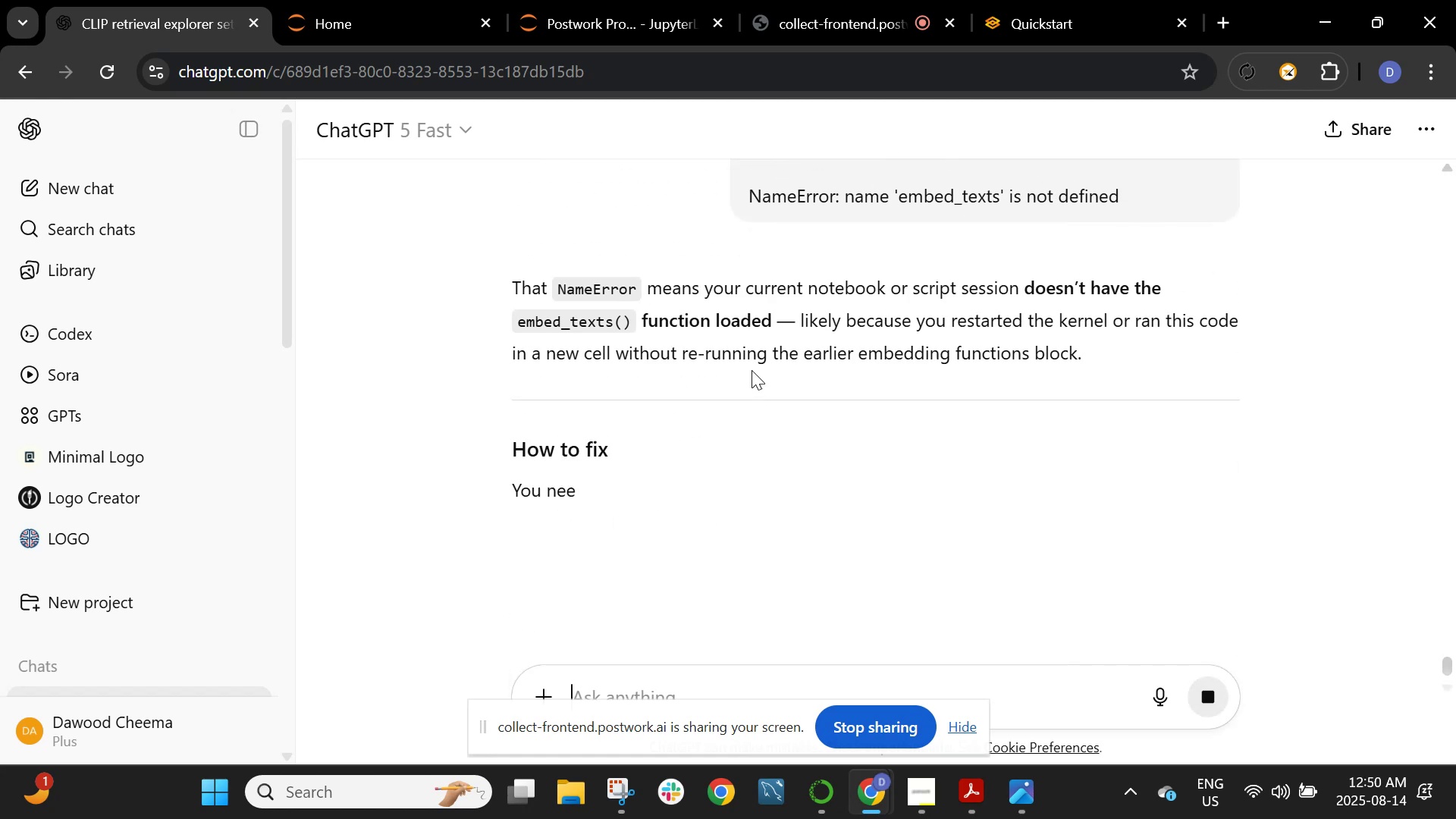 
scroll: coordinate [752, 370], scroll_direction: down, amount: 2.0
 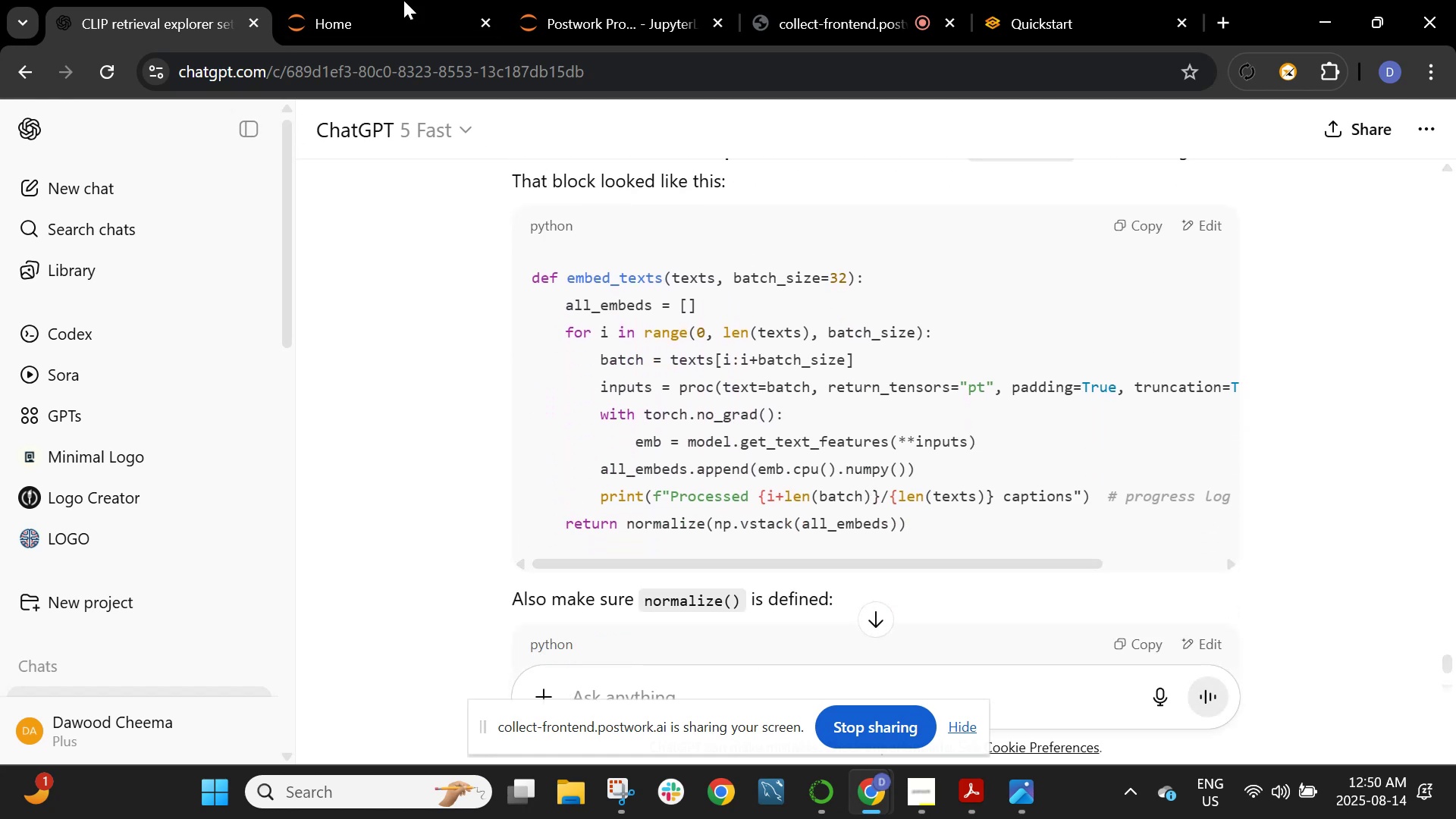 
left_click([612, 0])
 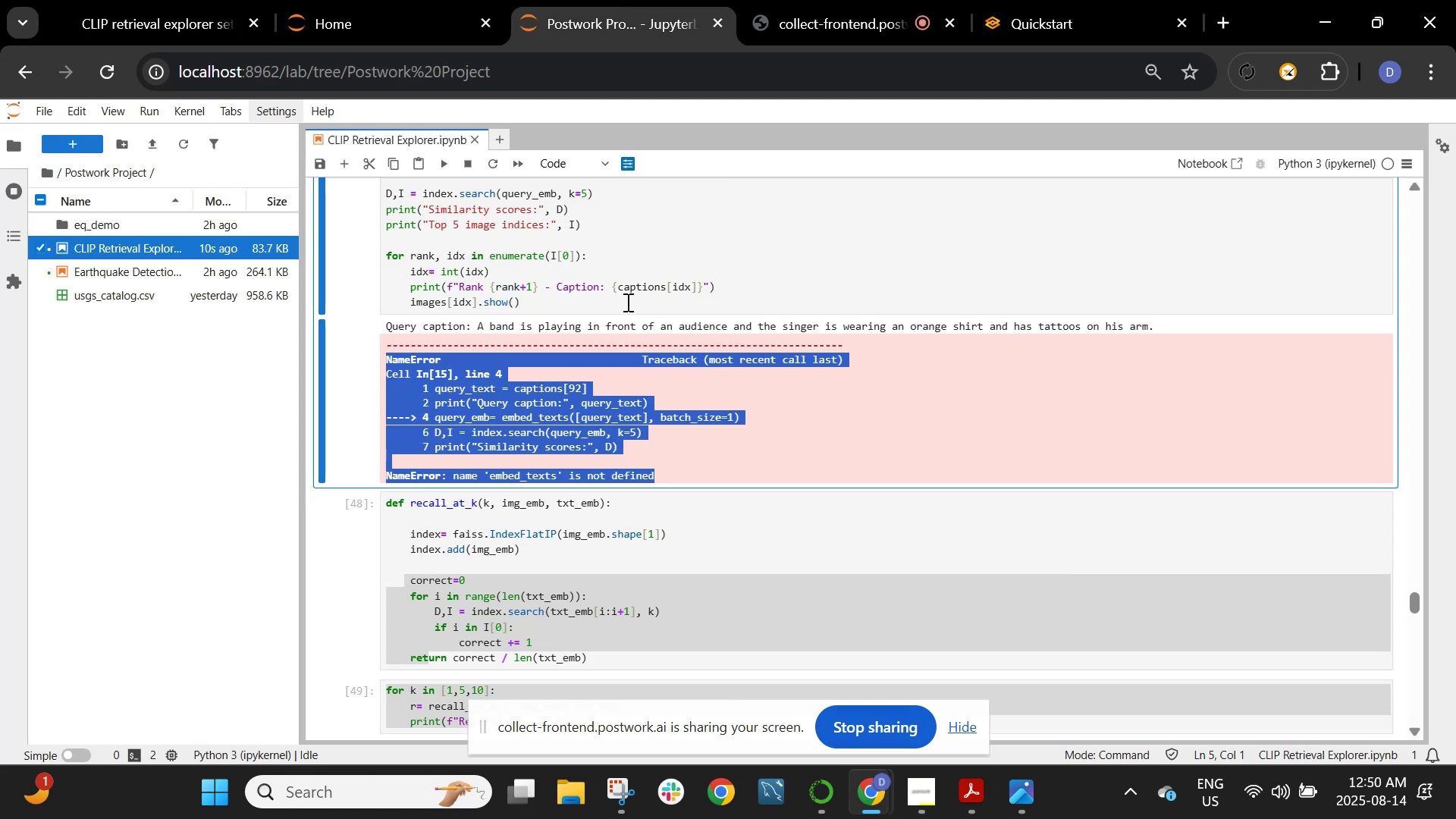 
scroll: coordinate [635, 333], scroll_direction: up, amount: 12.0
 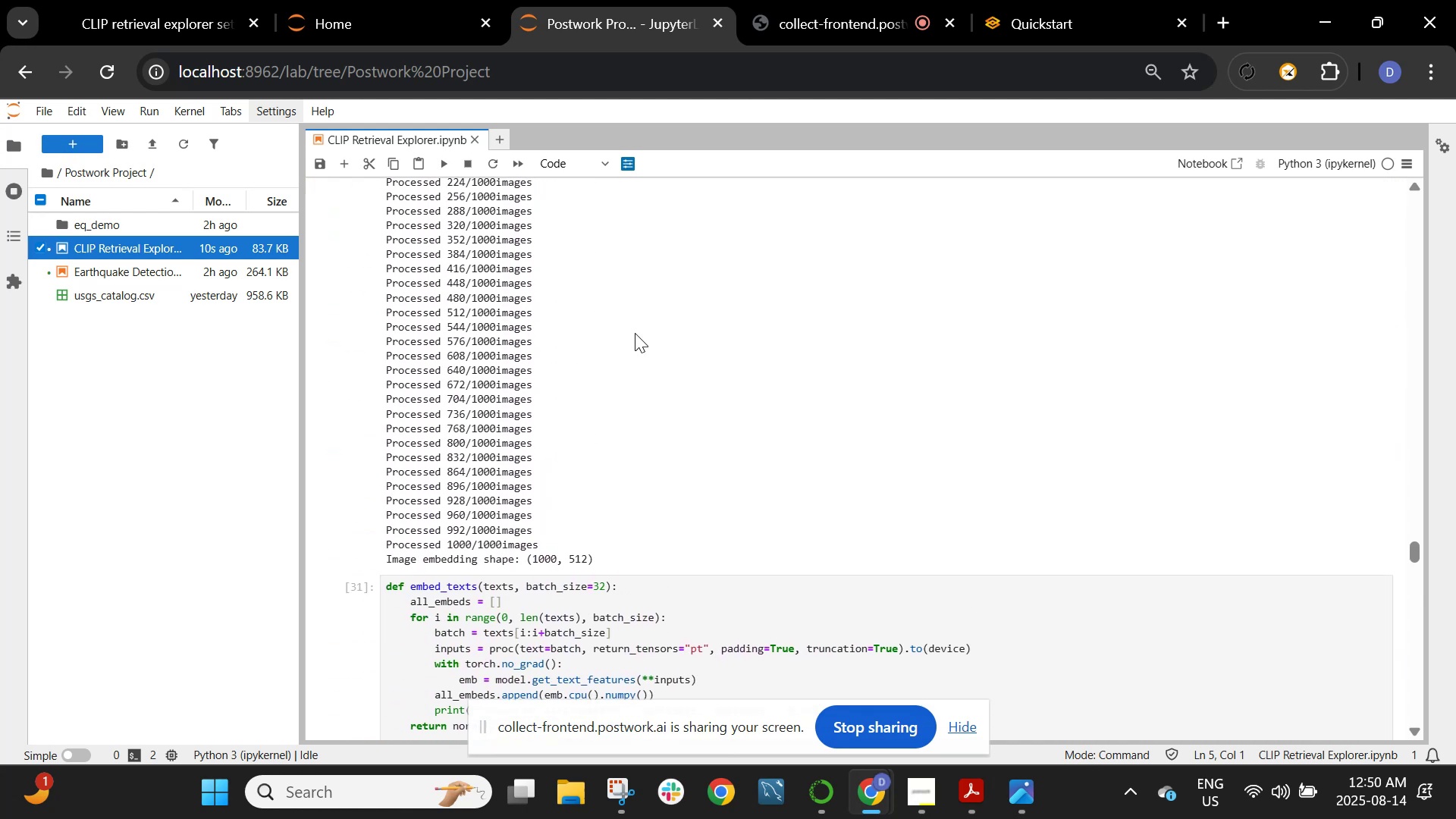 
scroll: coordinate [635, 333], scroll_direction: down, amount: 3.0
 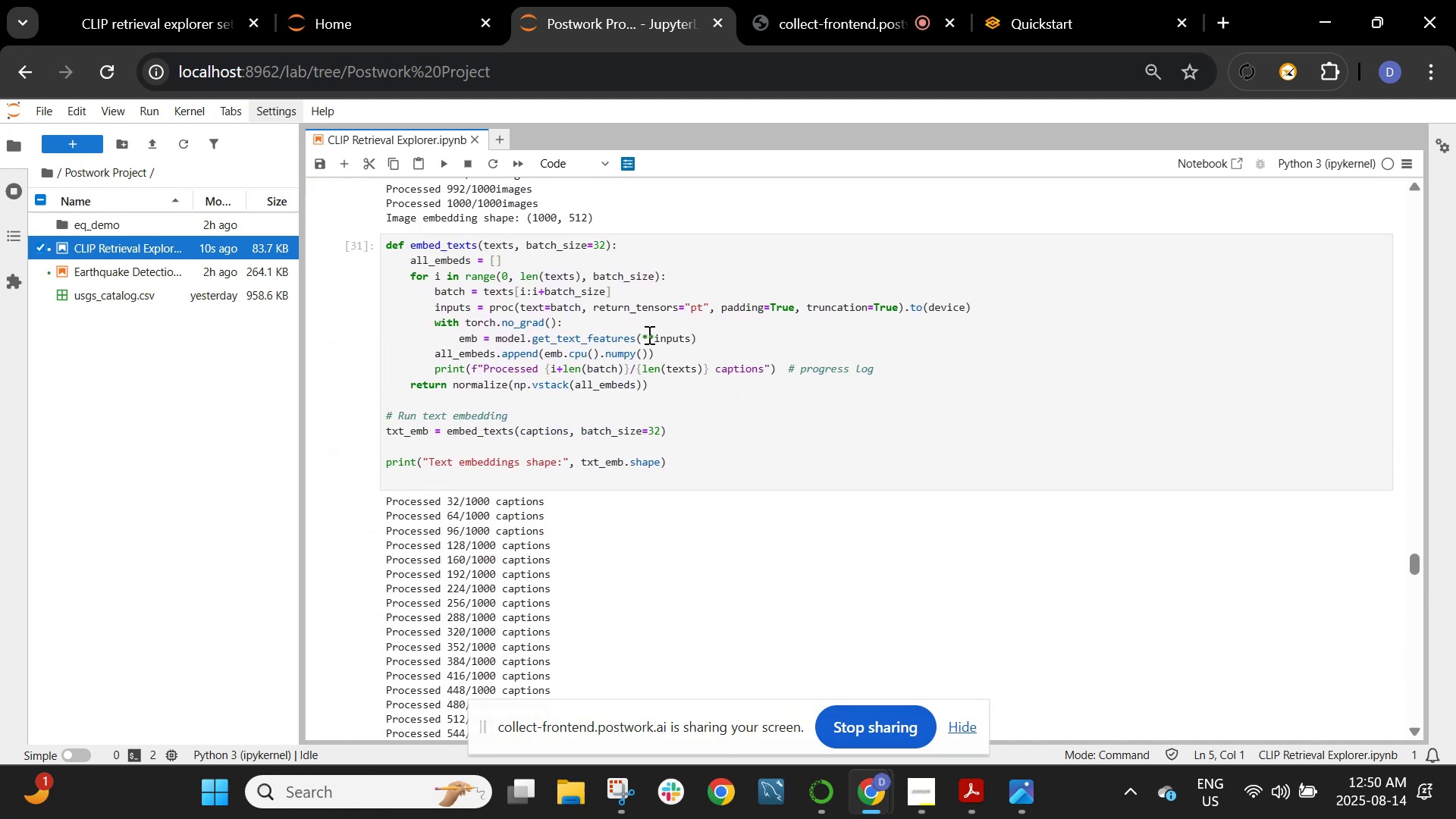 
left_click([763, 340])
 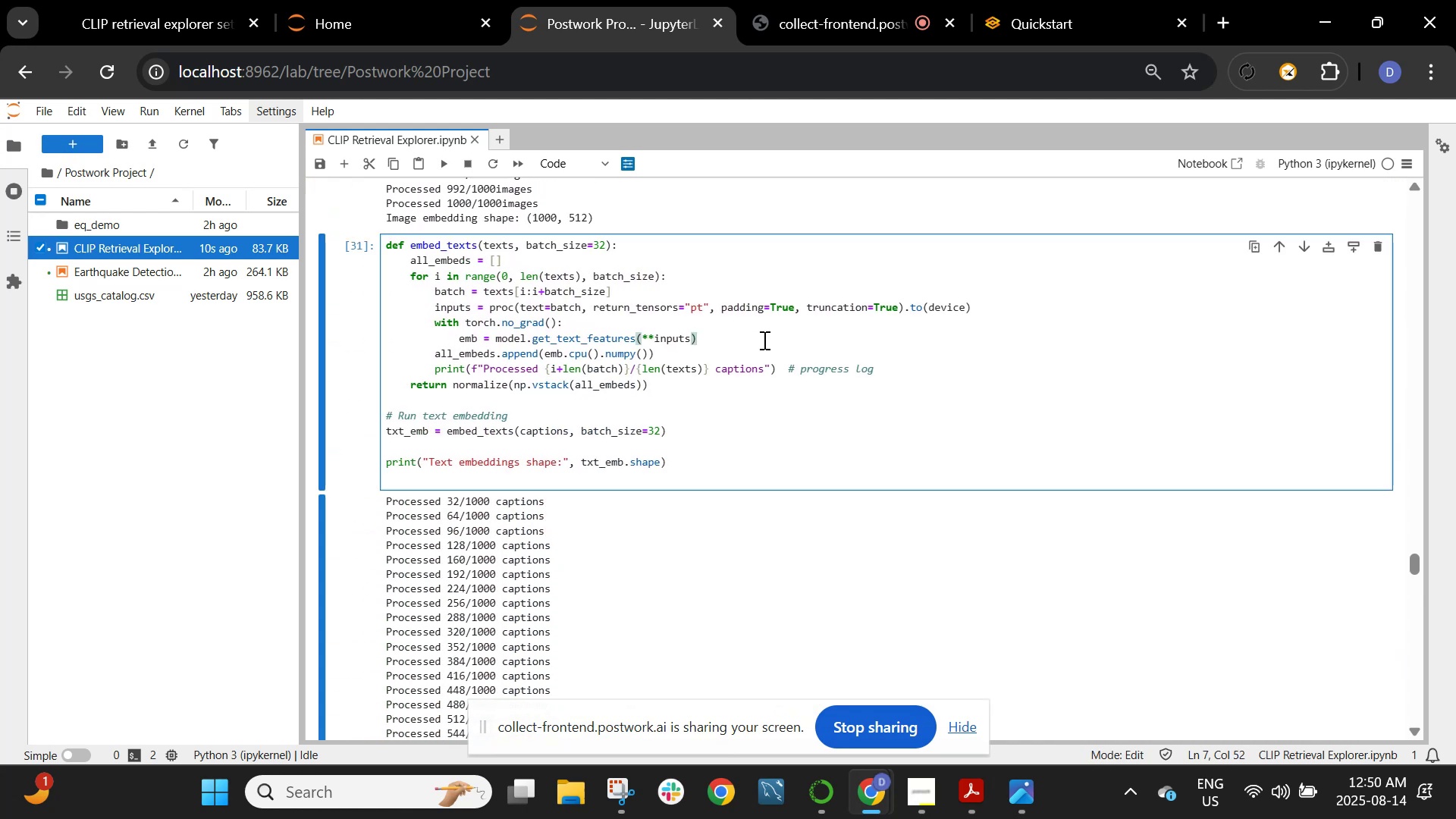 
key(Shift+ShiftRight)
 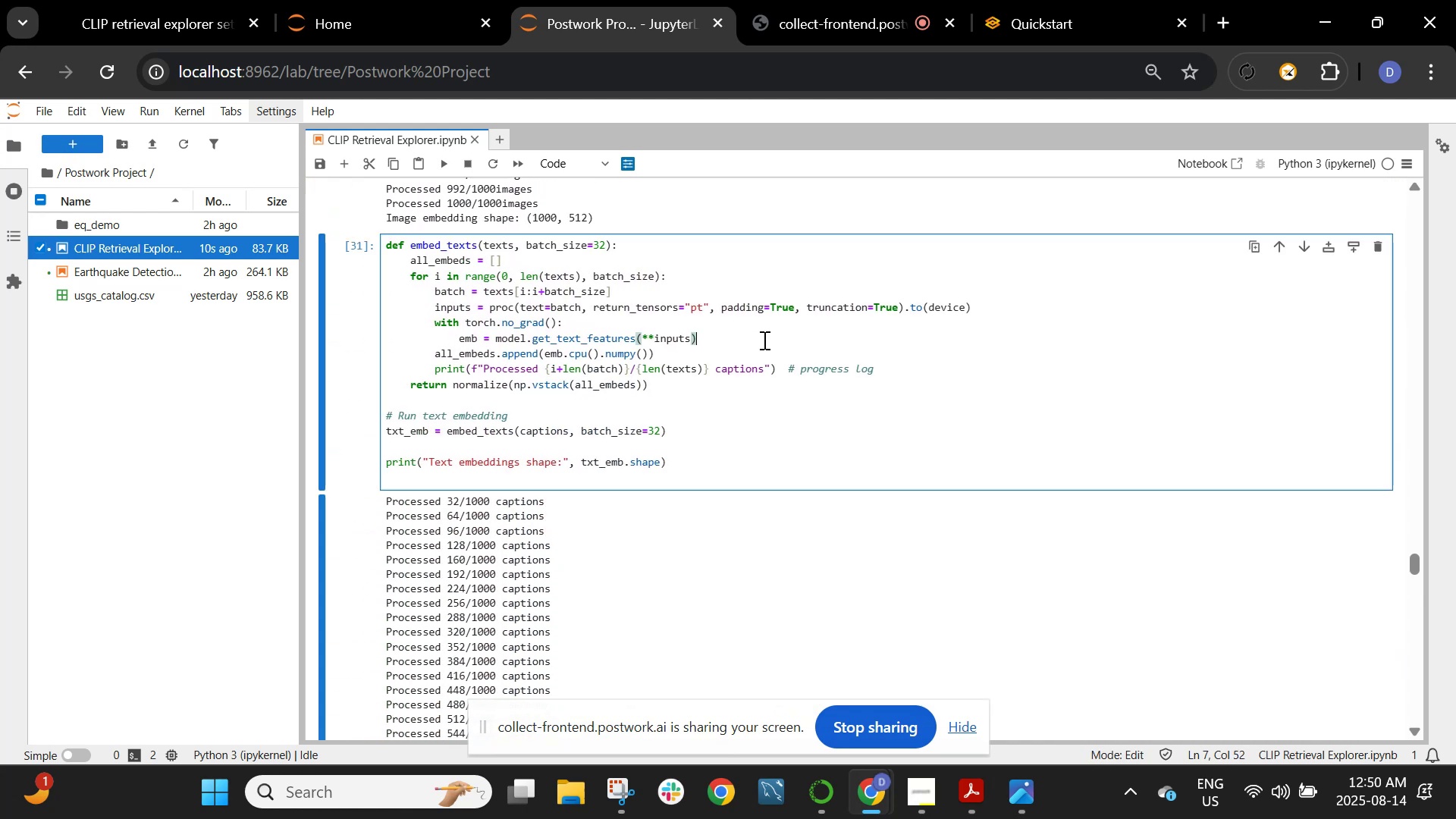 
key(Shift+Enter)
 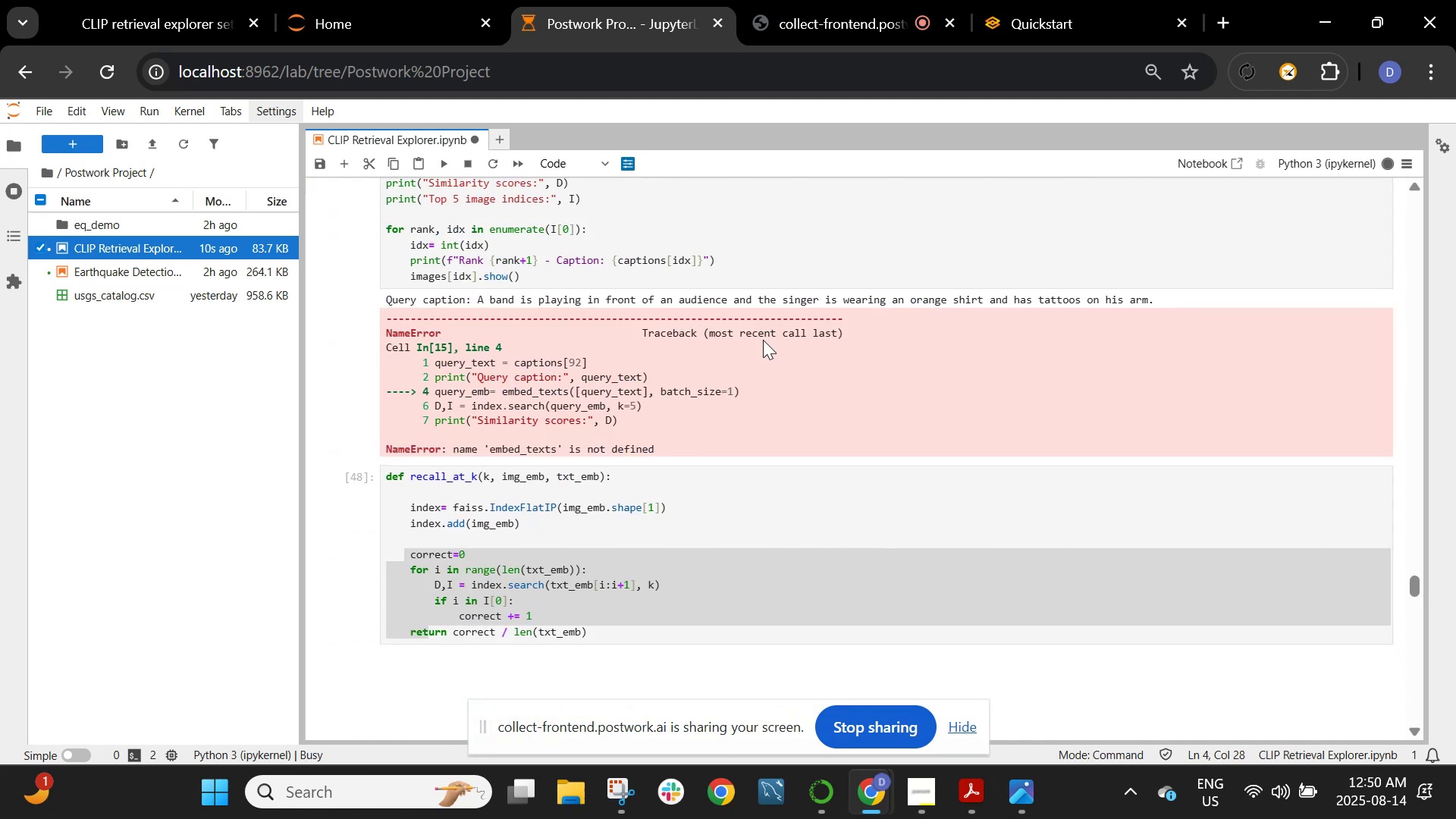 
scroll: coordinate [763, 340], scroll_direction: up, amount: 4.0
 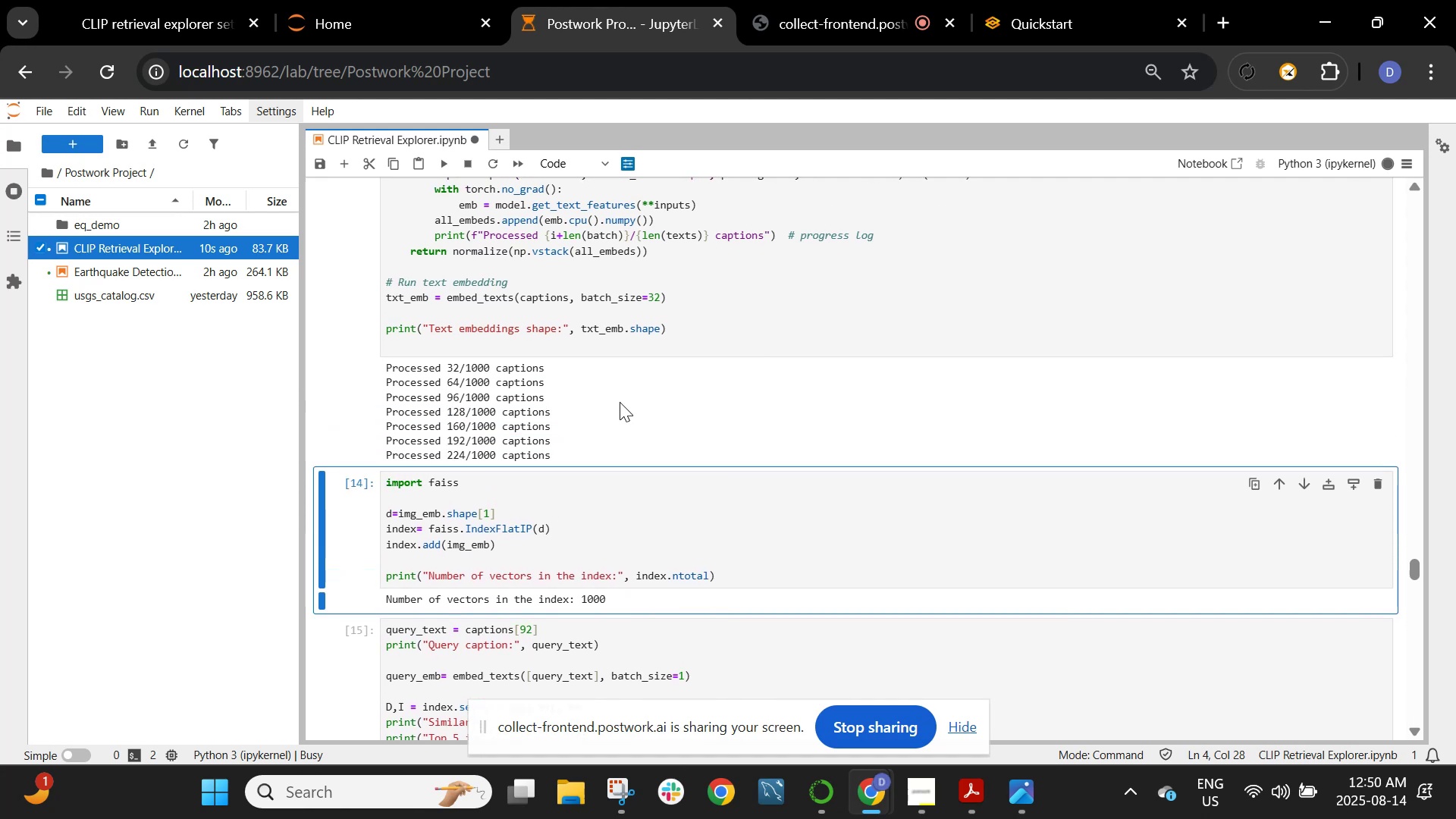 
wait(6.69)
 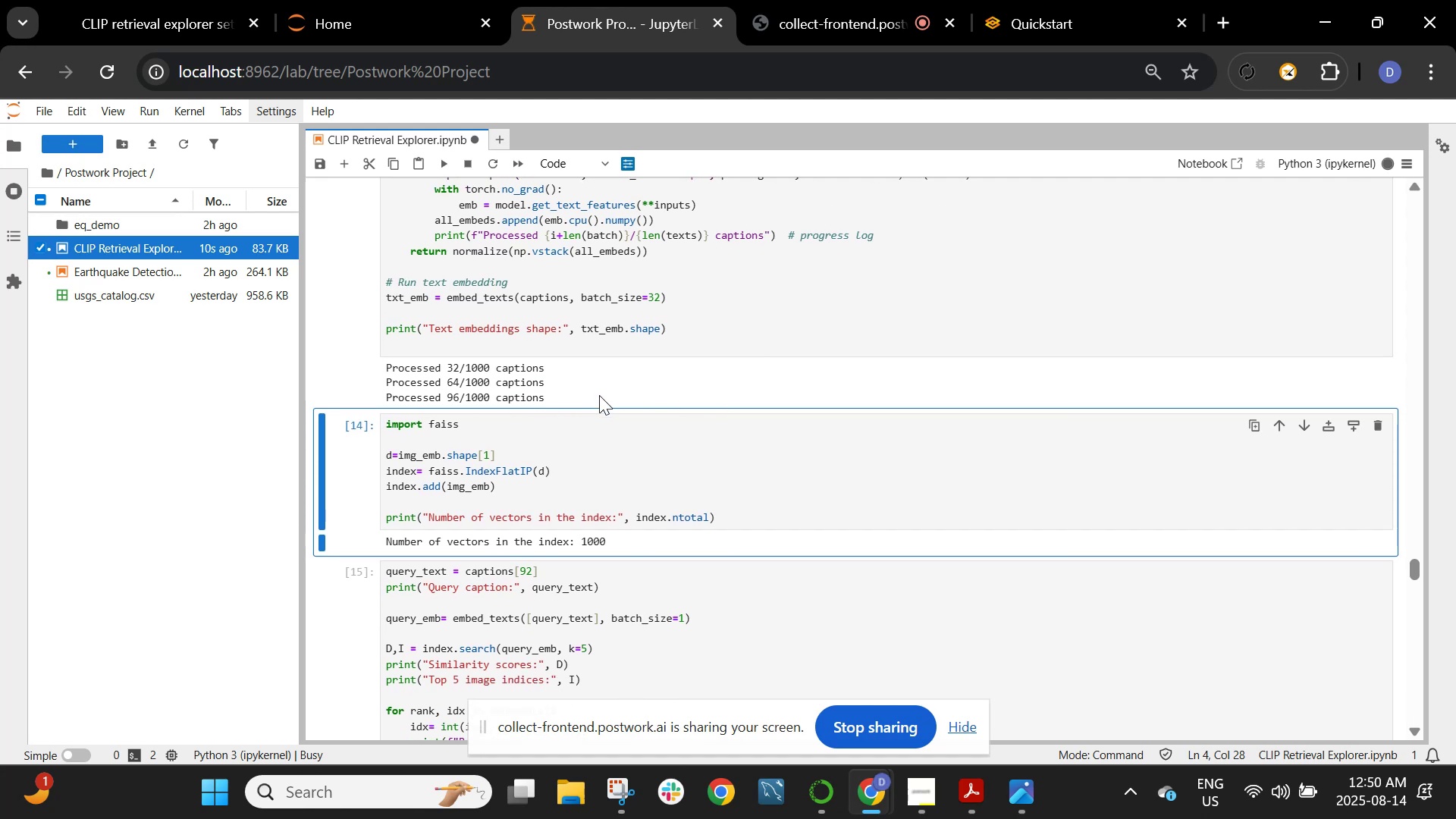 
scroll: coordinate [629, 415], scroll_direction: down, amount: 1.0
 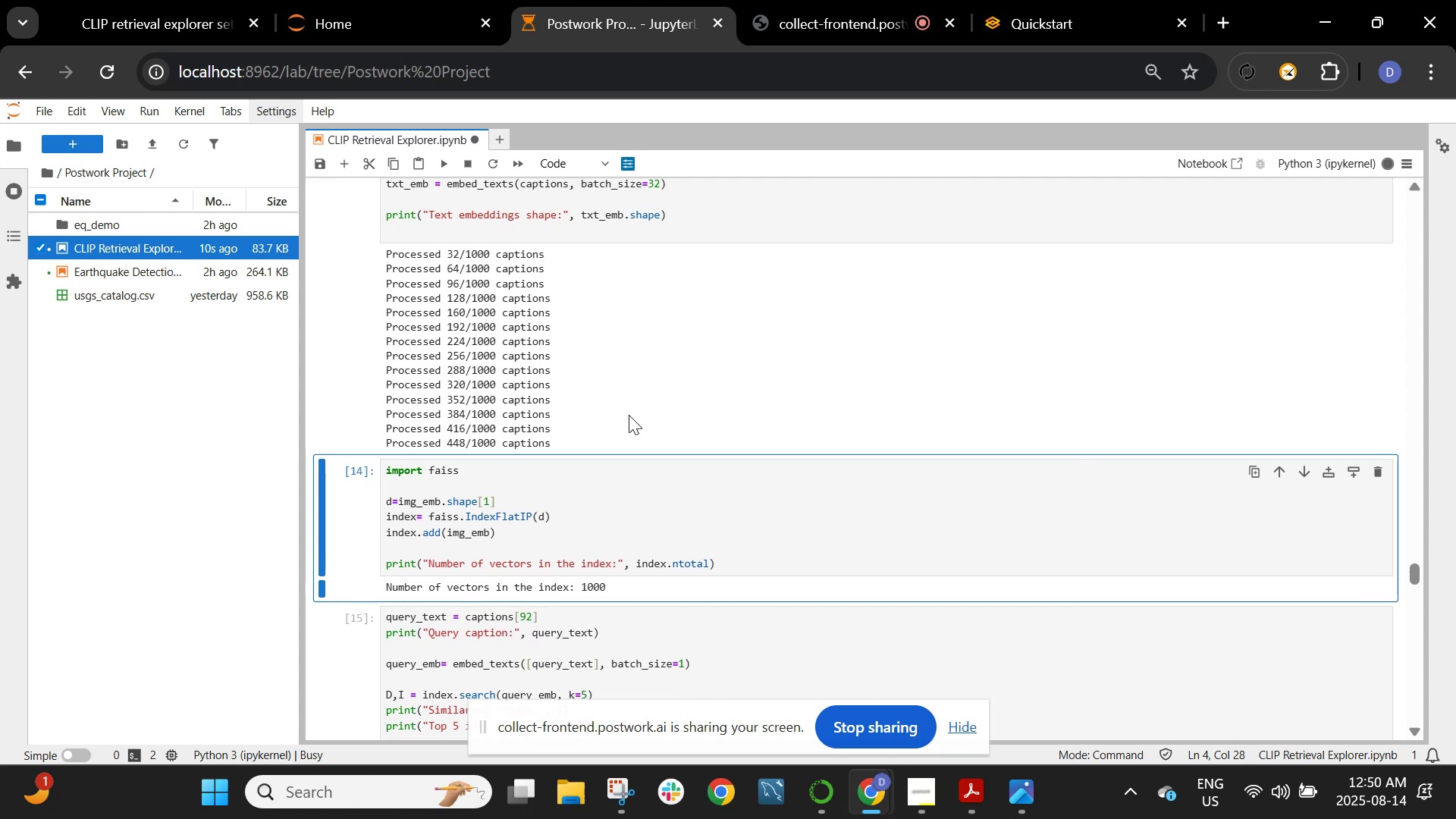 
wait(6.35)
 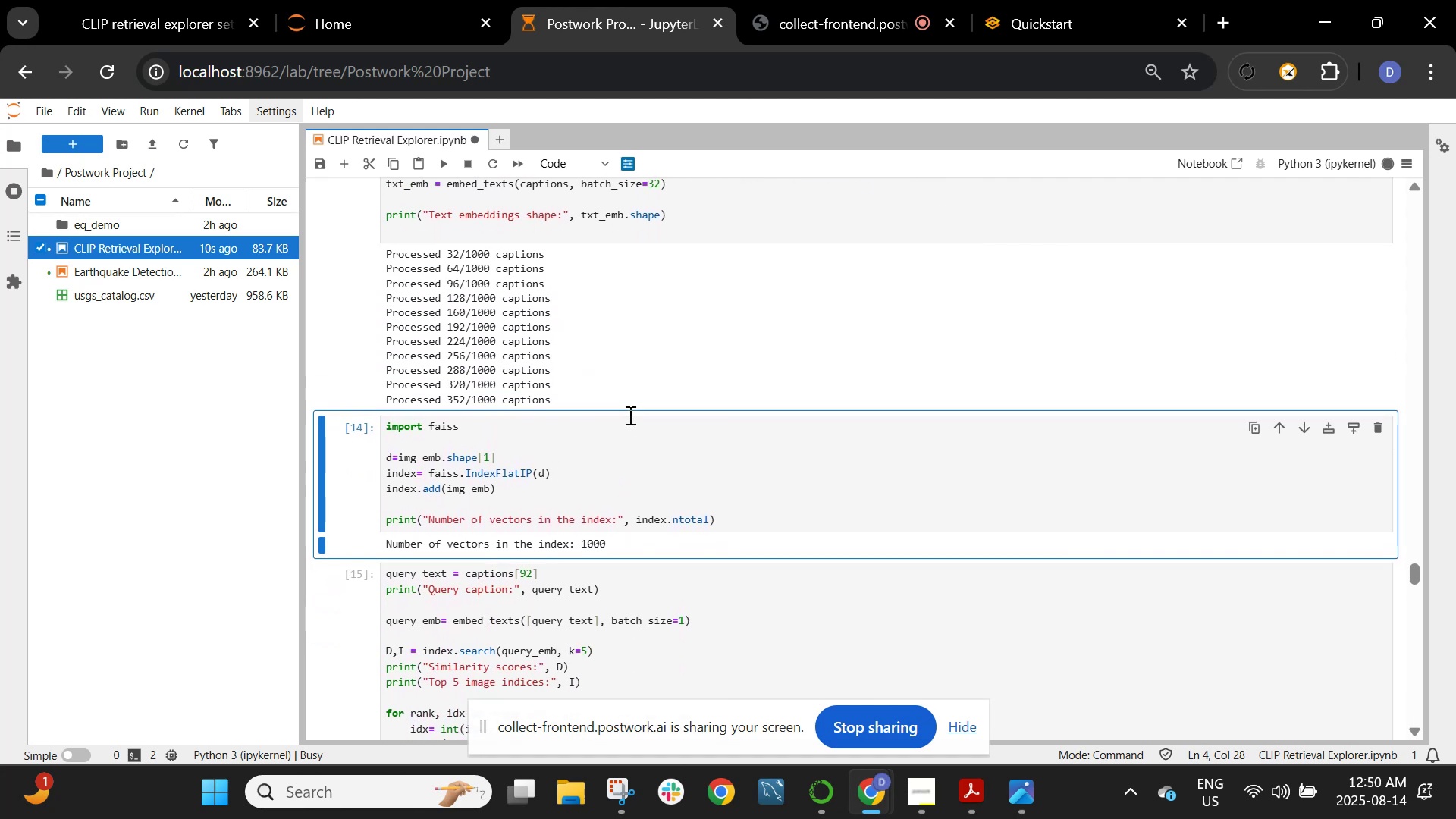 
scroll: coordinate [635, 418], scroll_direction: down, amount: 4.0
 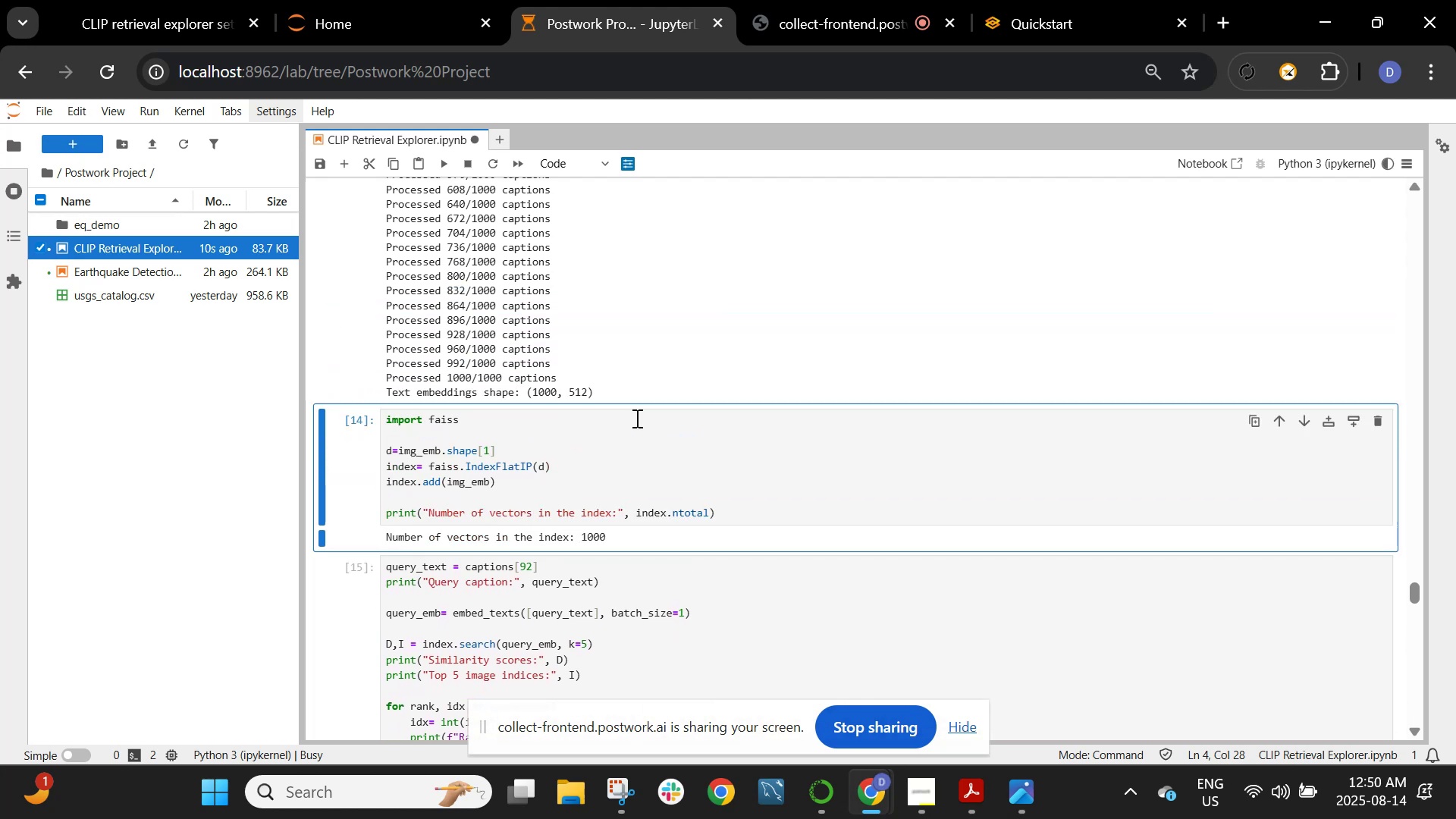 
wait(7.89)
 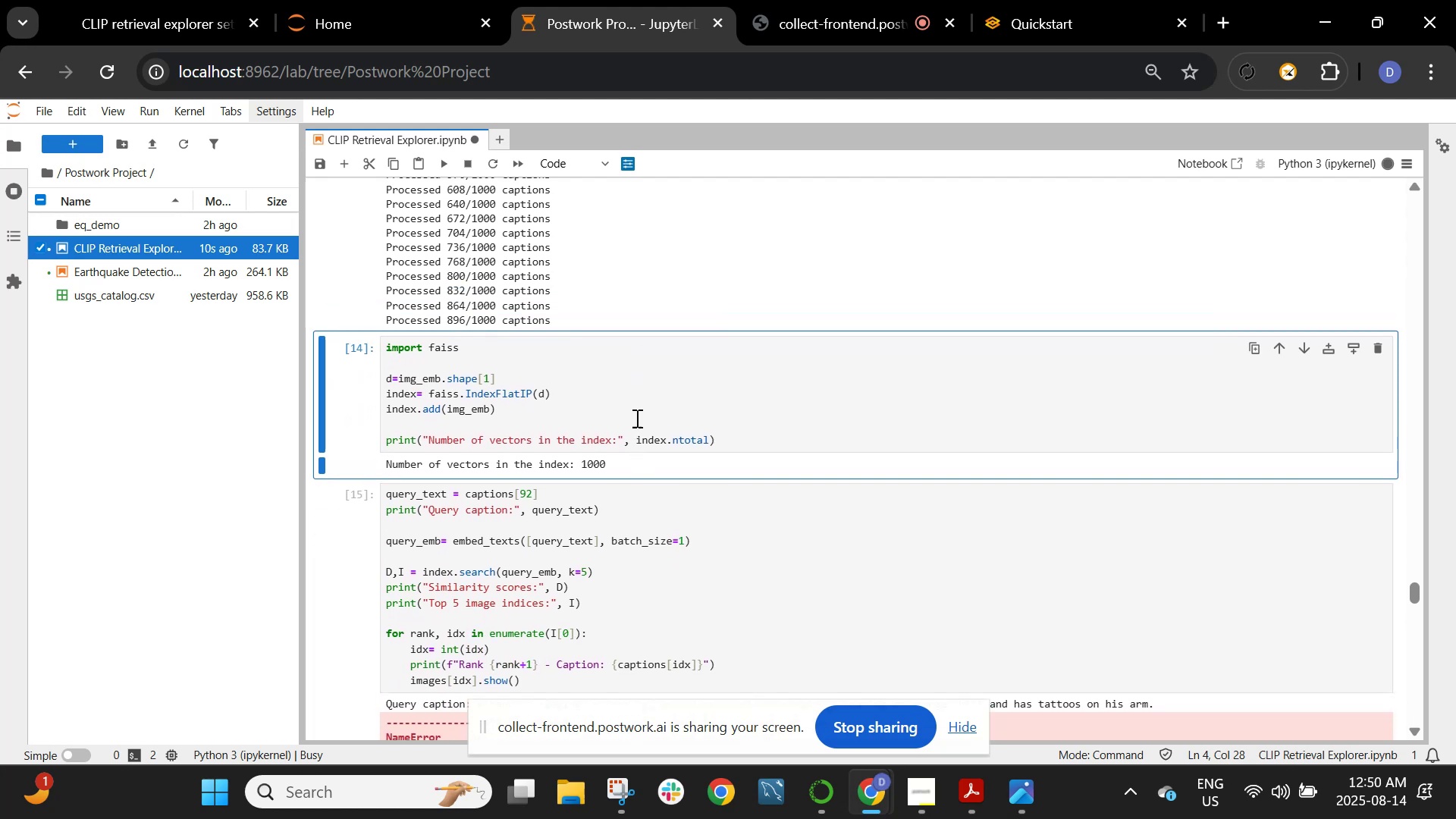 
key(Shift+Enter)
 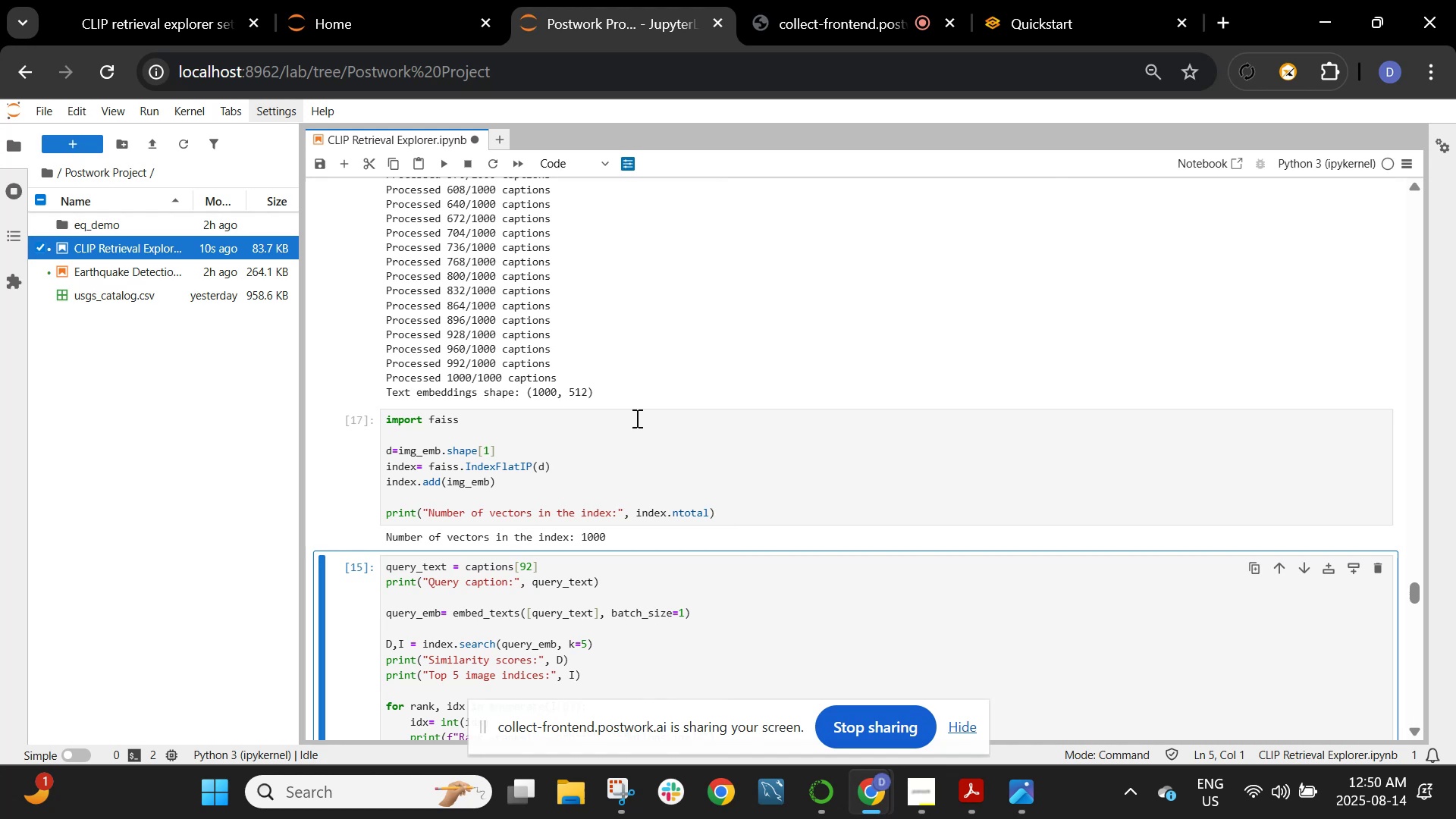 
key(Shift+ShiftRight)
 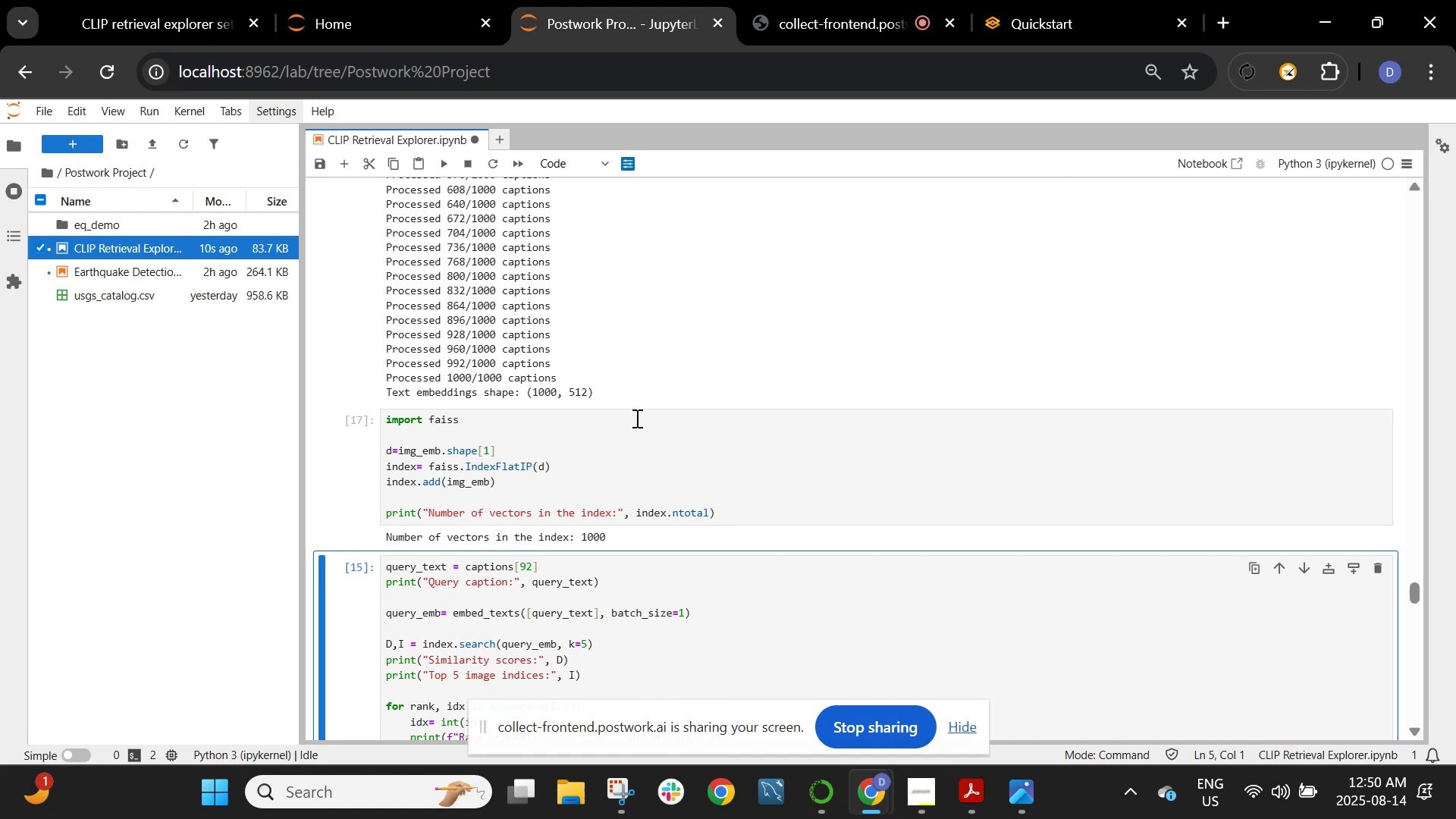 
key(Shift+Enter)
 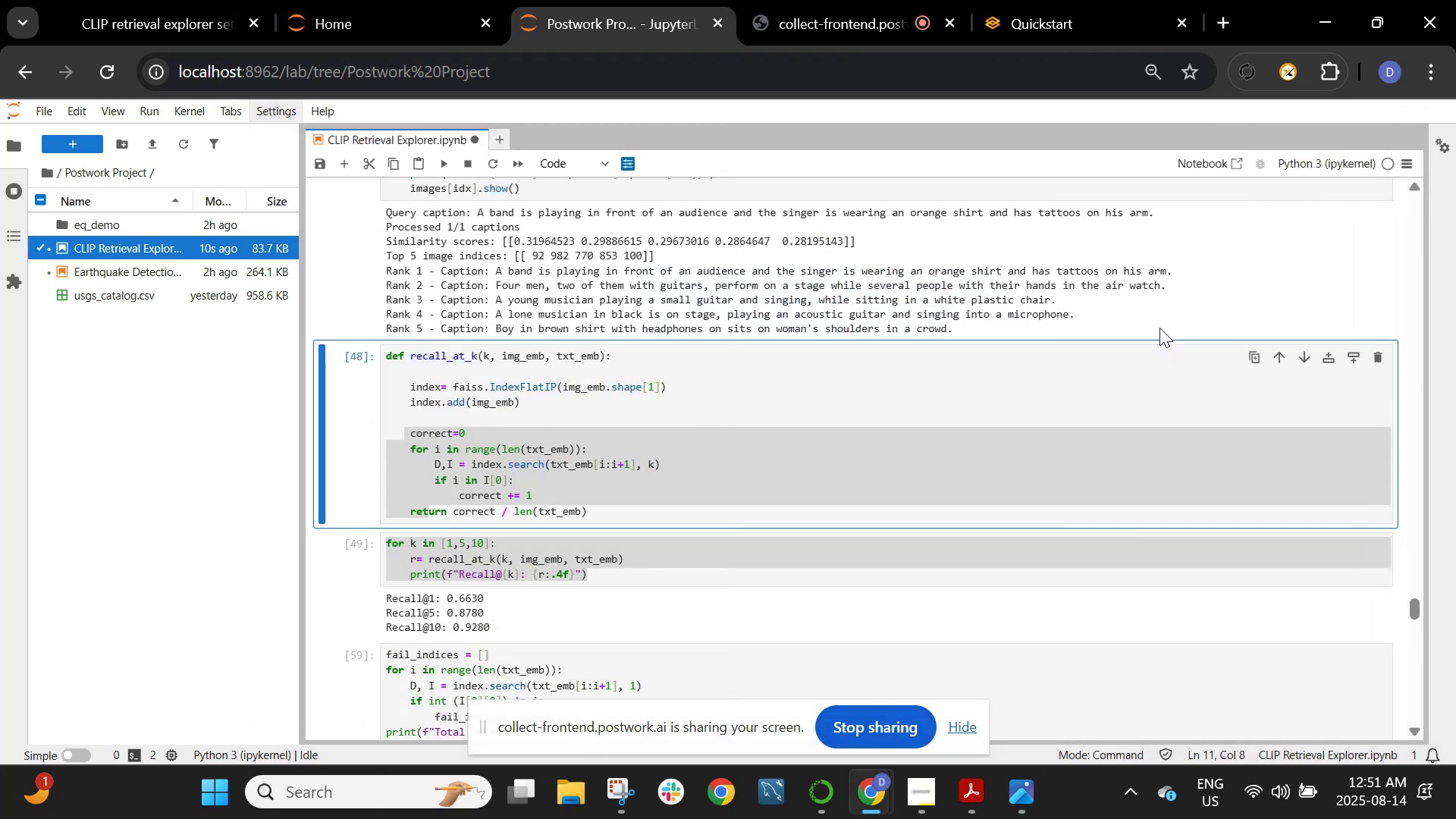 
wait(18.39)
 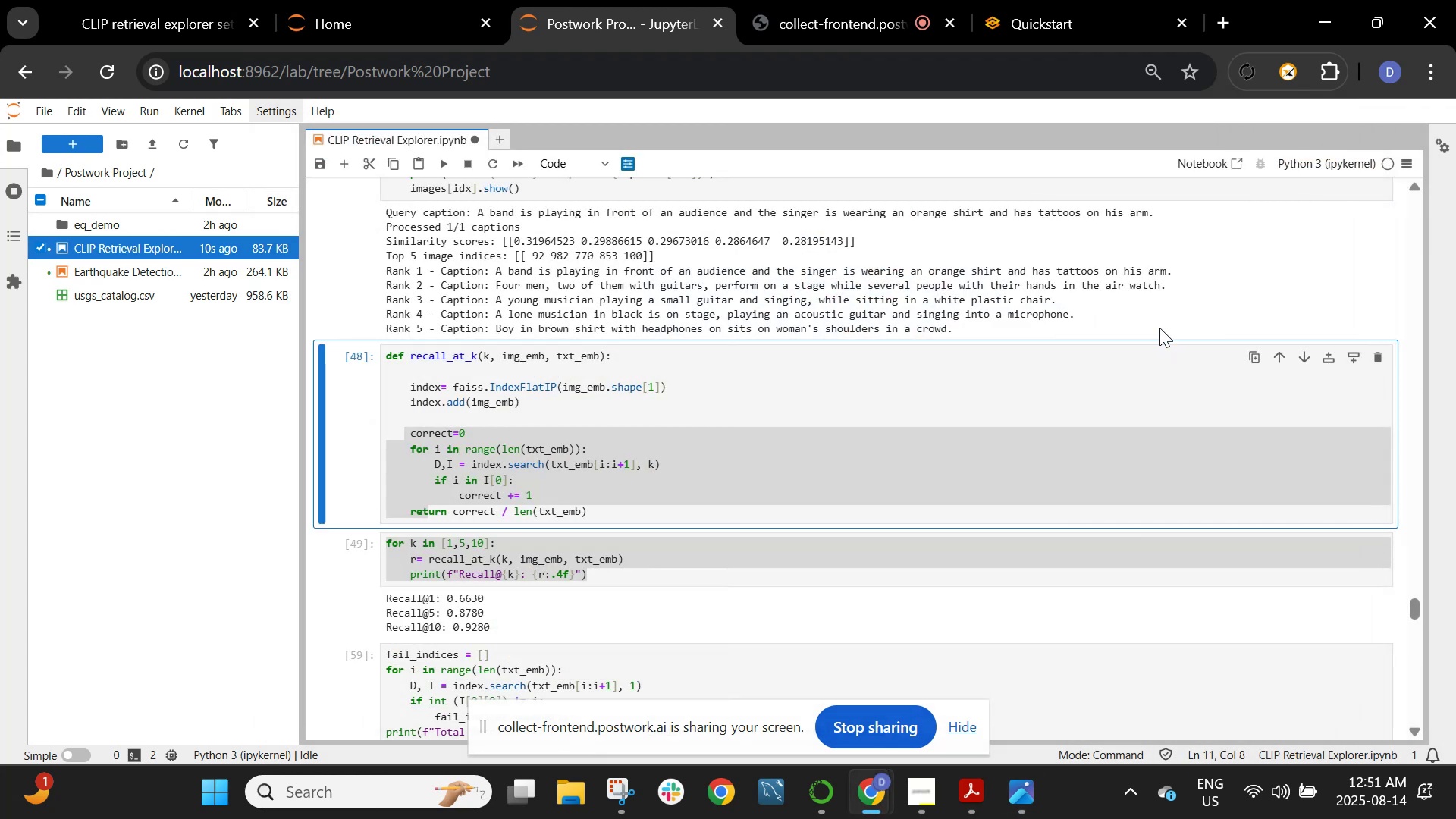 
key(Shift+Enter)
 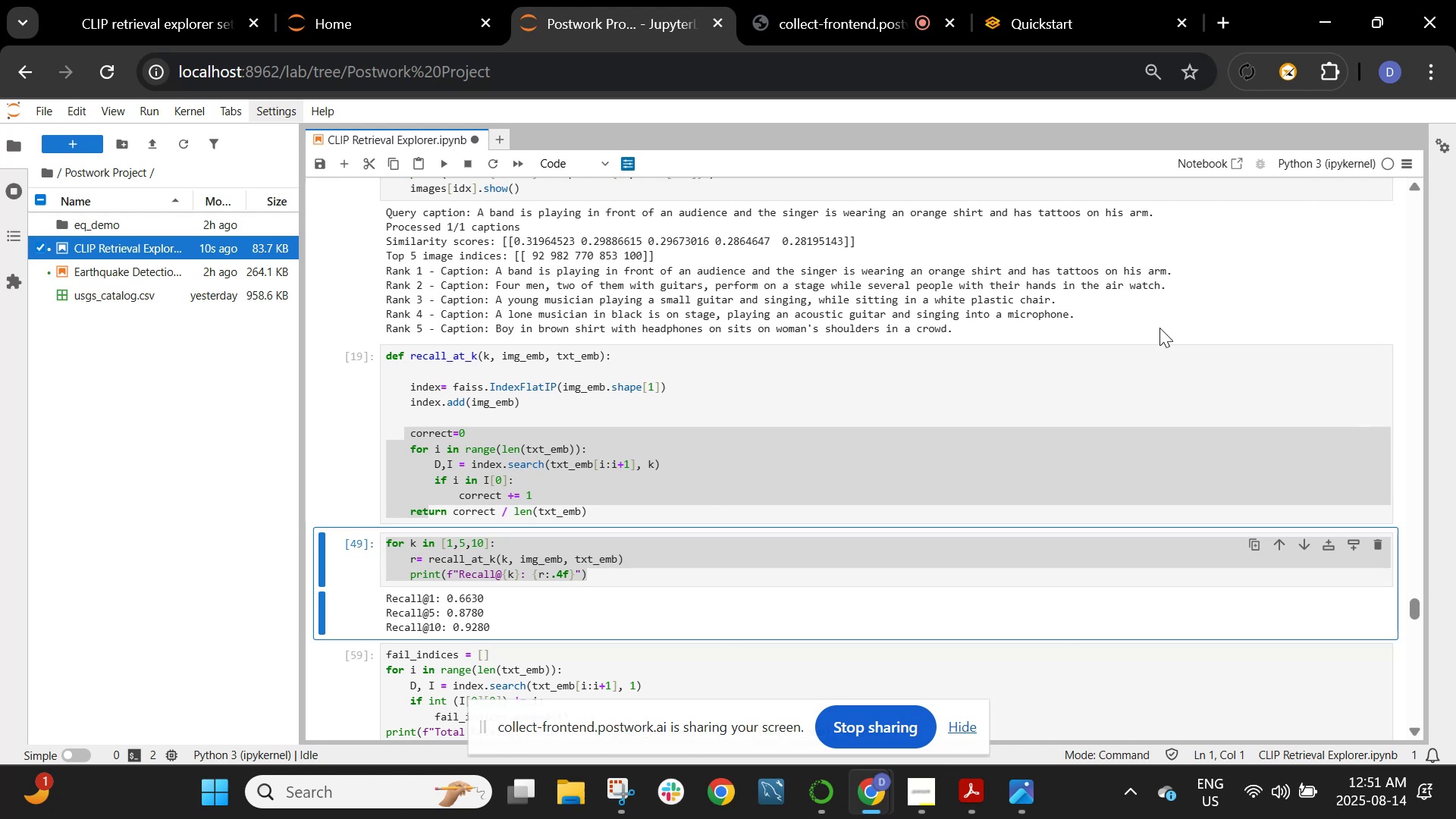 
key(Shift+ShiftRight)
 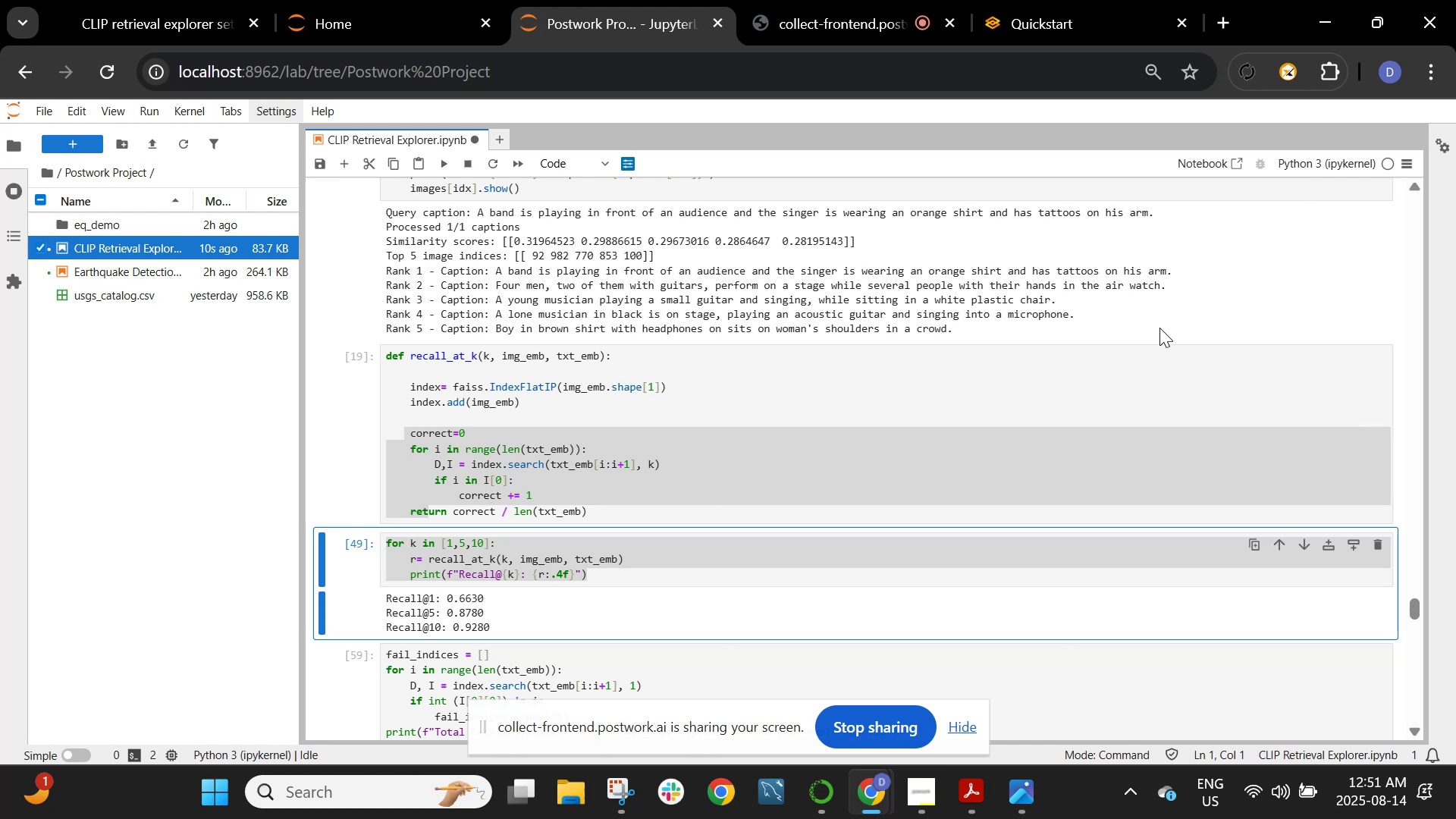 
key(Shift+Enter)
 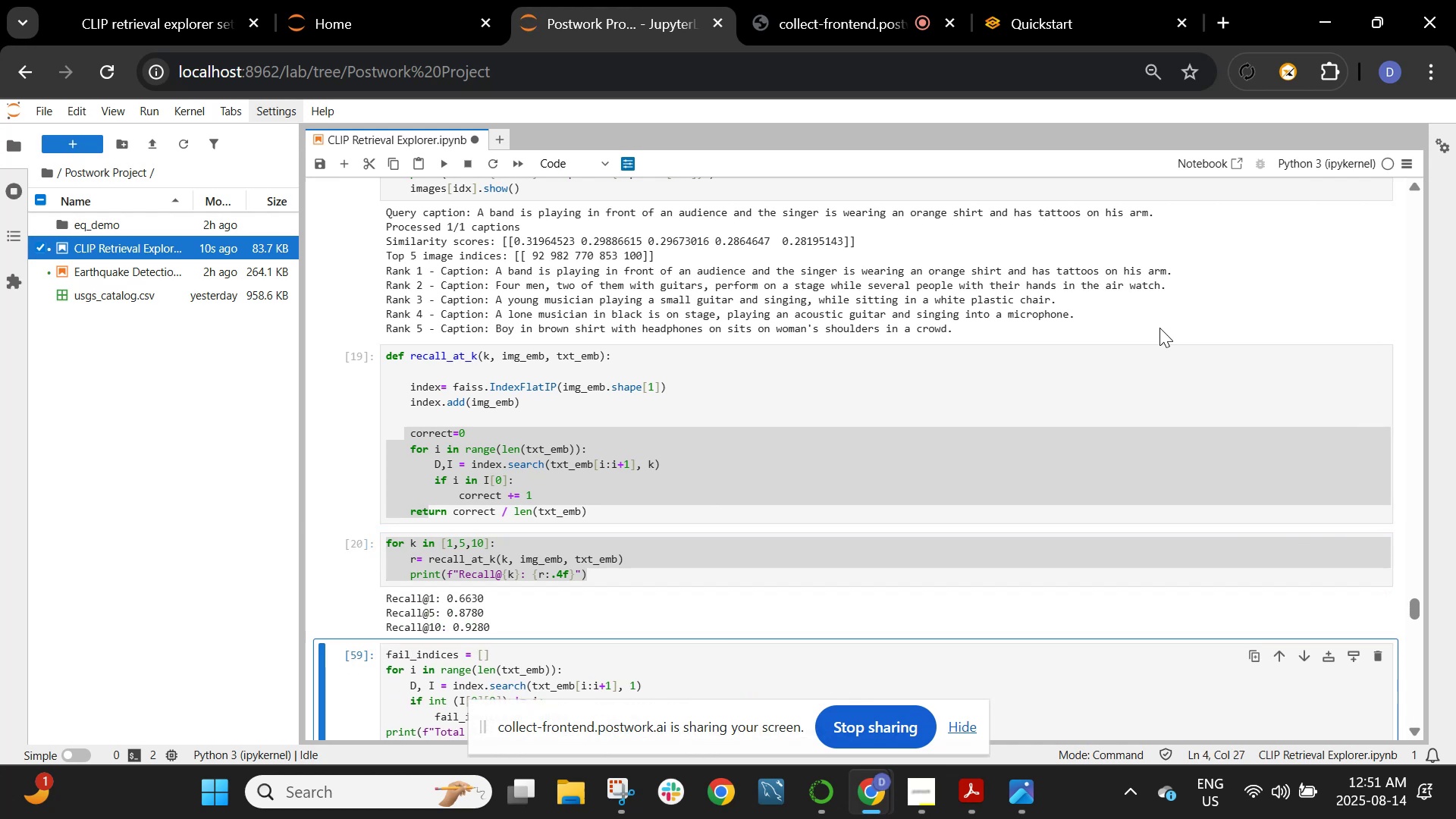 
scroll: coordinate [1062, 484], scroll_direction: down, amount: 3.0
 